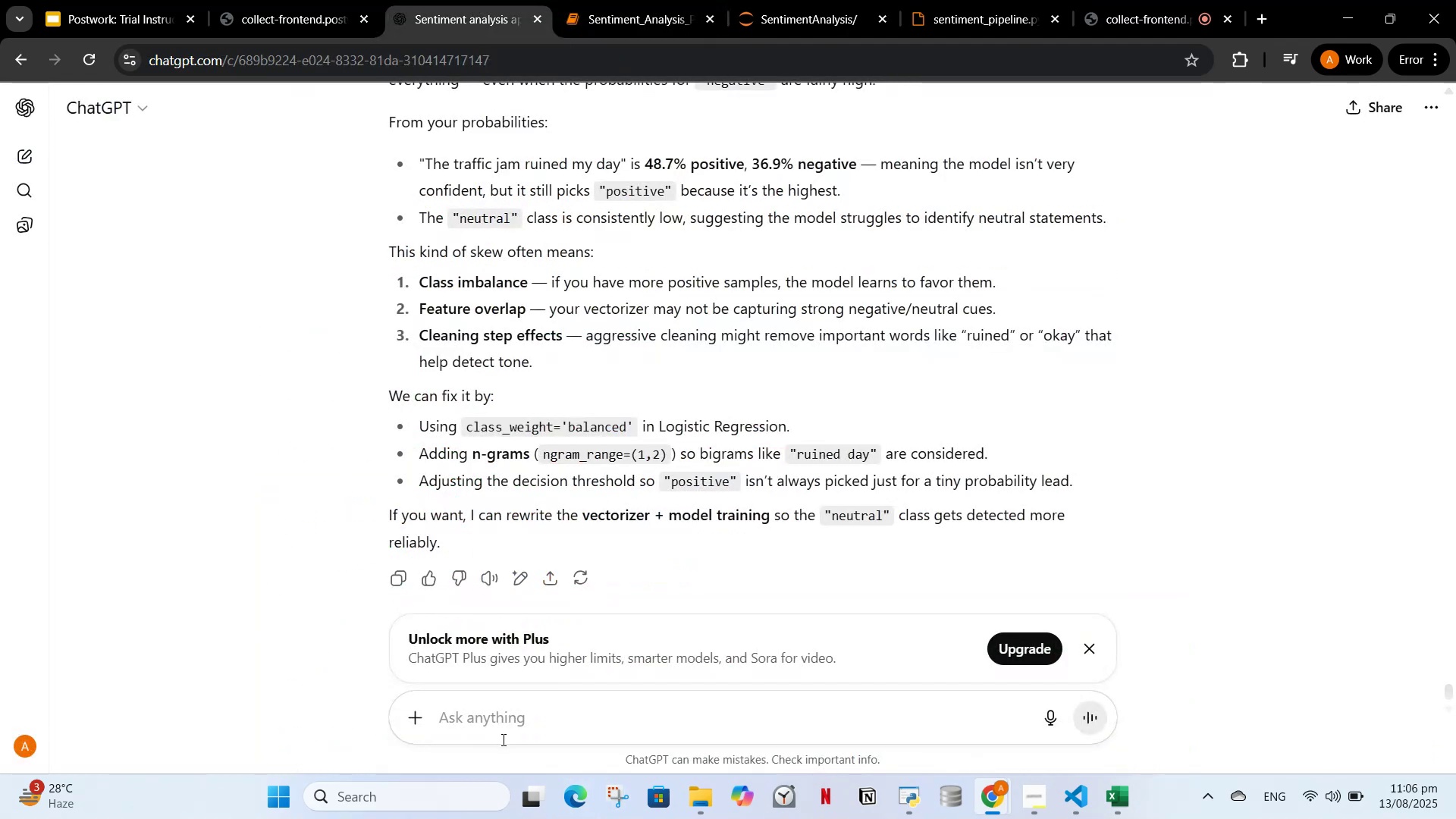 
left_click([499, 723])
 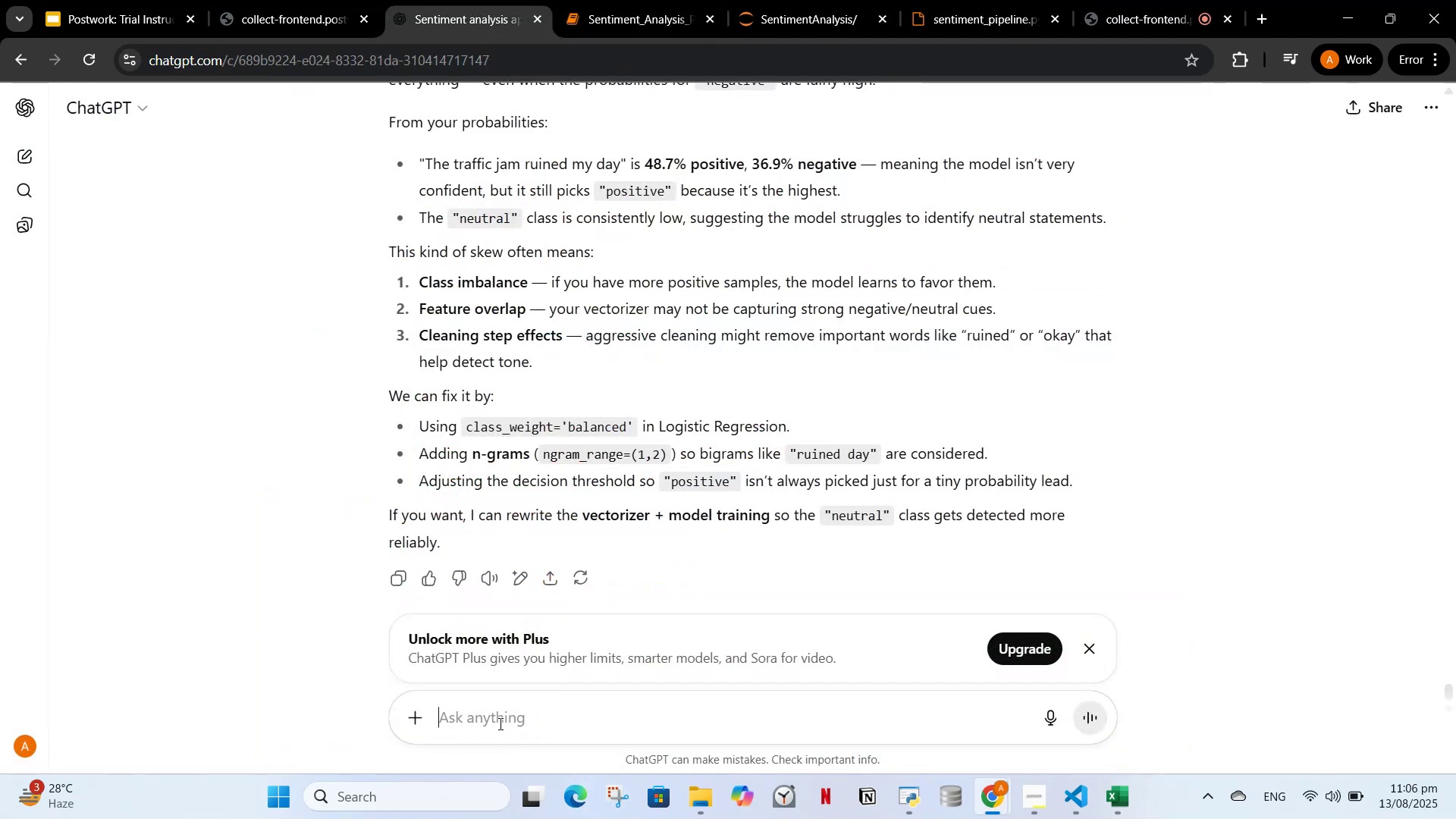 
key(Control+V)
 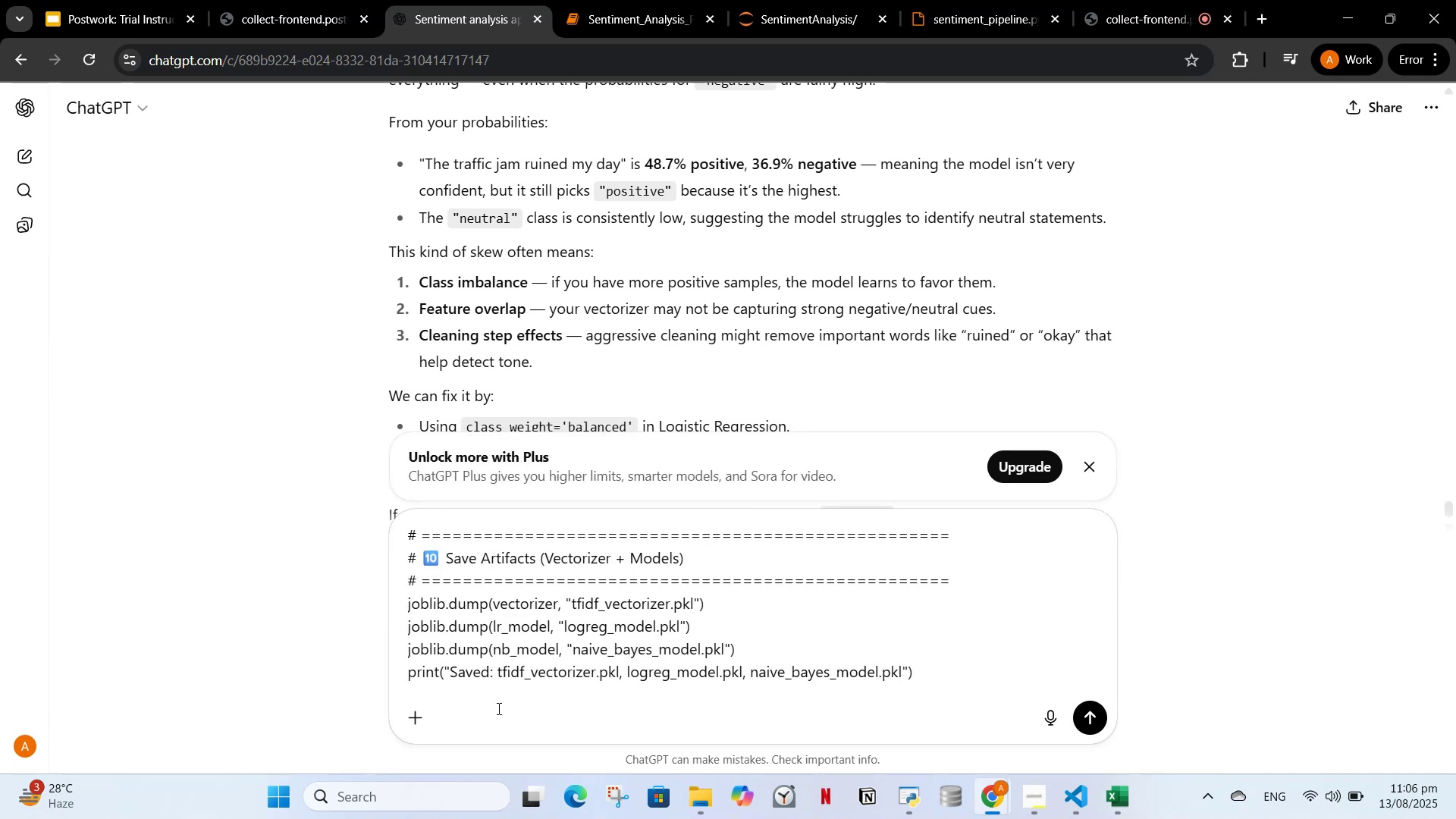 
type( check if this cell is relevant )
key(Backspace)
key(Backspace)
type(t or not and if yes then whats its doing explain me that also)
 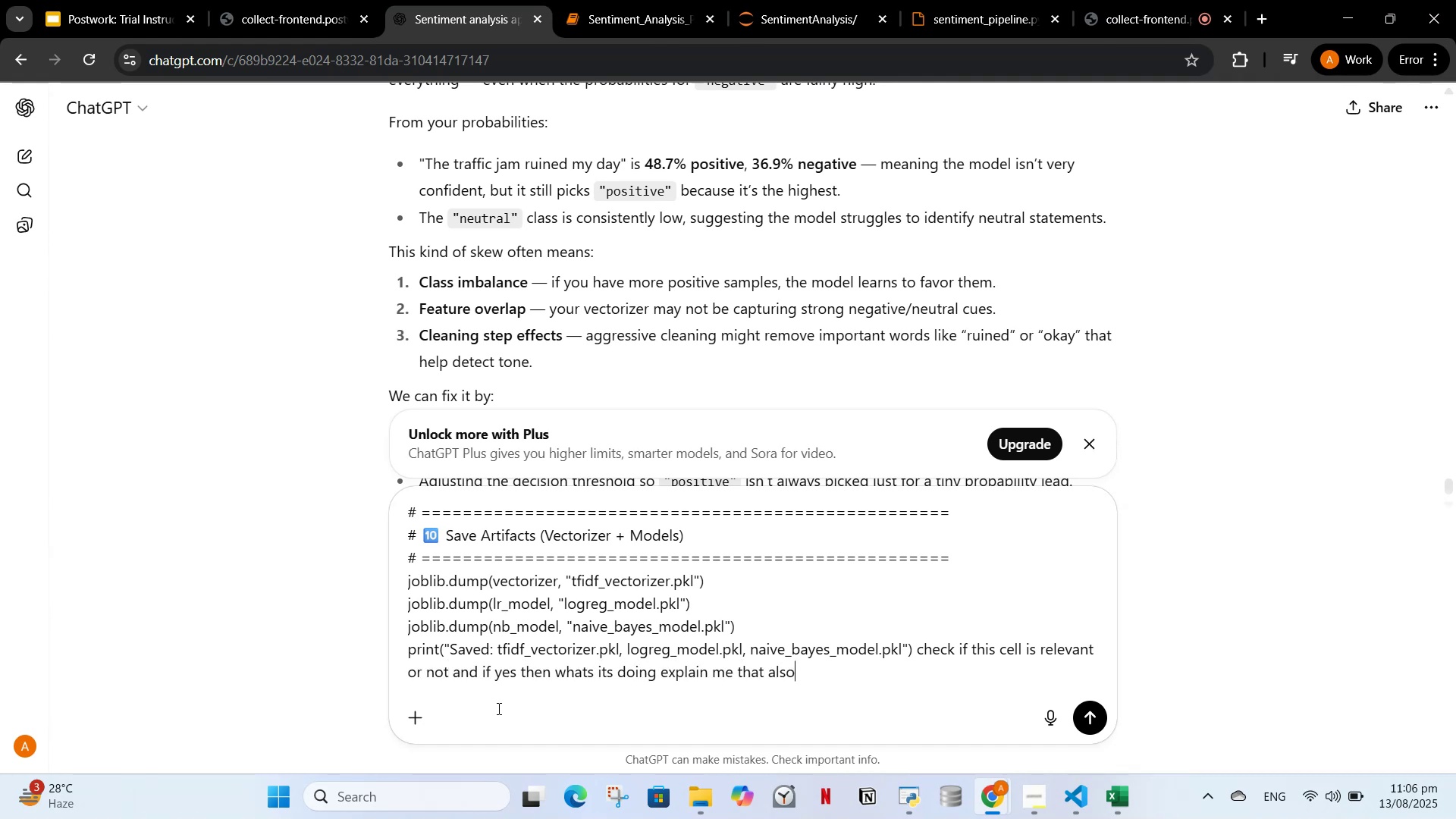 
key(Enter)
 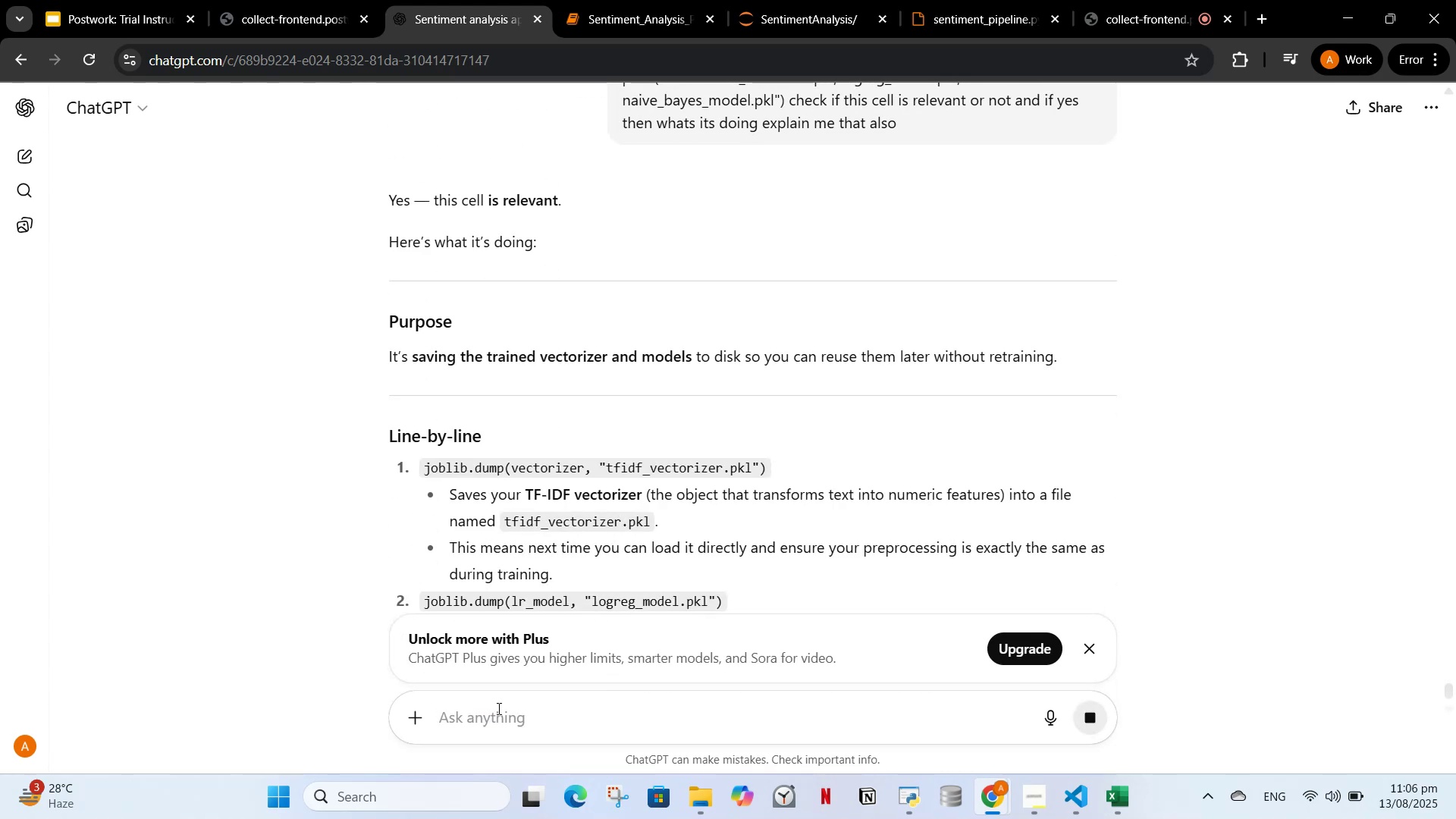 
wait(6.61)
 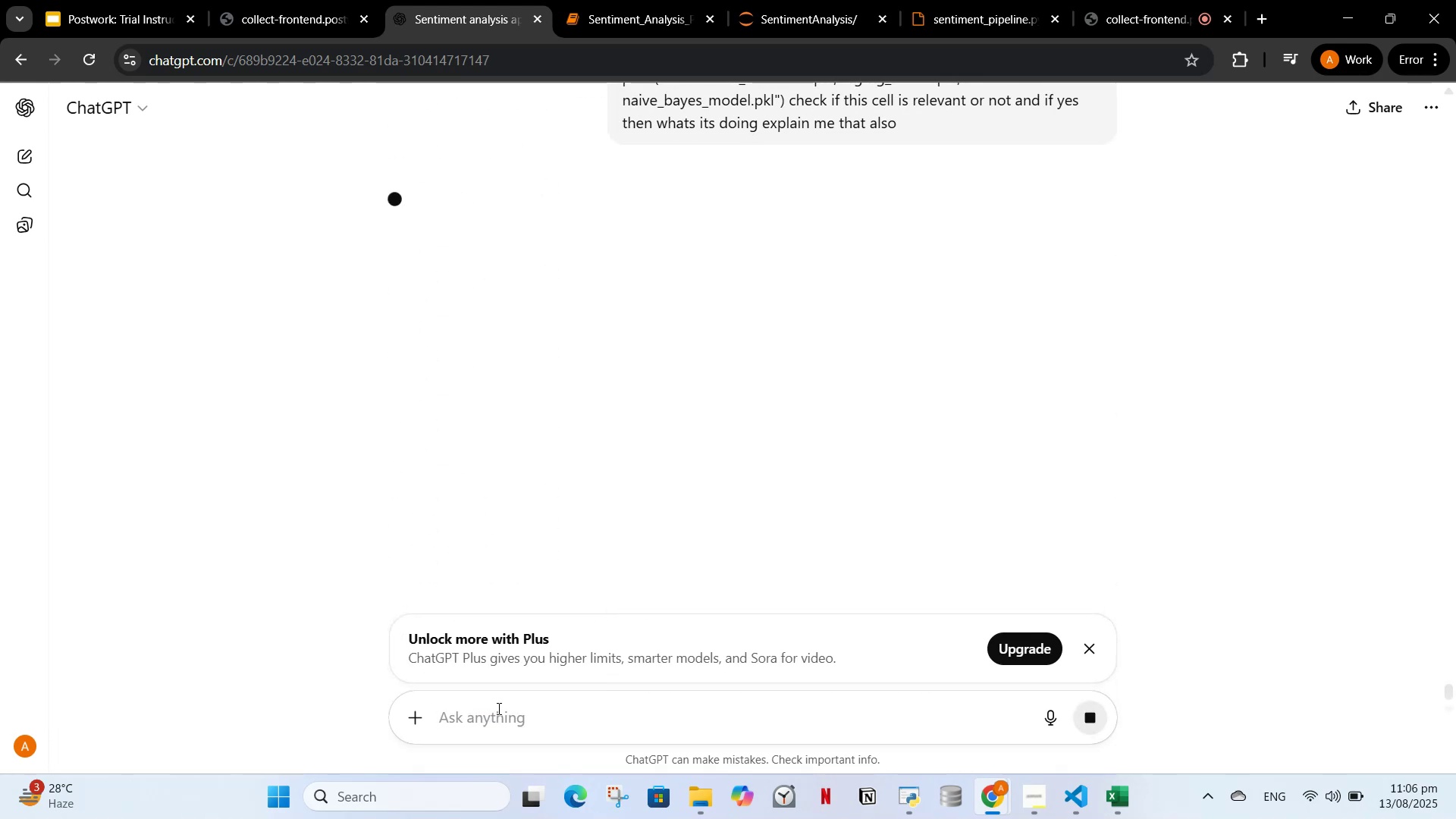 
scroll: coordinate [876, 406], scroll_direction: down, amount: 7.0
 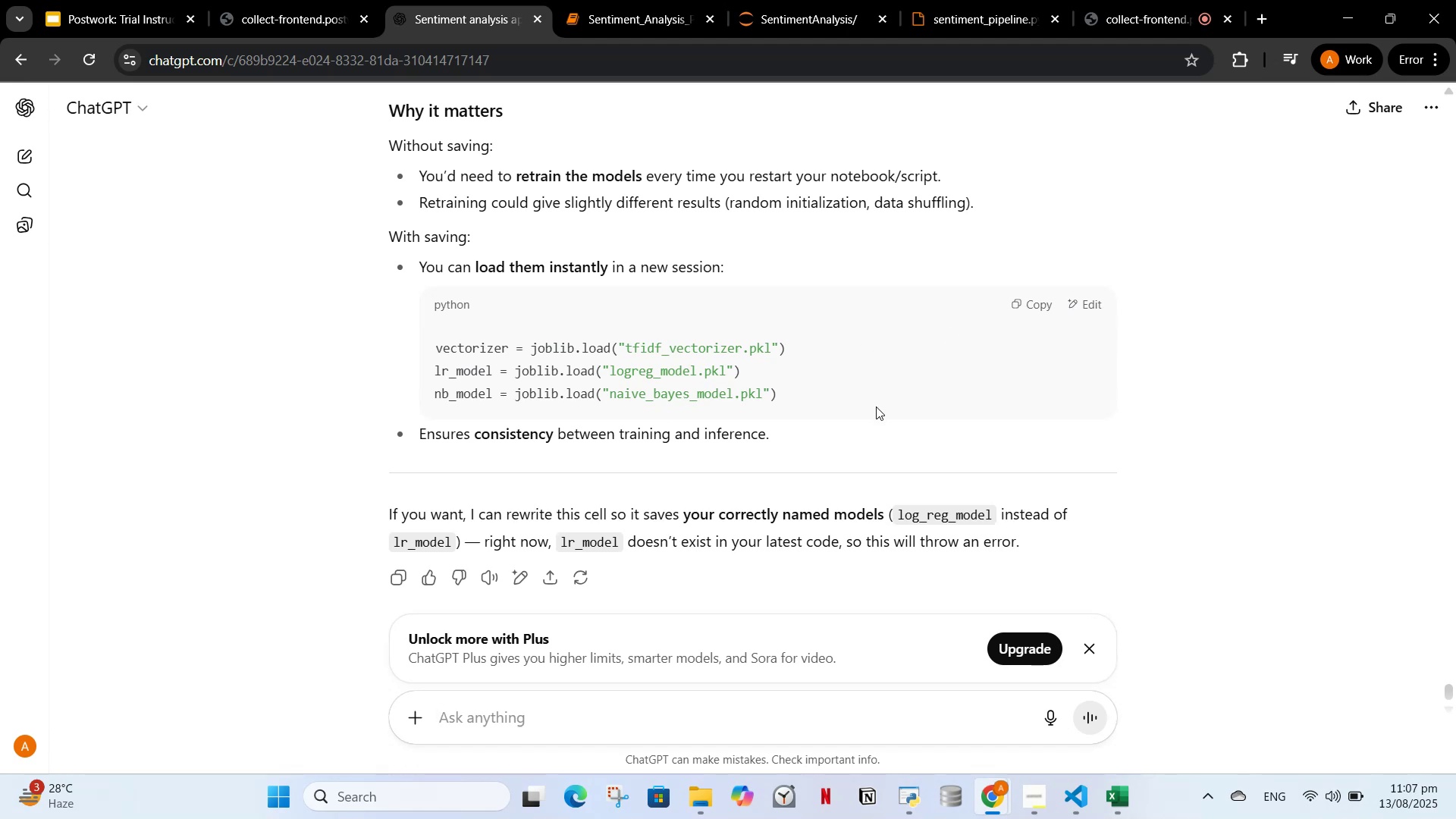 
scroll: coordinate [876, 406], scroll_direction: up, amount: 1.0
 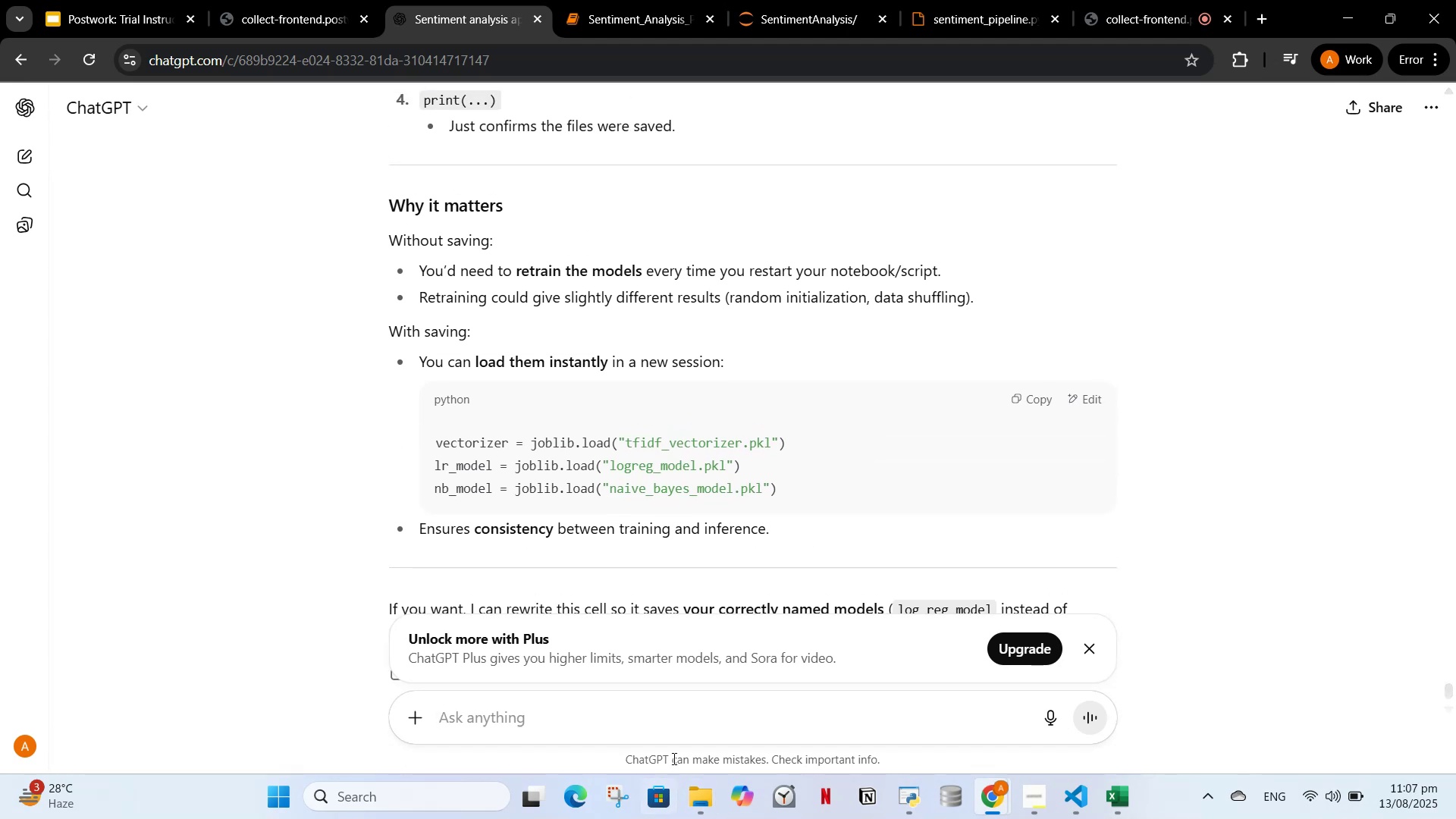 
scroll: coordinate [791, 455], scroll_direction: down, amount: 1.0
 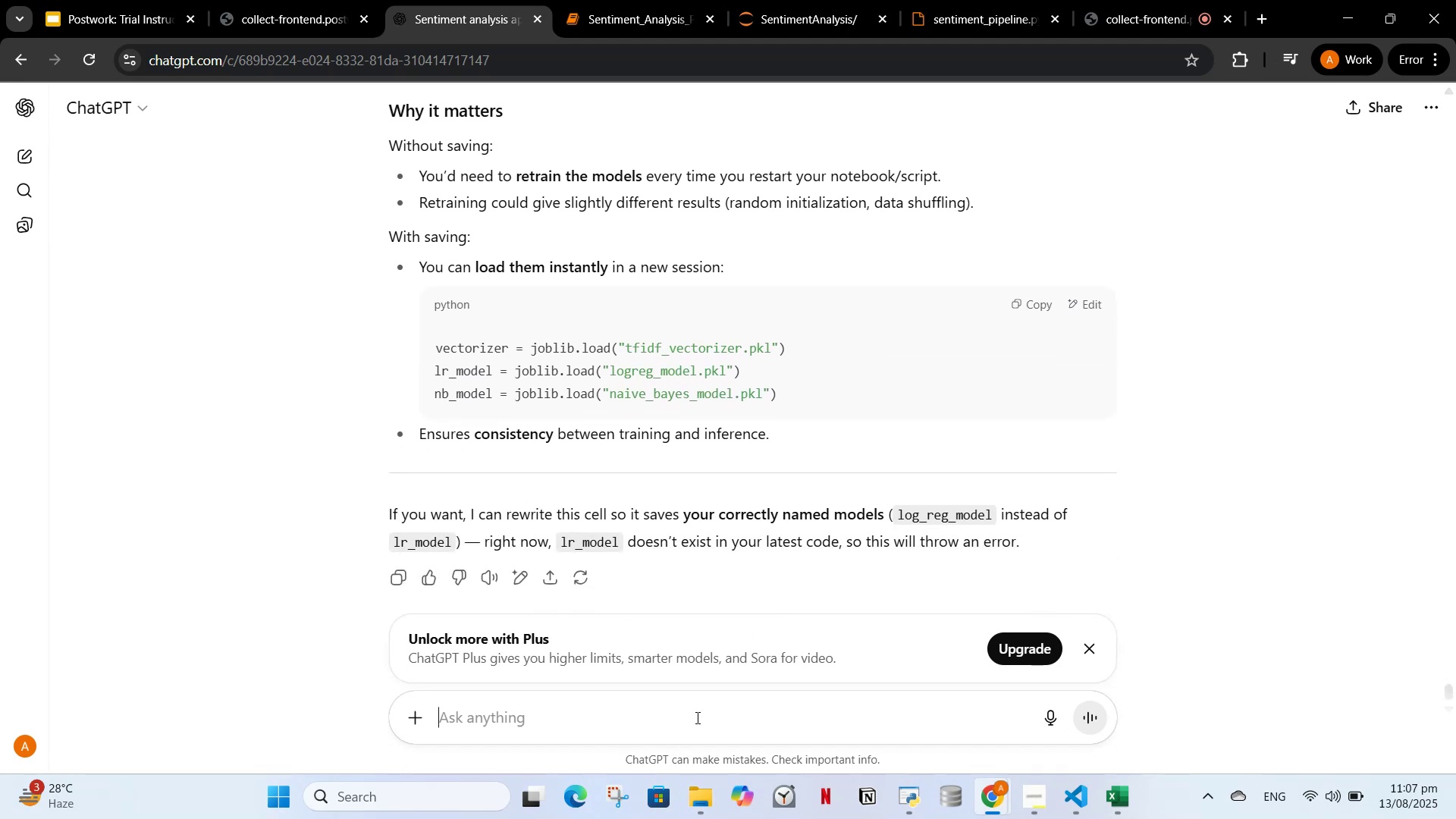 
left_click([696, 705])
 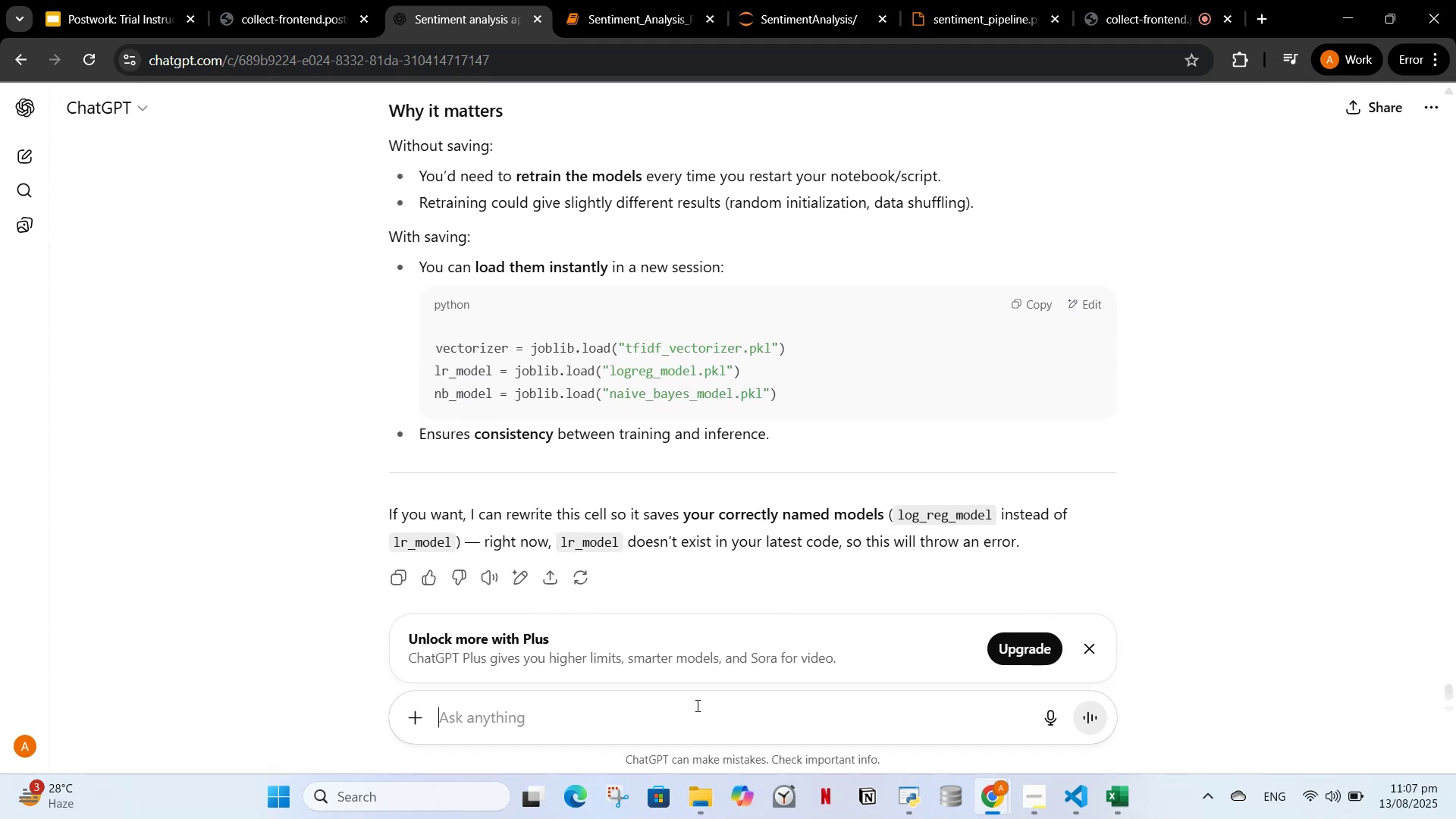 
type(yes rewrite)
 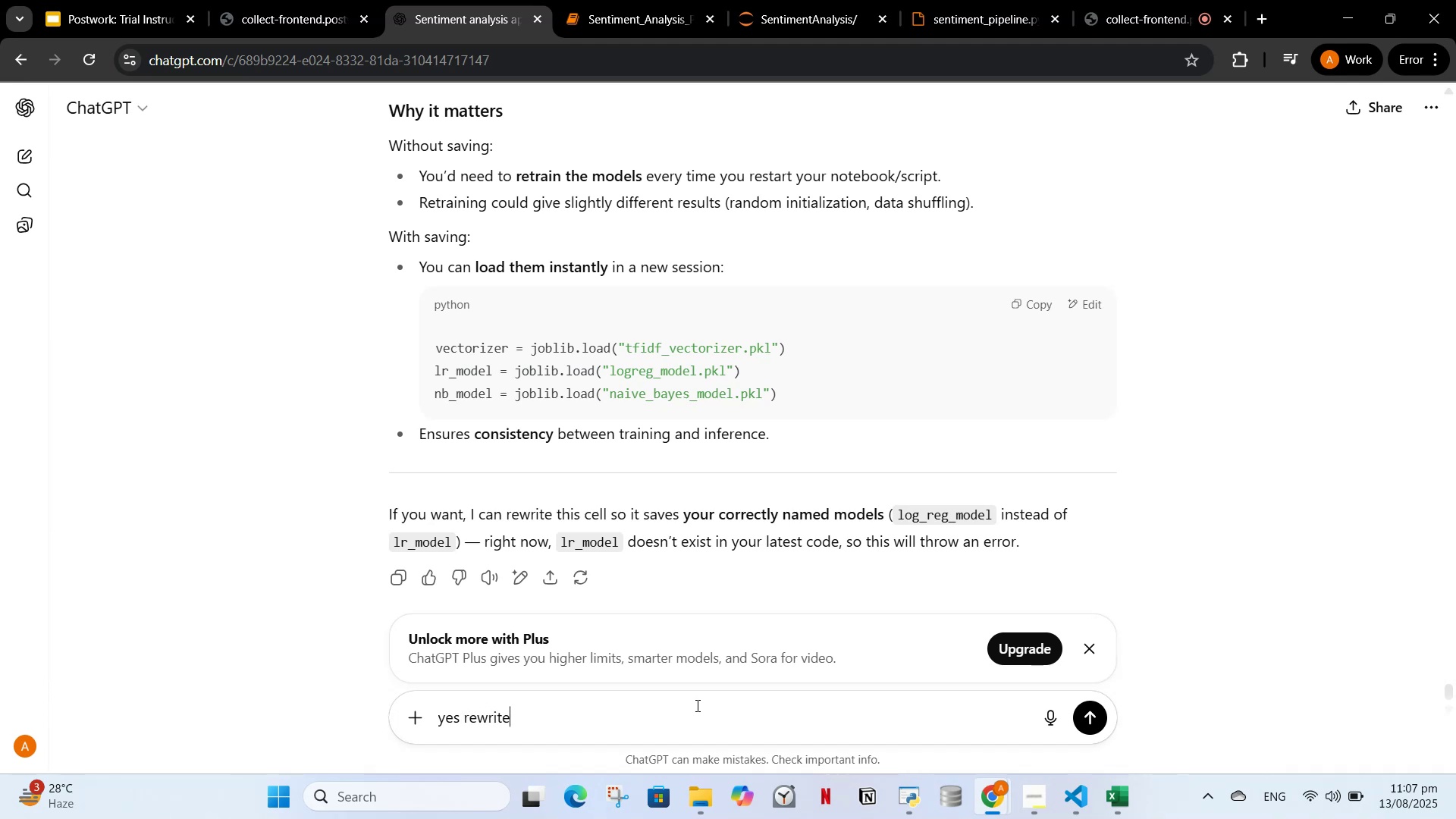 
key(Enter)
 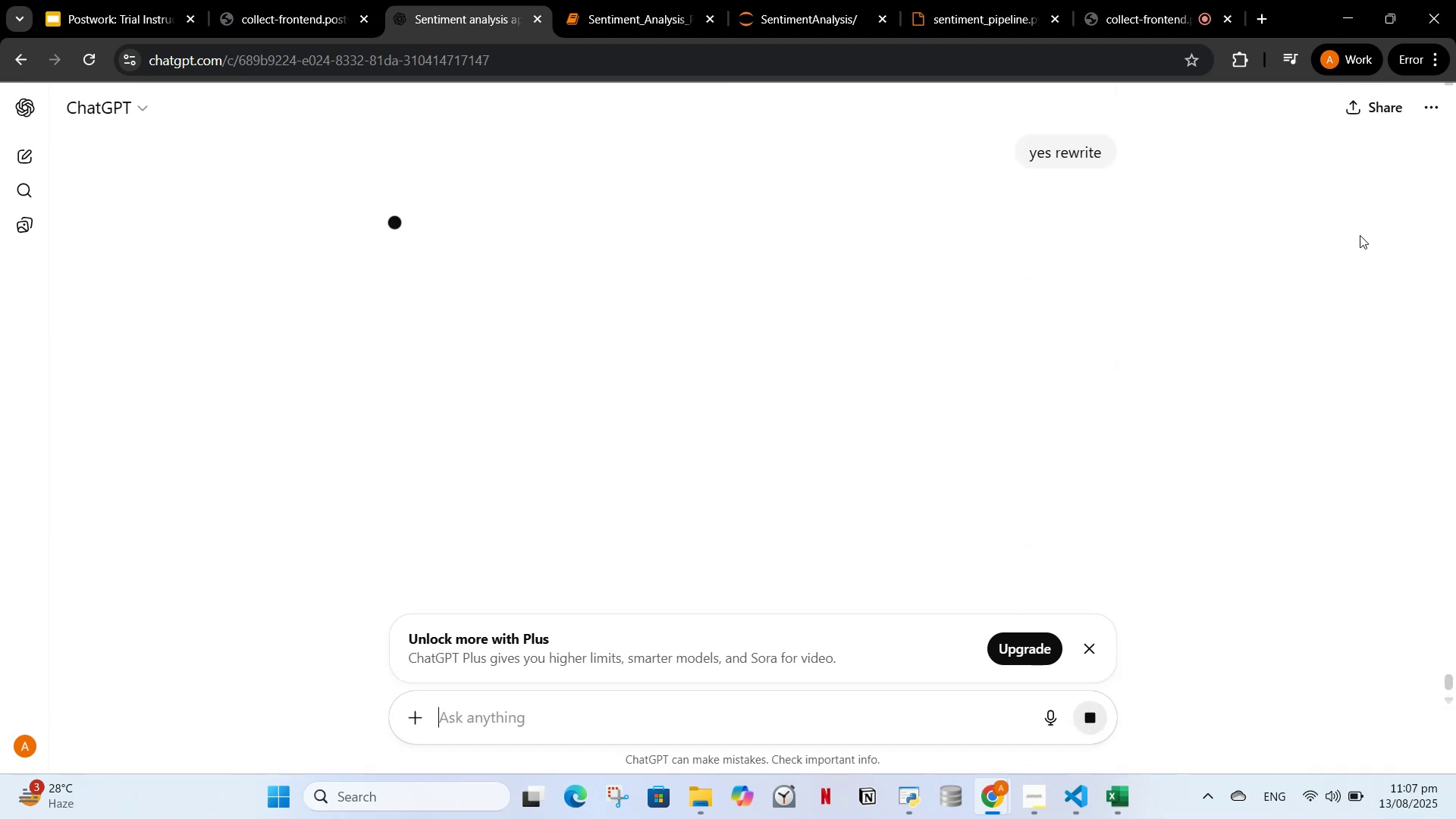 
scroll: coordinate [764, 381], scroll_direction: up, amount: 14.0
 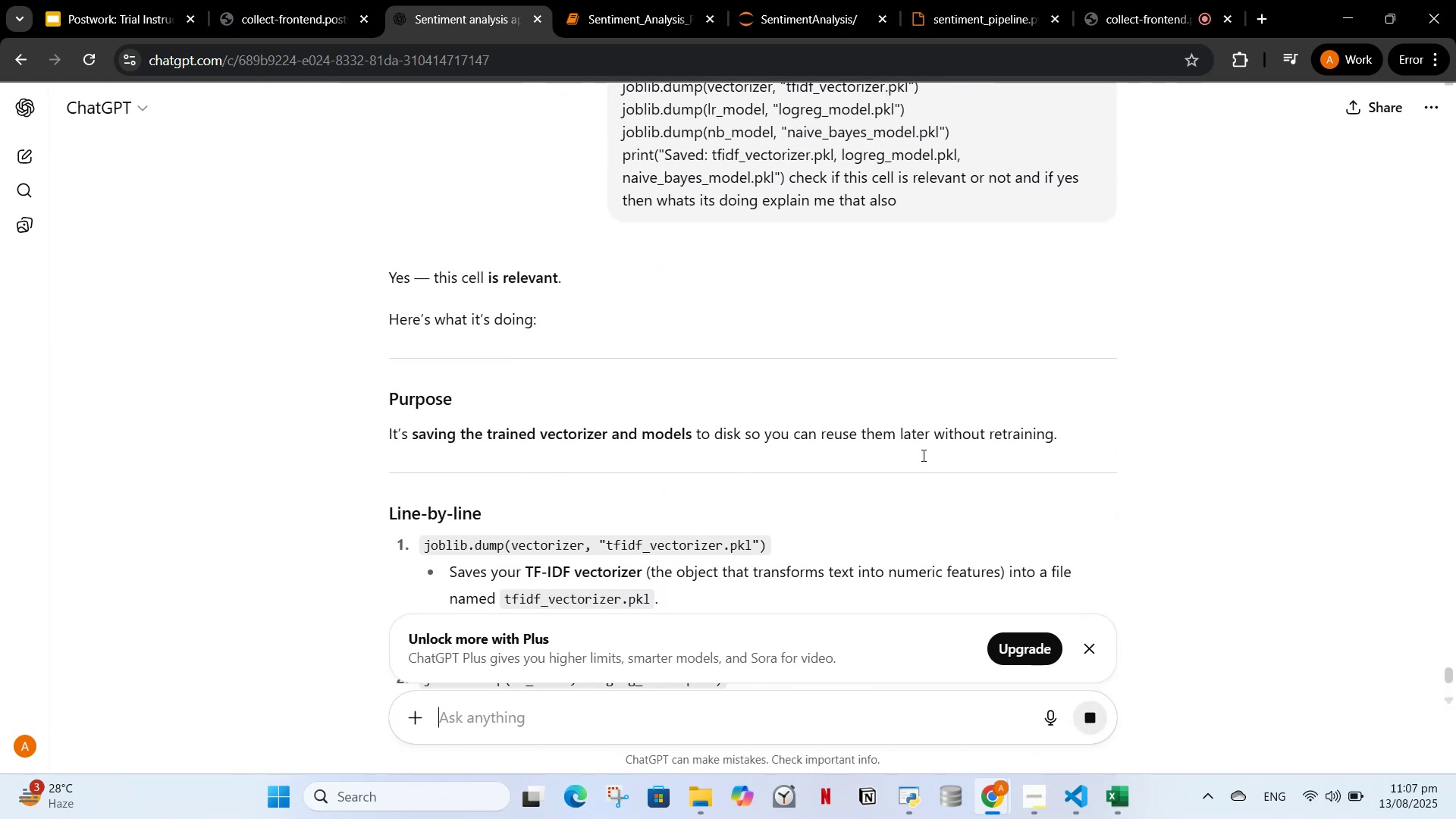 
scroll: coordinate [844, 450], scroll_direction: down, amount: 15.0
 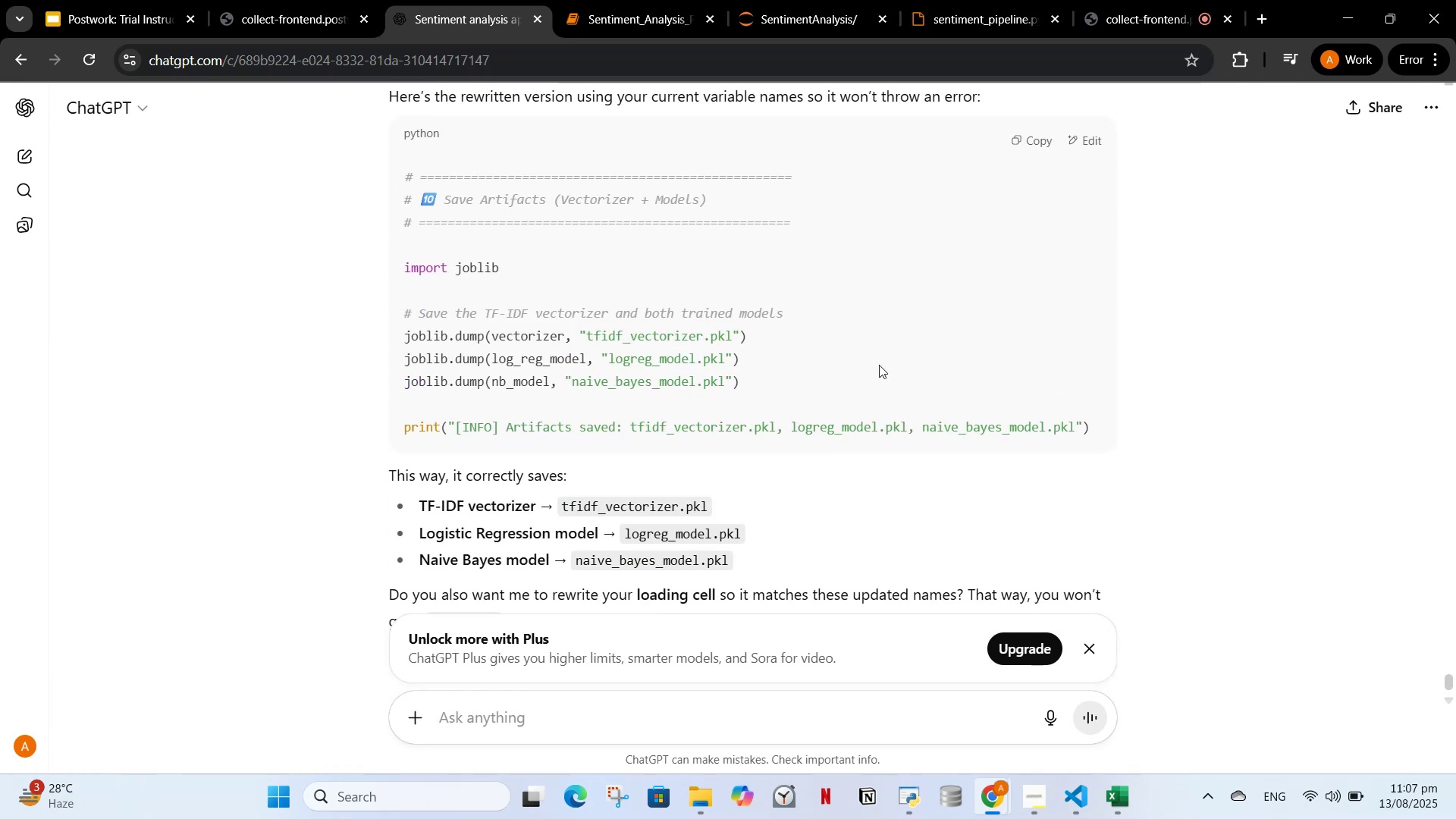 
scroll: coordinate [892, 344], scroll_direction: up, amount: 1.0
 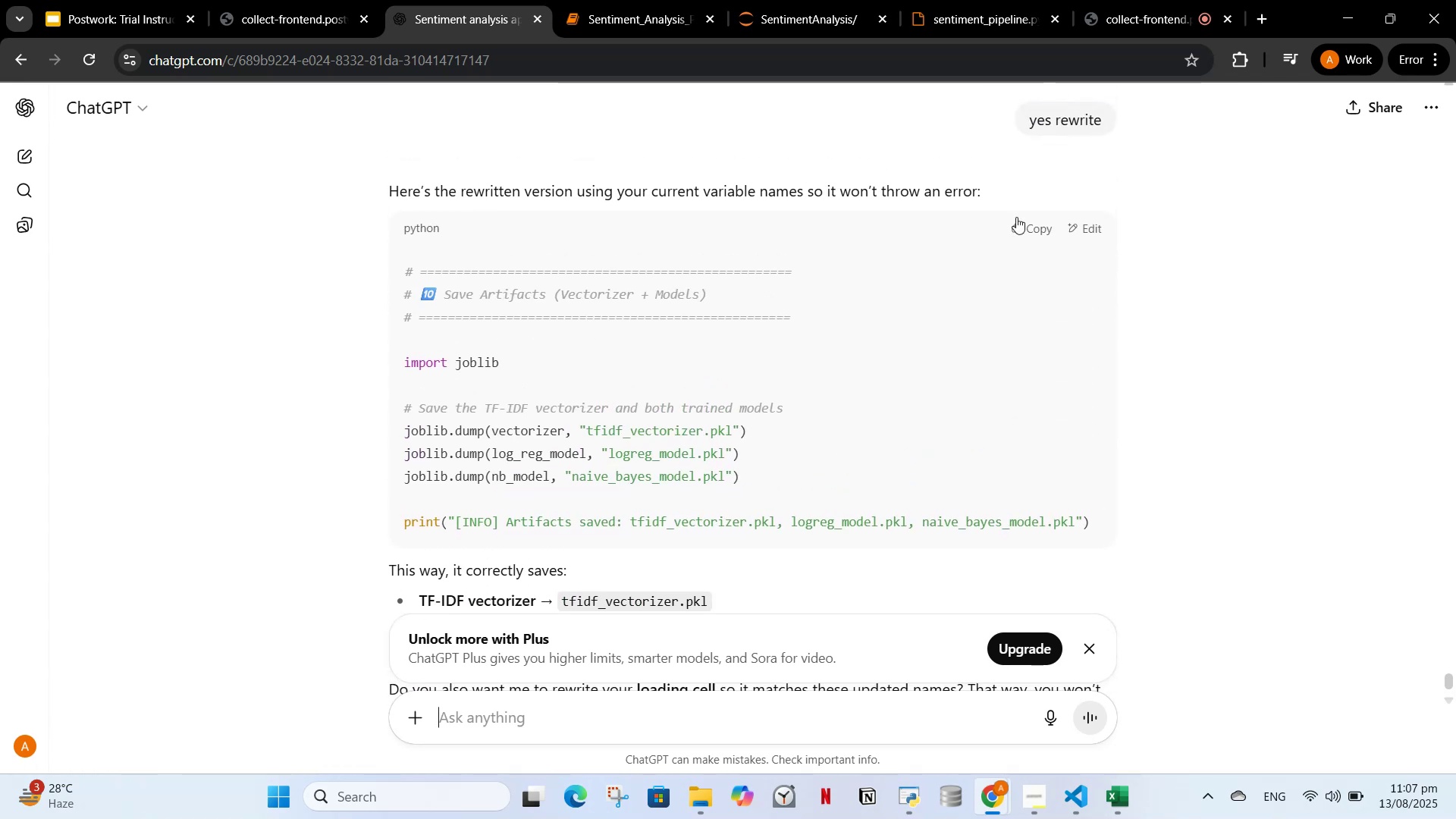 
left_click([1015, 224])
 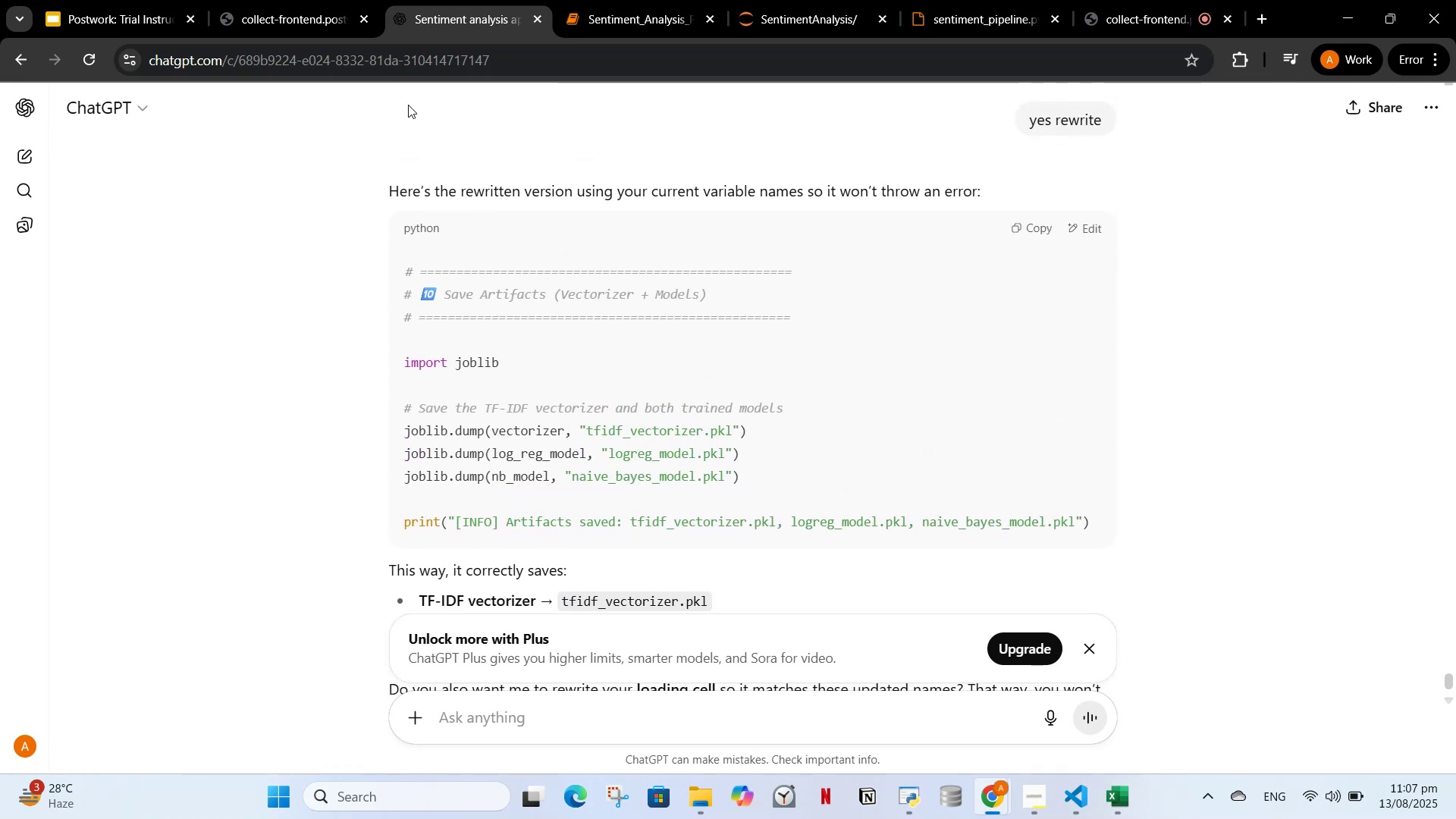 
left_click([599, 11])
 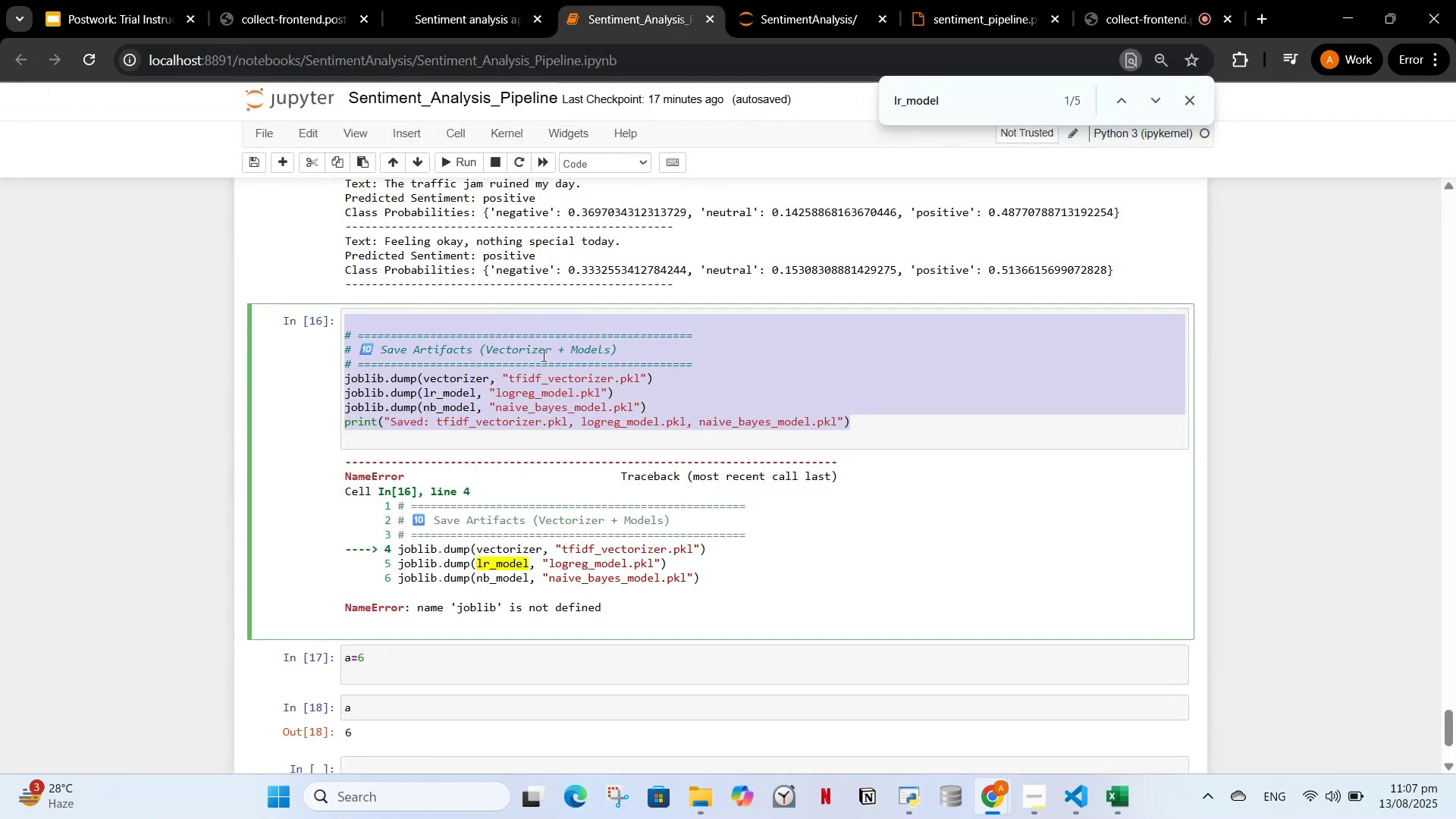 
left_click([554, 390])
 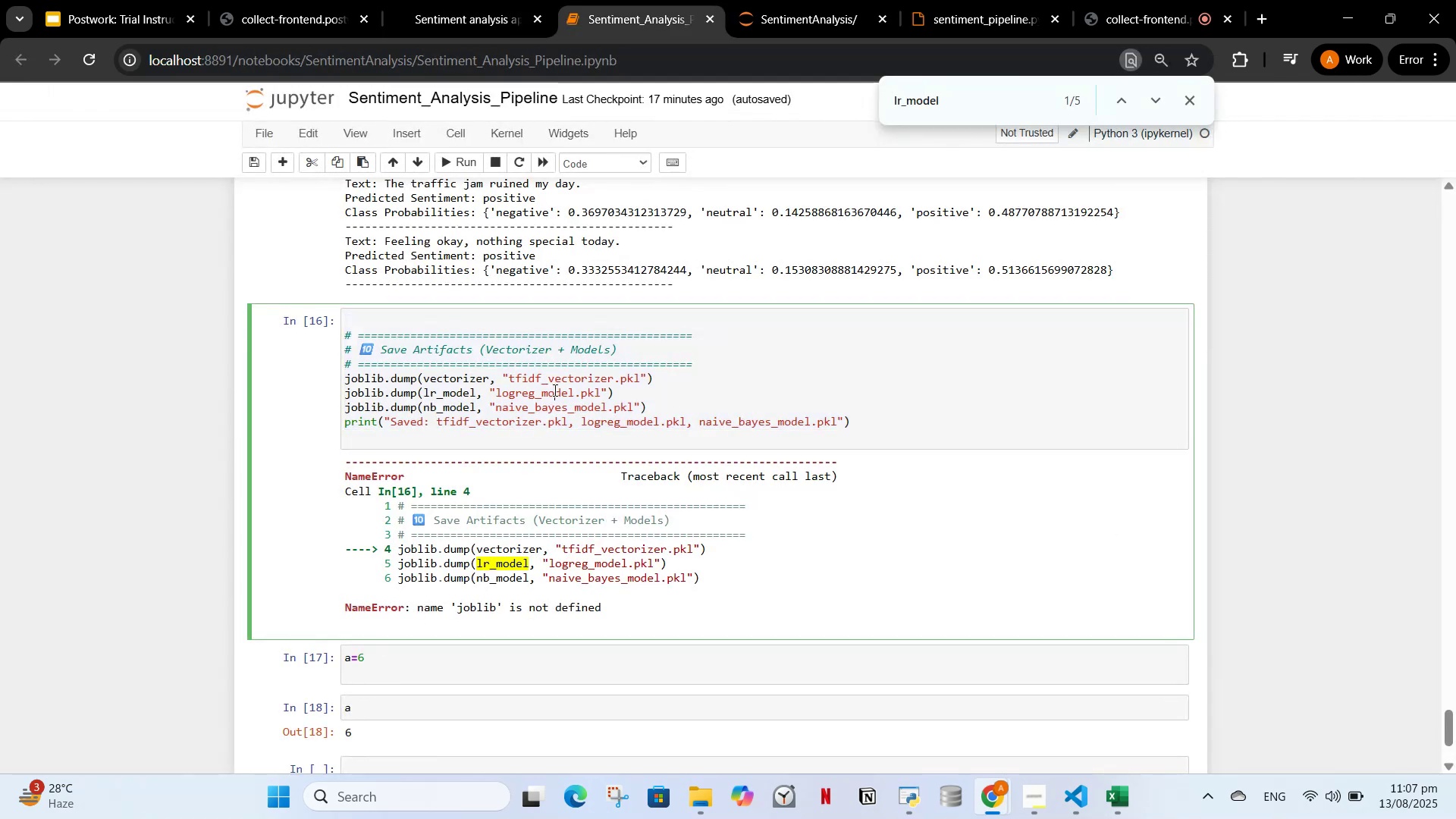 
key(Control+A)
 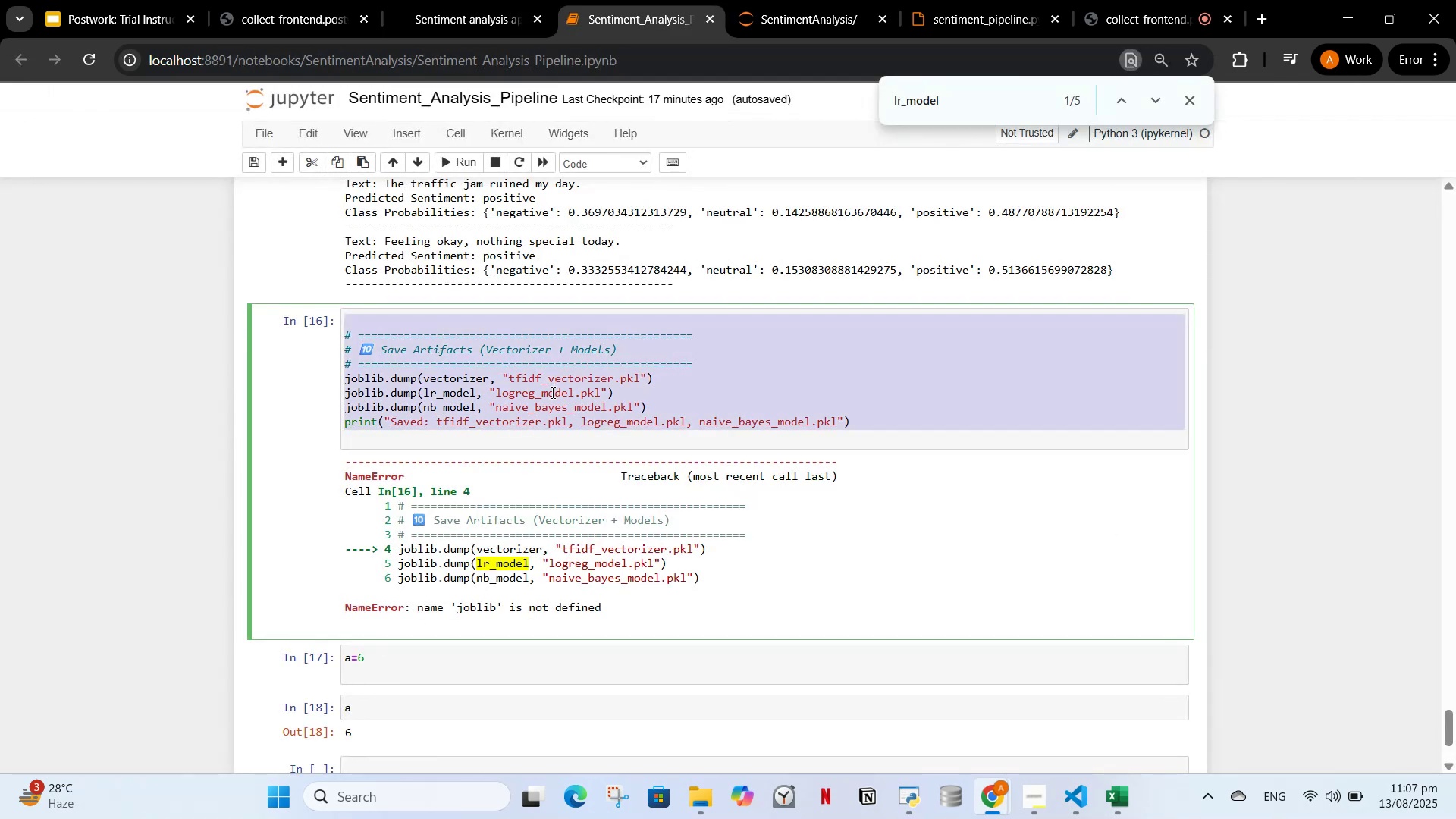 
key(Control+V)
 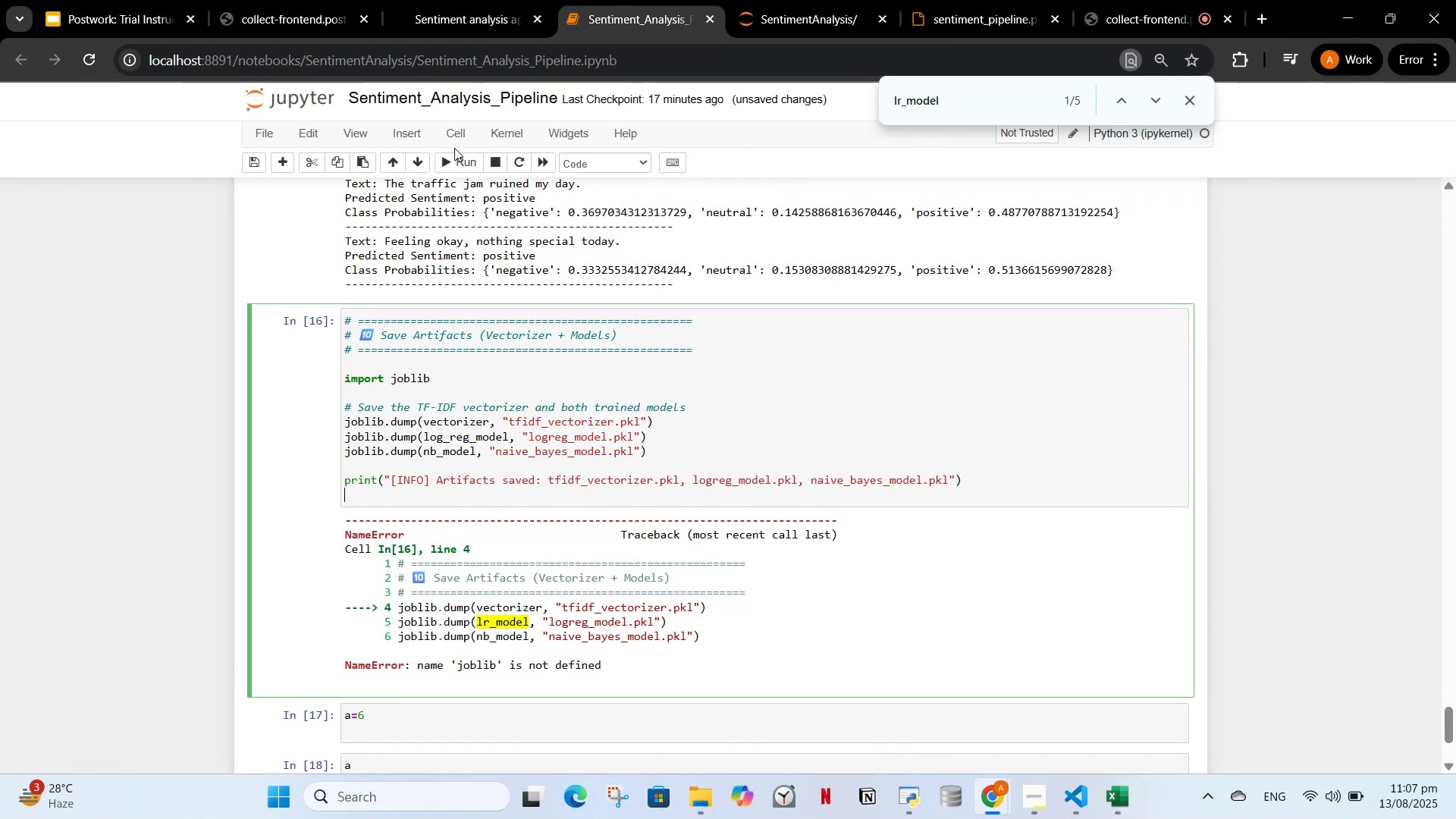 
left_click([452, 159])
 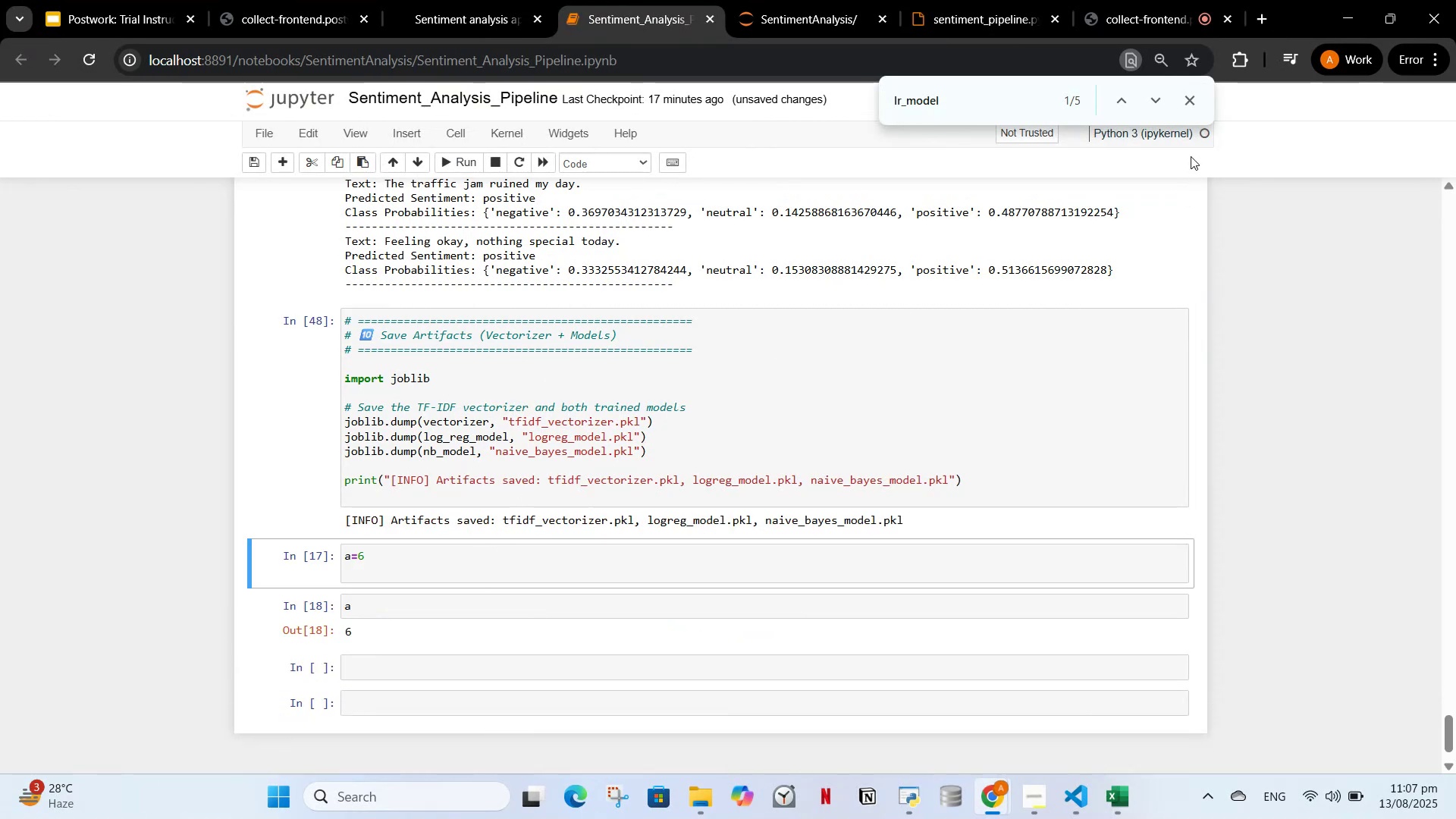 
left_click([1186, 100])
 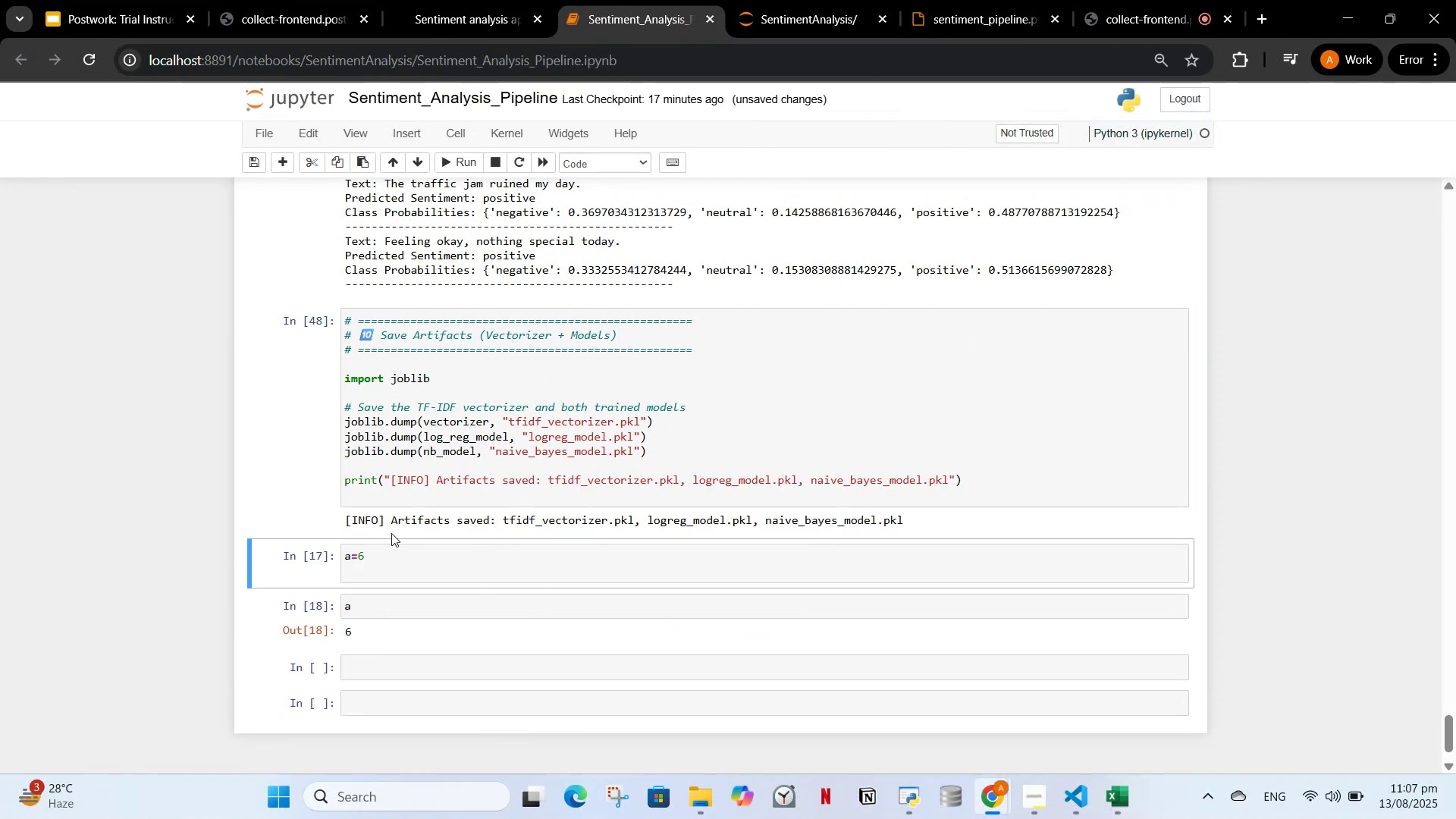 
wait(9.34)
 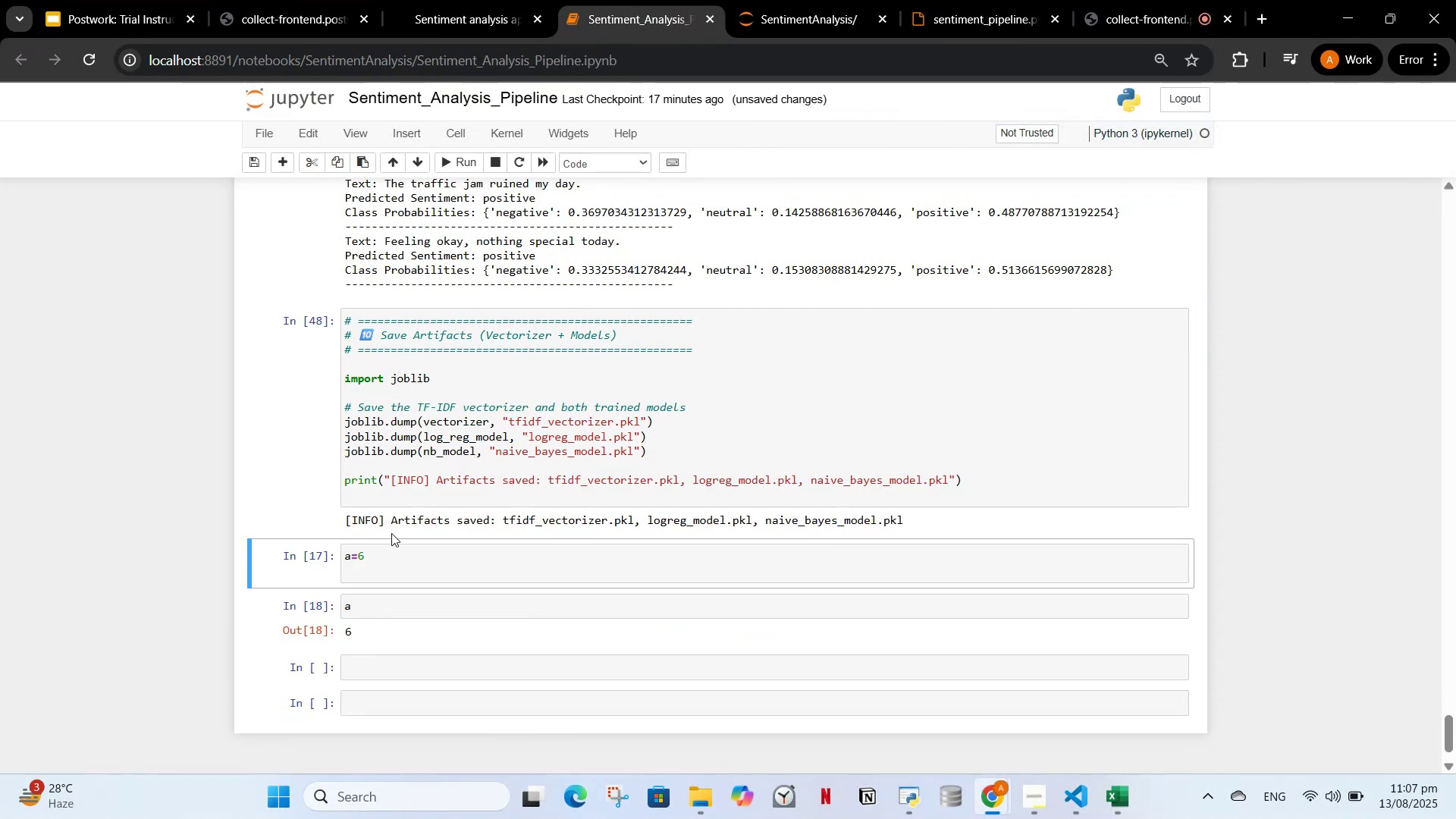 
left_click([774, 15])
 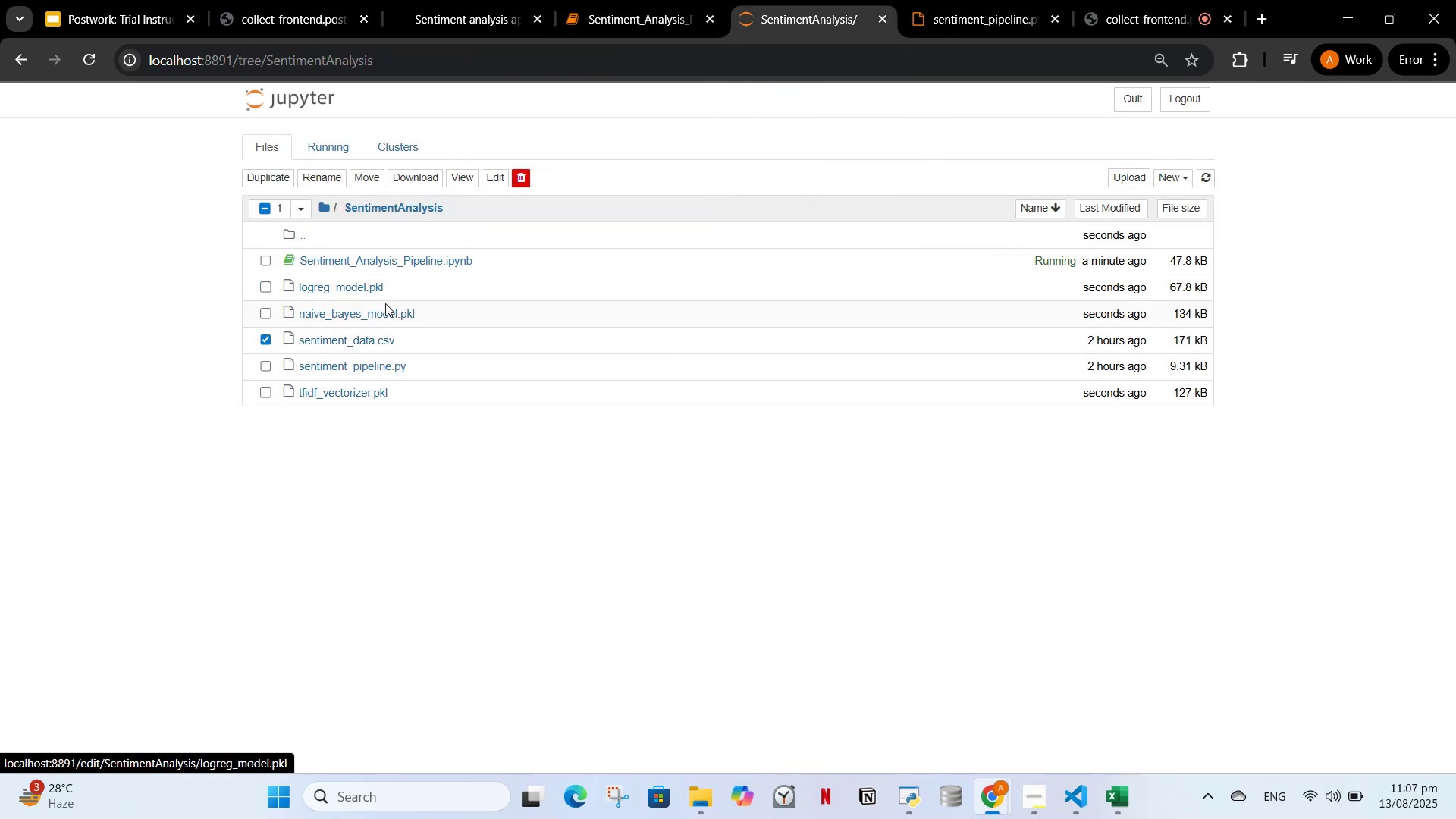 
left_click([383, 470])
 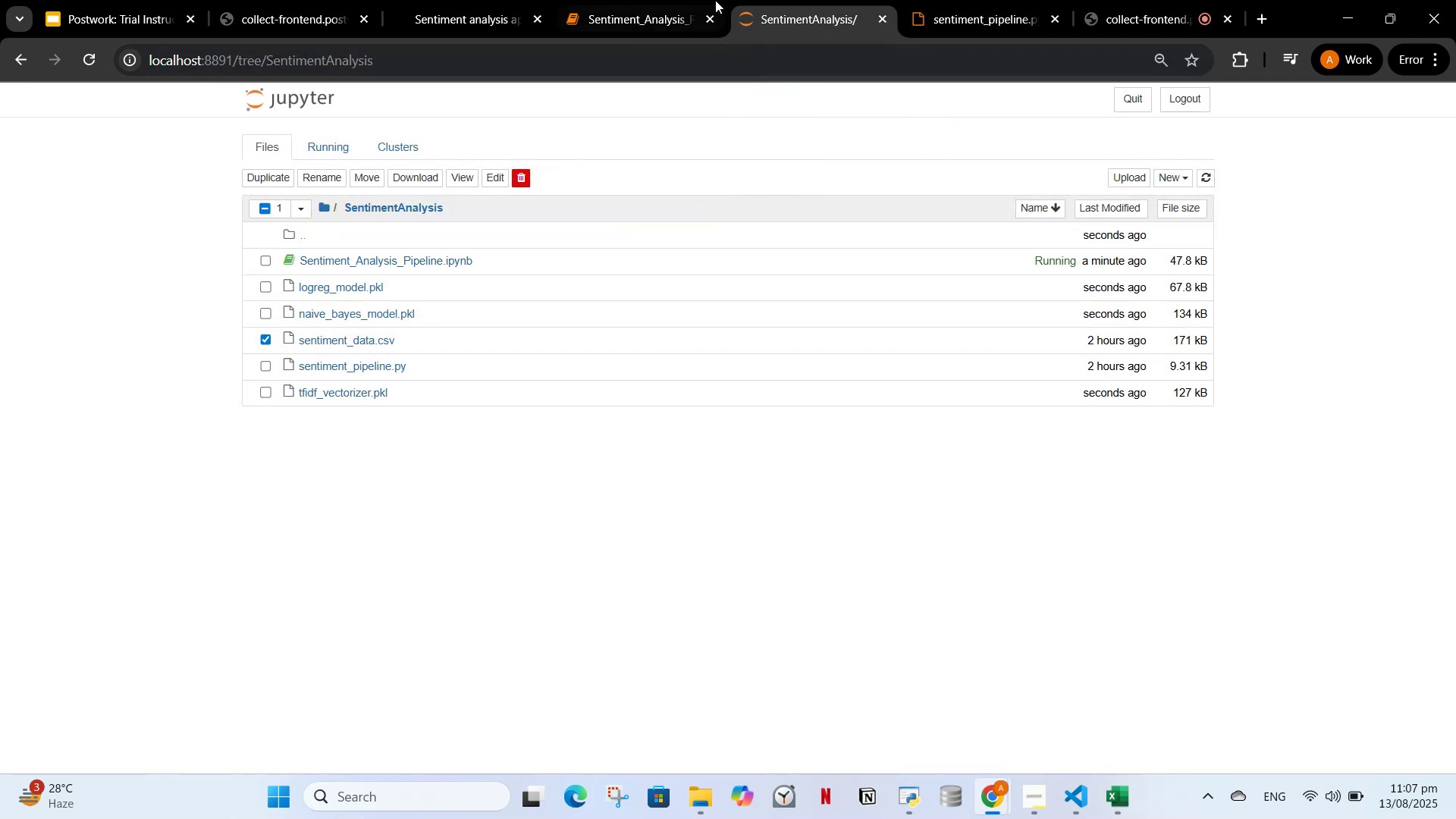 
left_click([658, 0])
 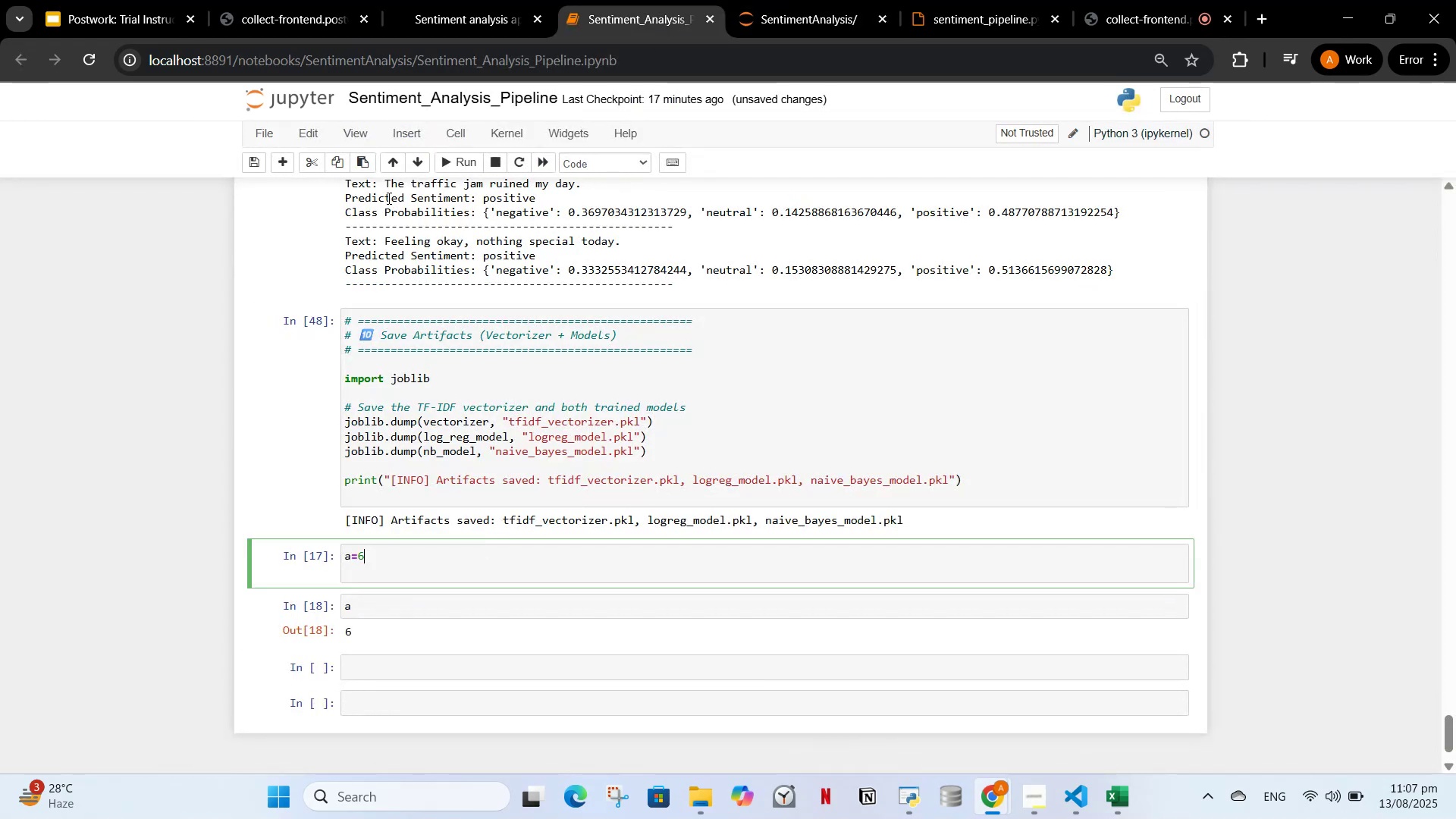 
left_click([306, 165])
 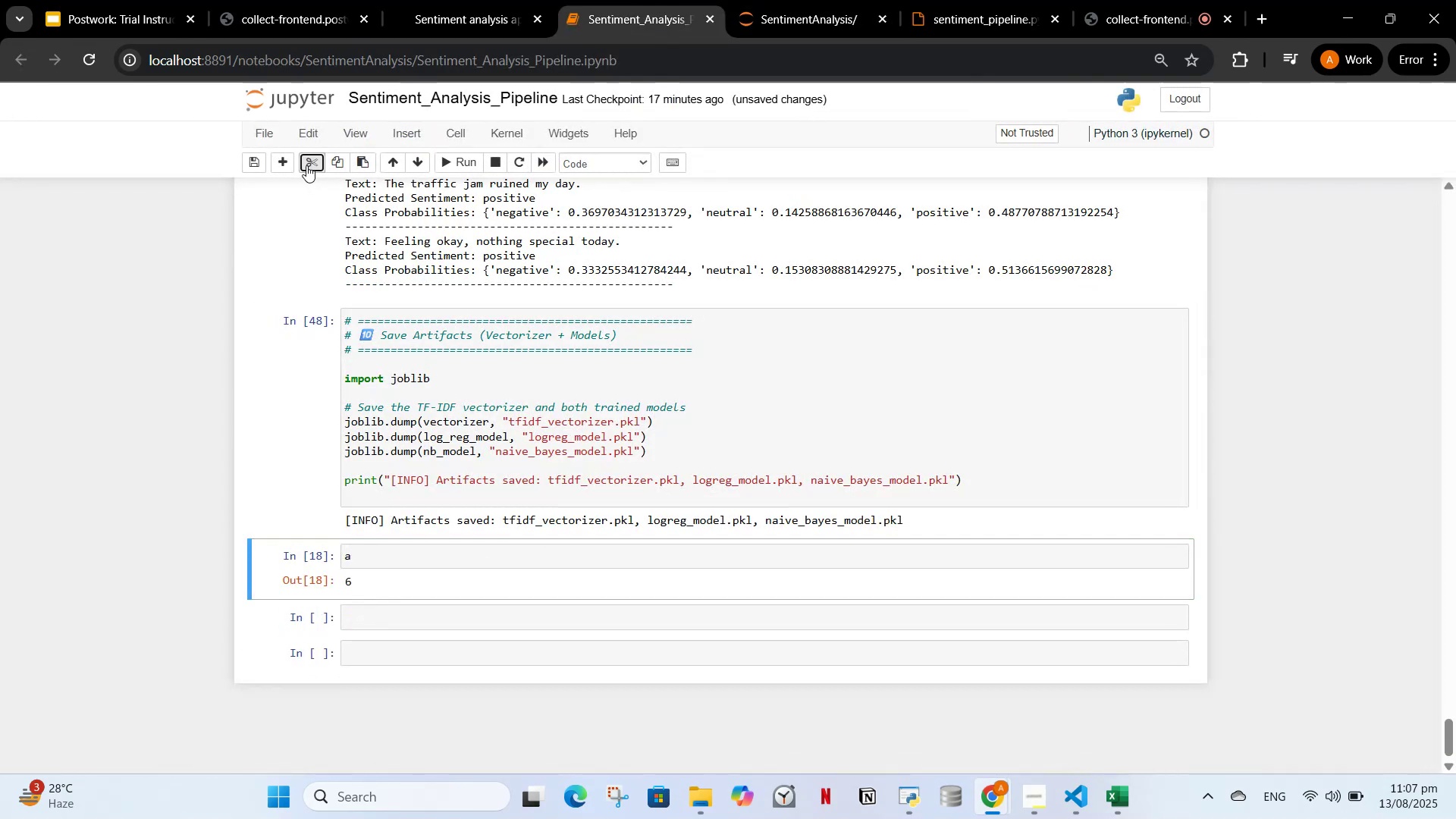 
left_click([306, 165])
 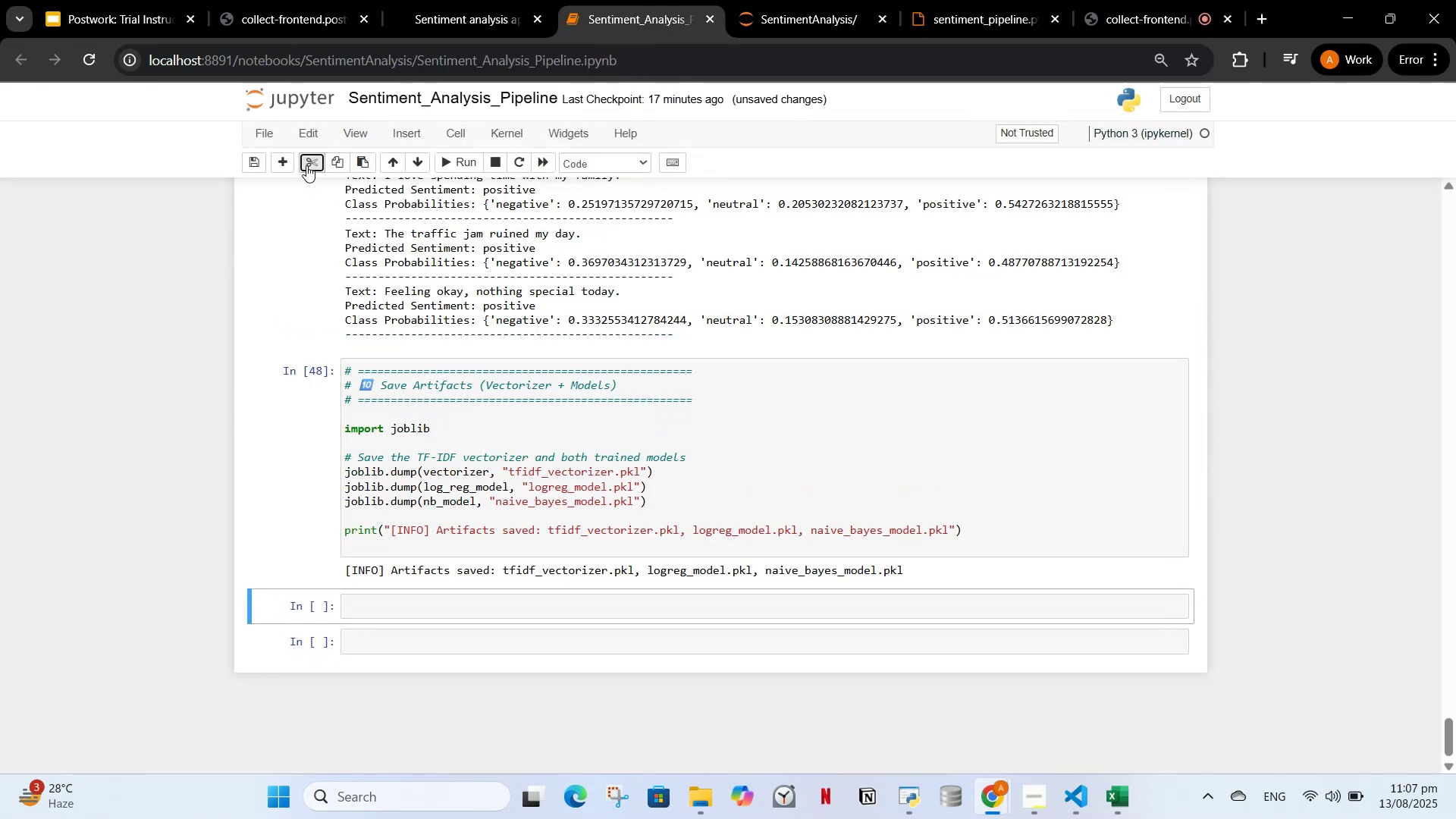 
left_click([306, 165])
 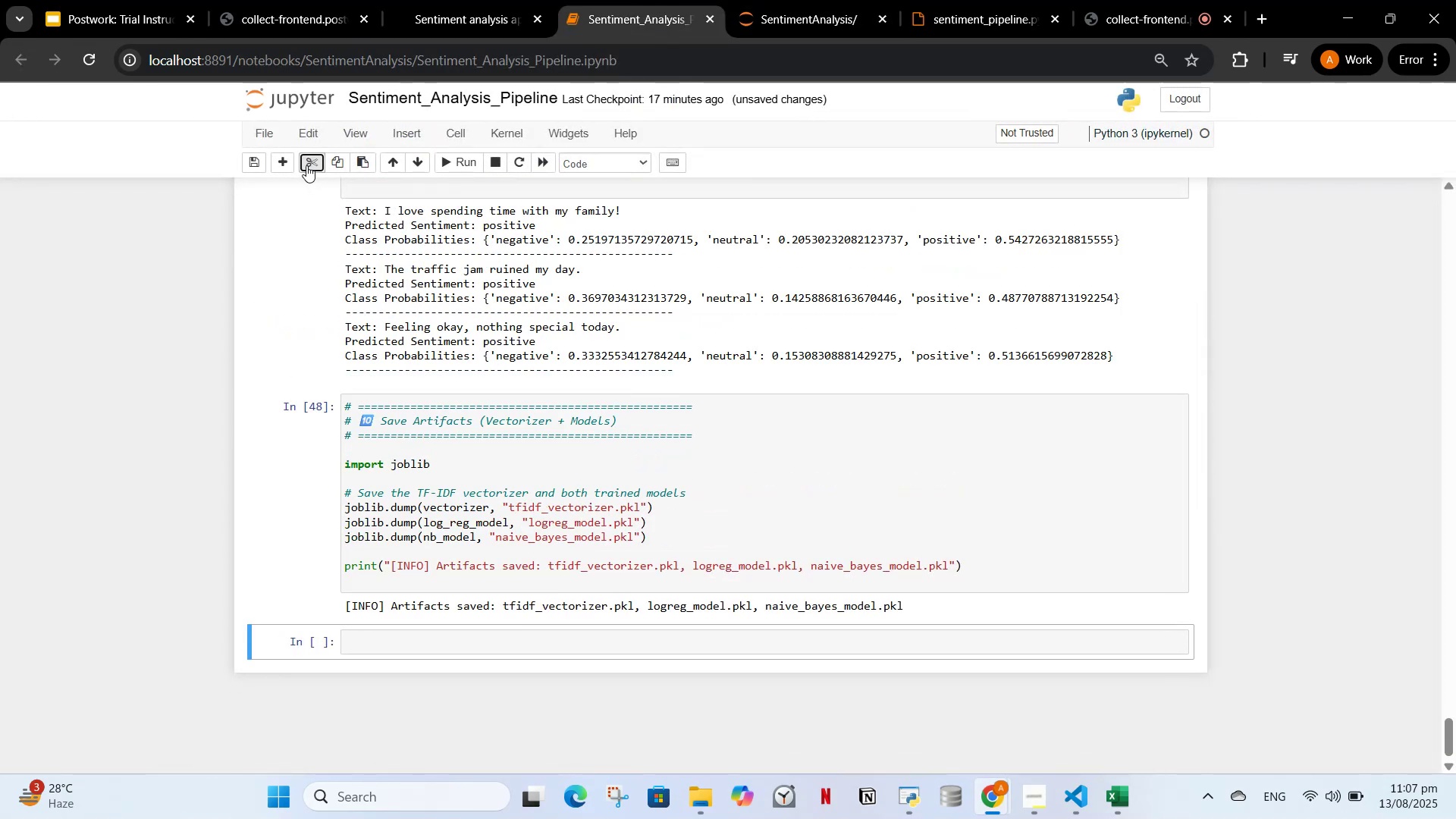 
left_click([306, 165])
 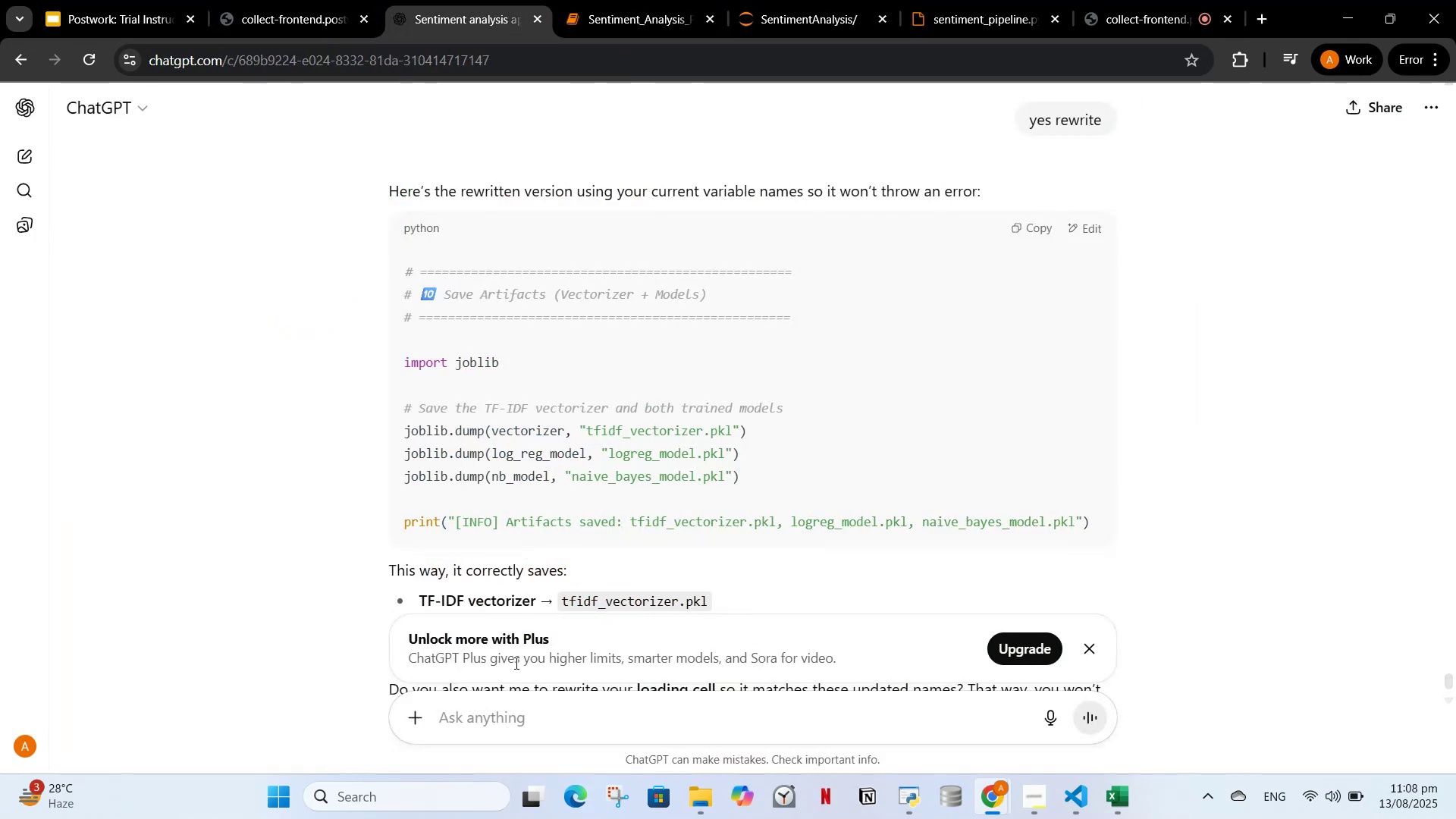 
left_click([507, 698])
 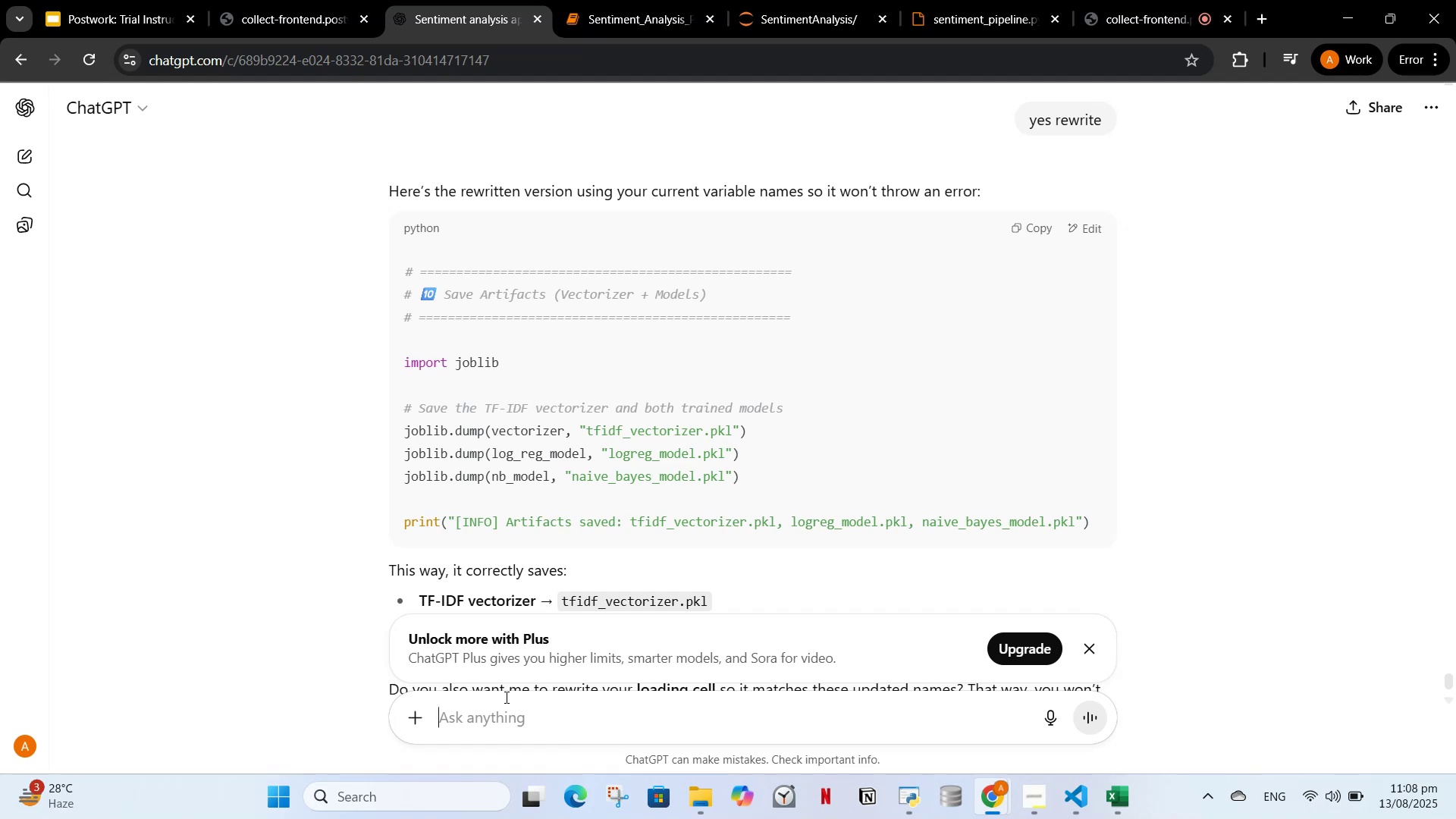 
type(is the project complete ?)
 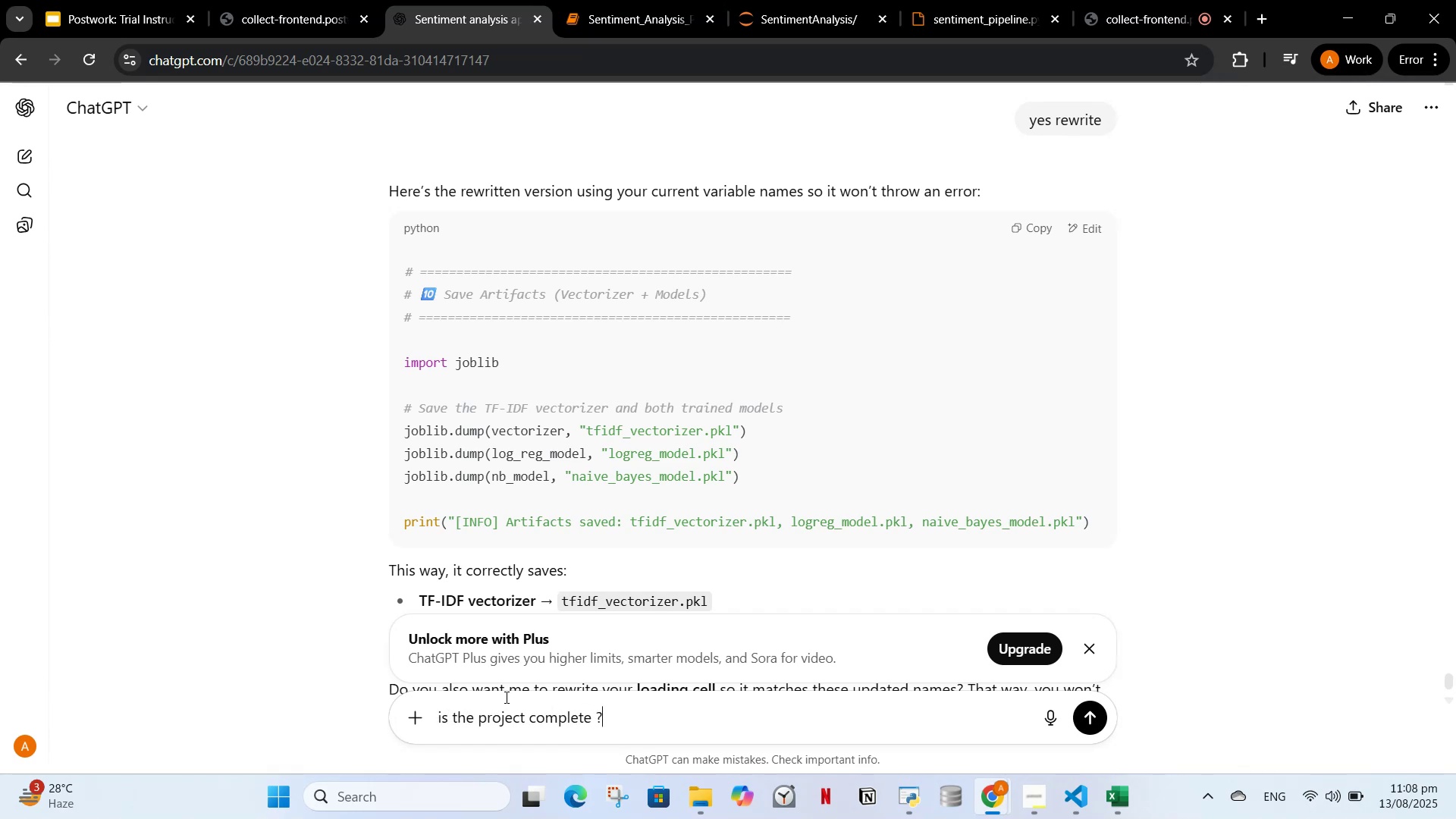 
 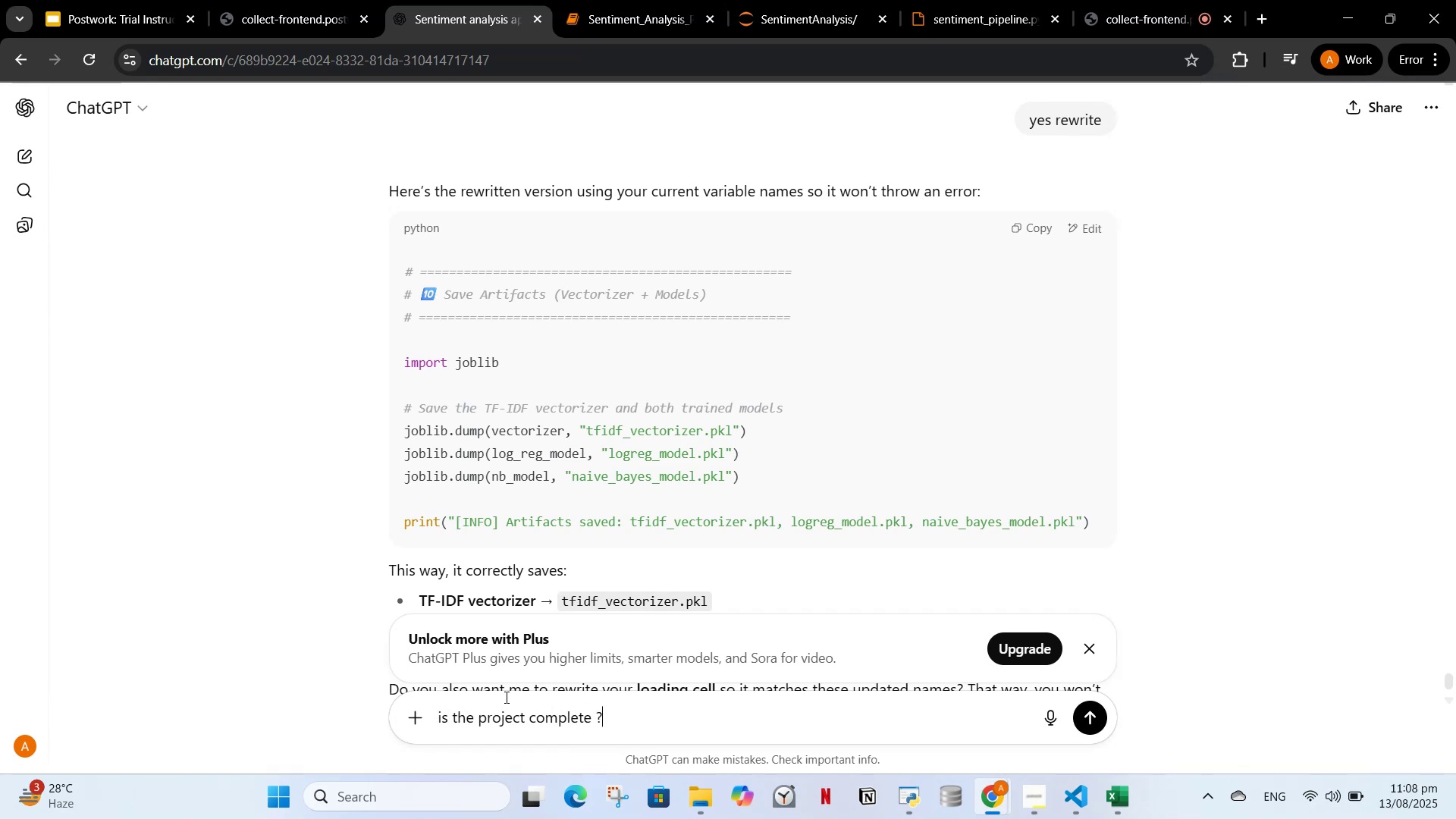 
key(Enter)
 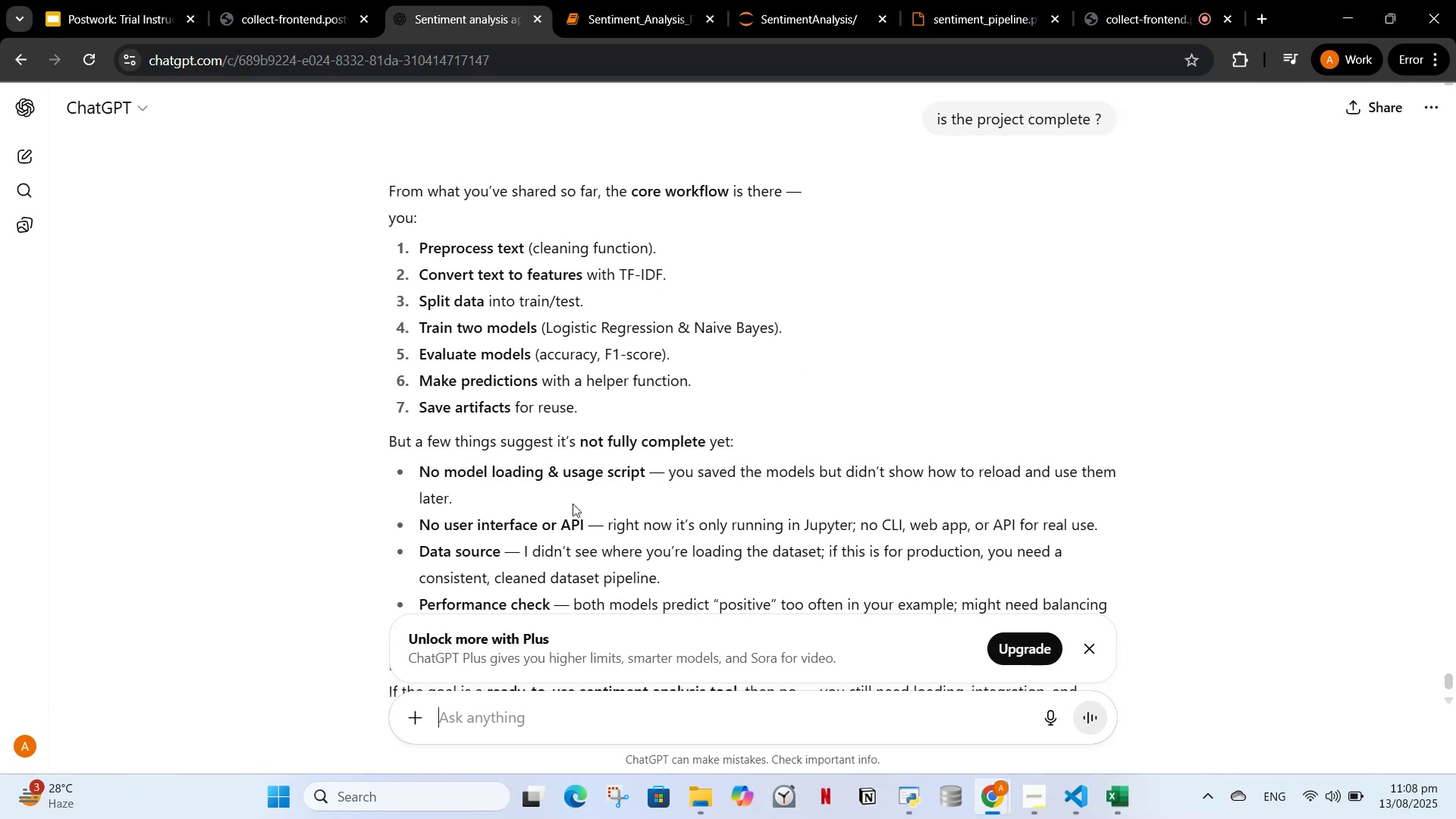 
wait(14.29)
 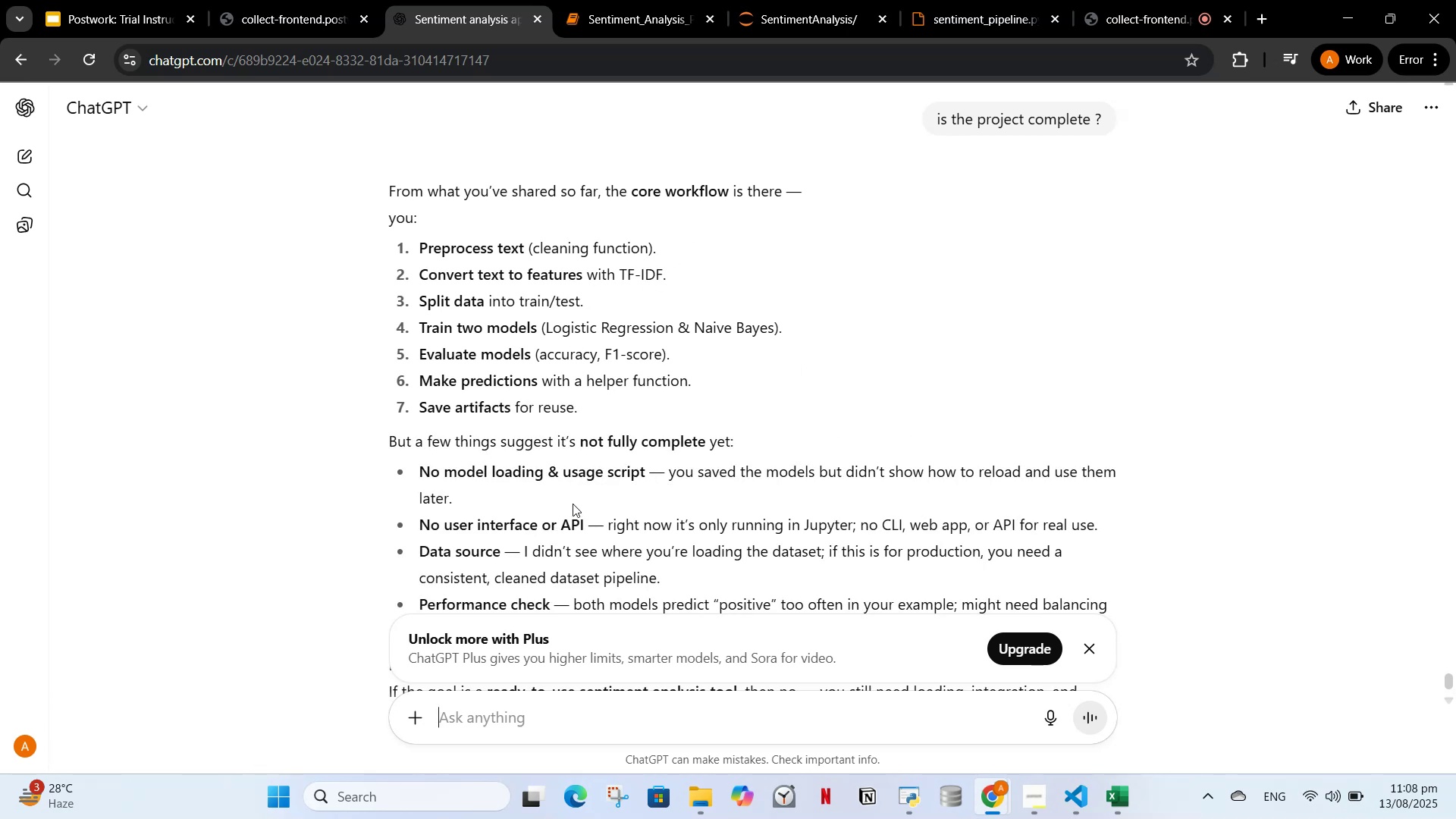 
scroll: coordinate [597, 494], scroll_direction: down, amount: 4.0
 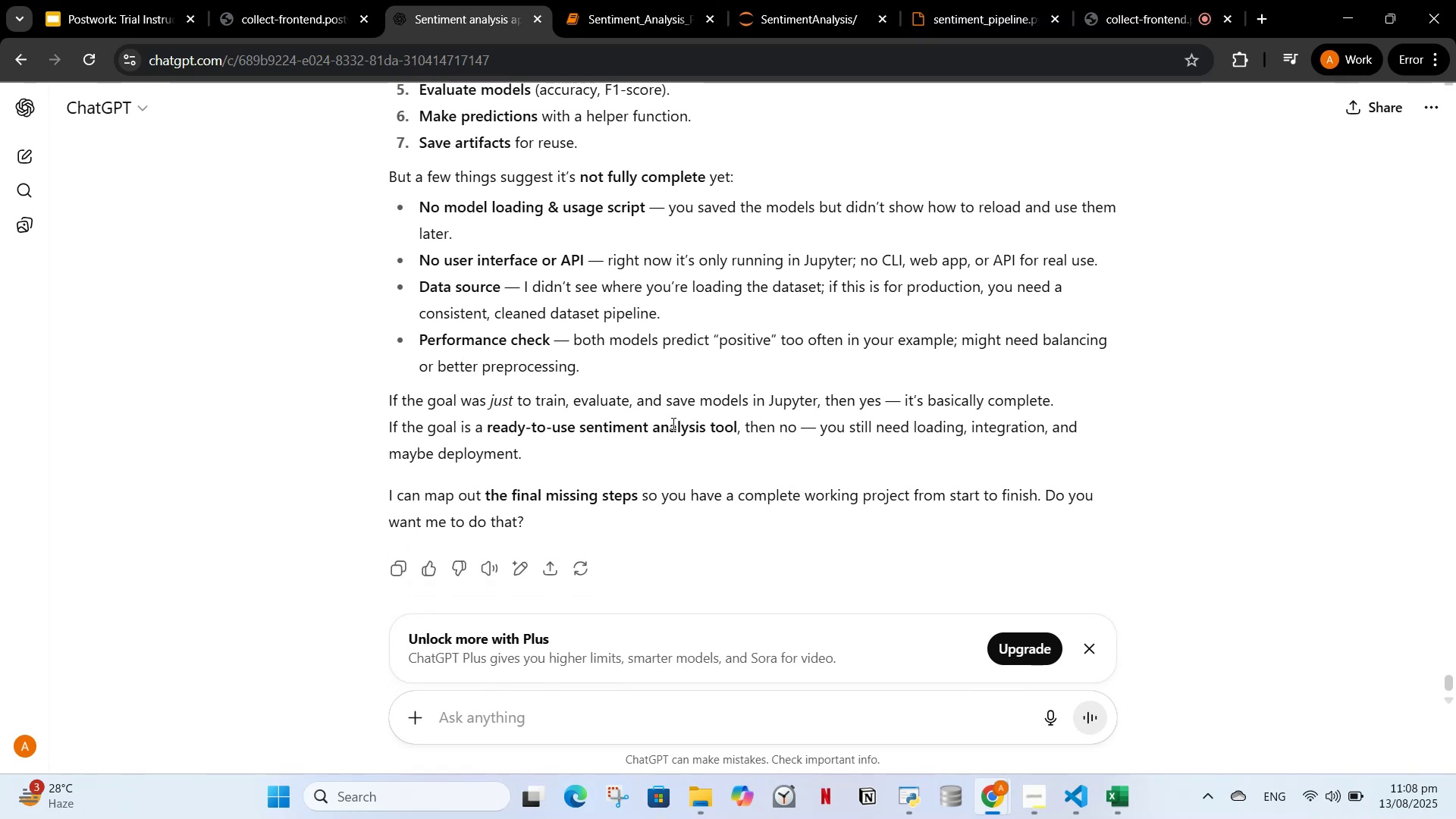 
scroll: coordinate [691, 431], scroll_direction: up, amount: 2.0
 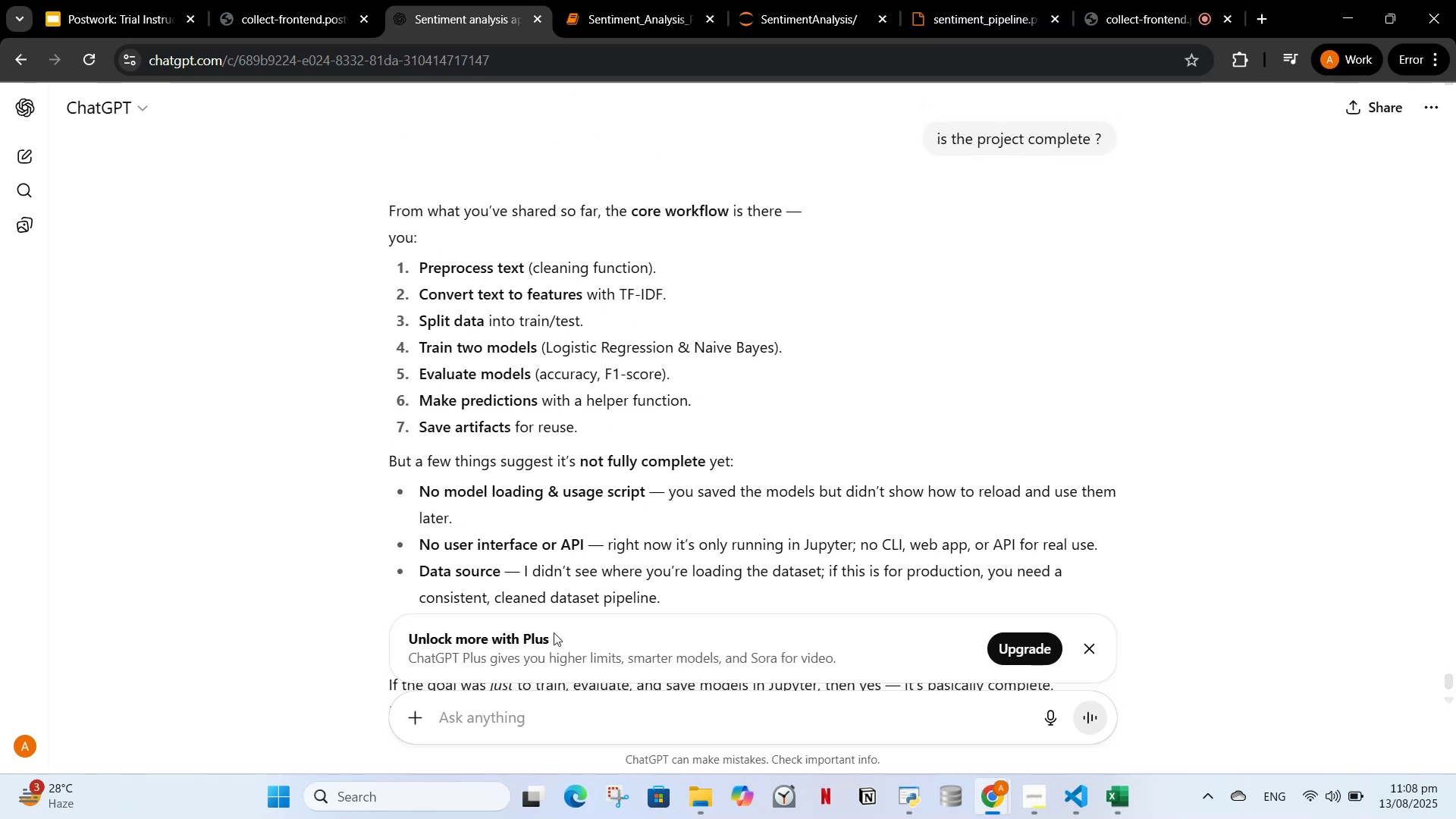 
type(what we have done so far t)
key(Backspace)
type(explain each phase in detail)
 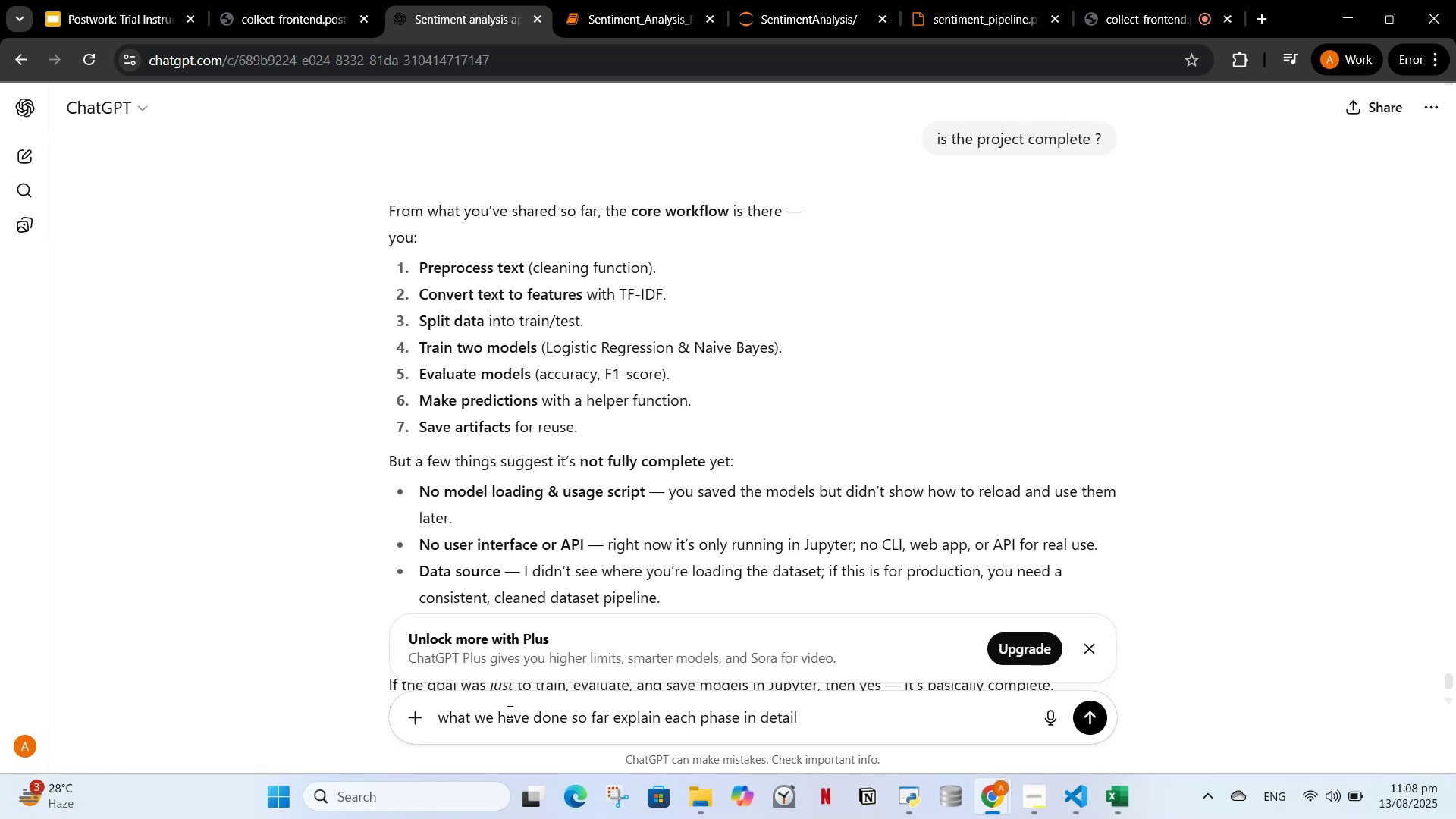 
key(Enter)
 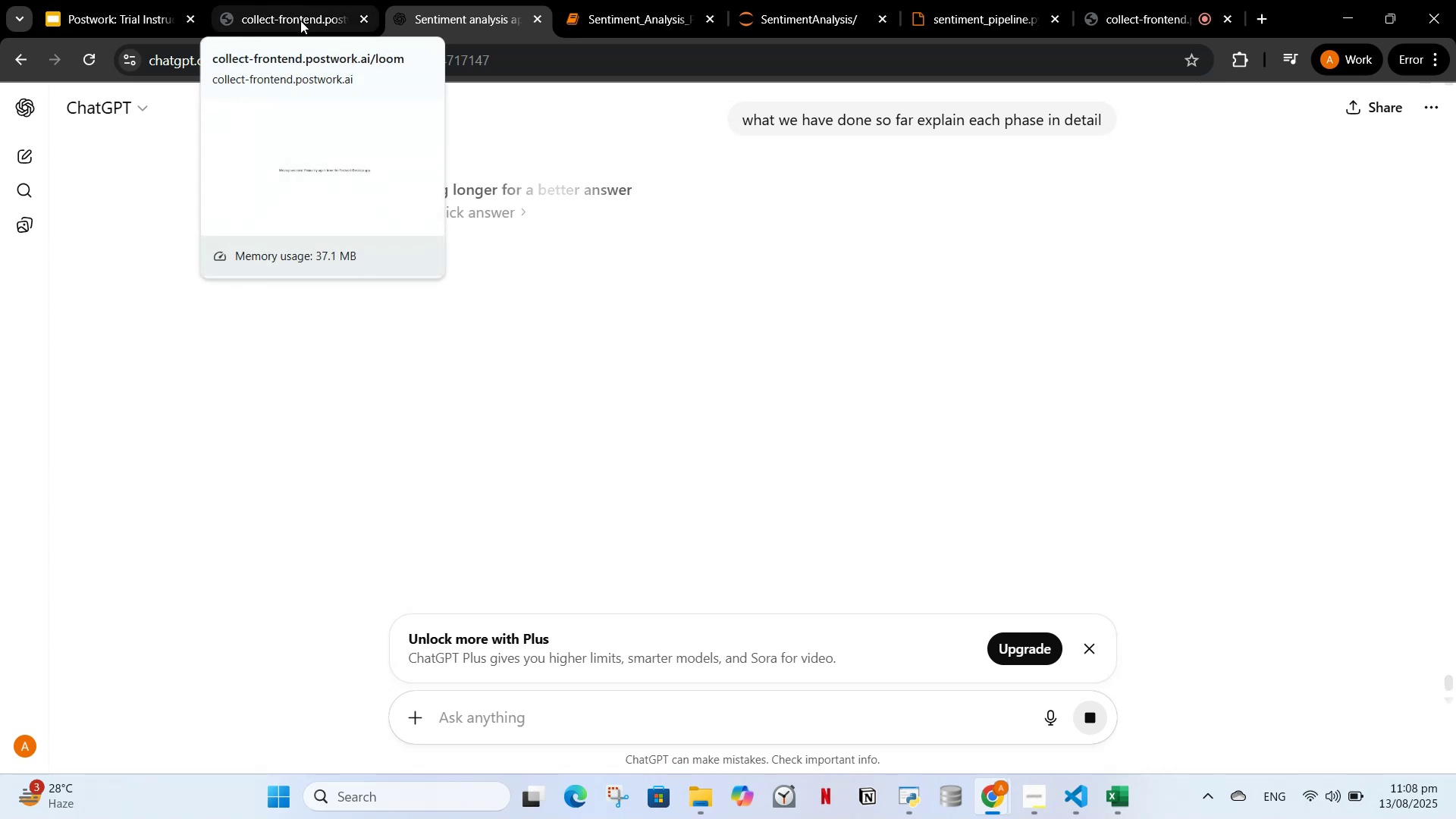 
wait(7.88)
 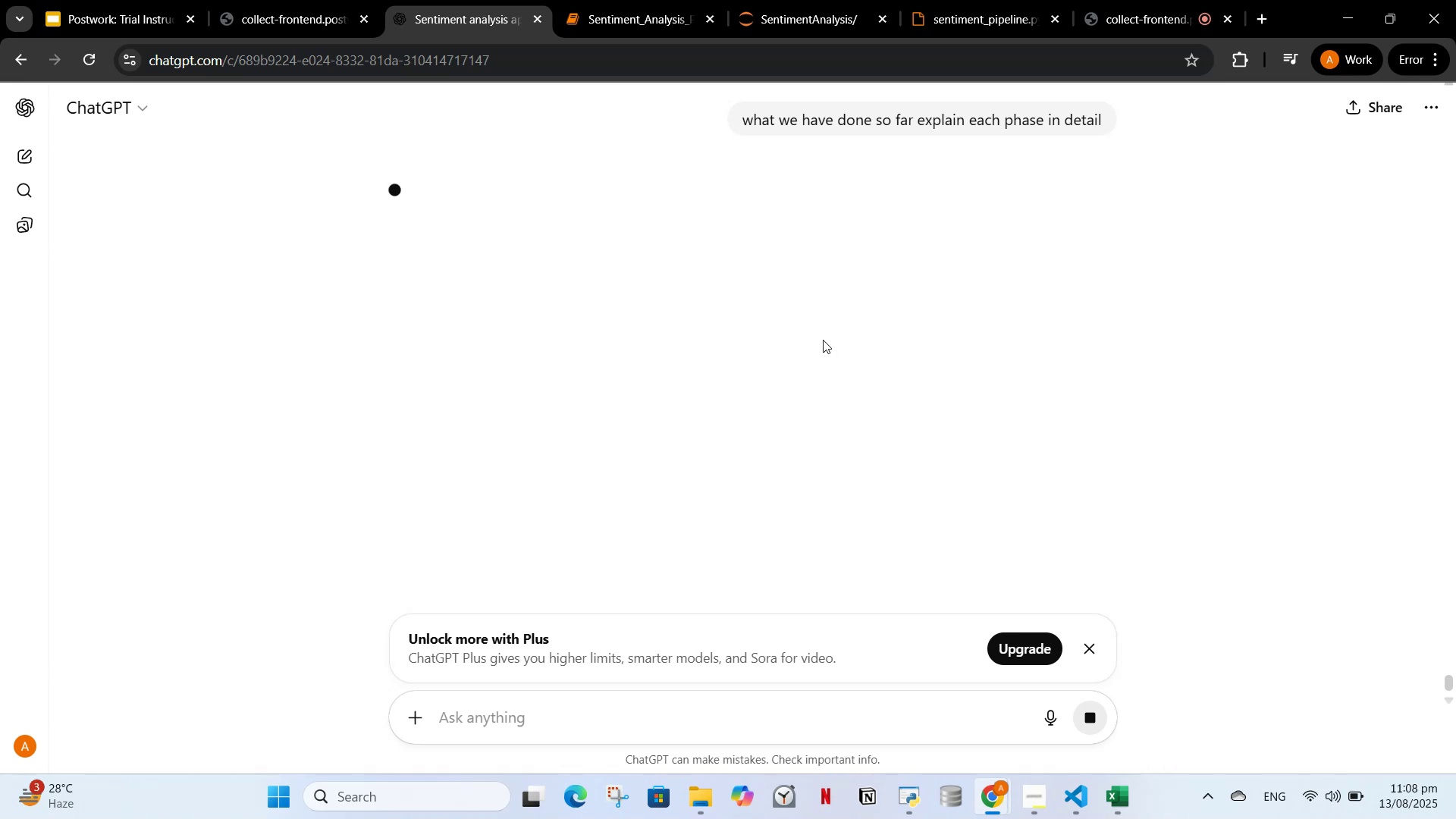 
left_click([566, 6])
 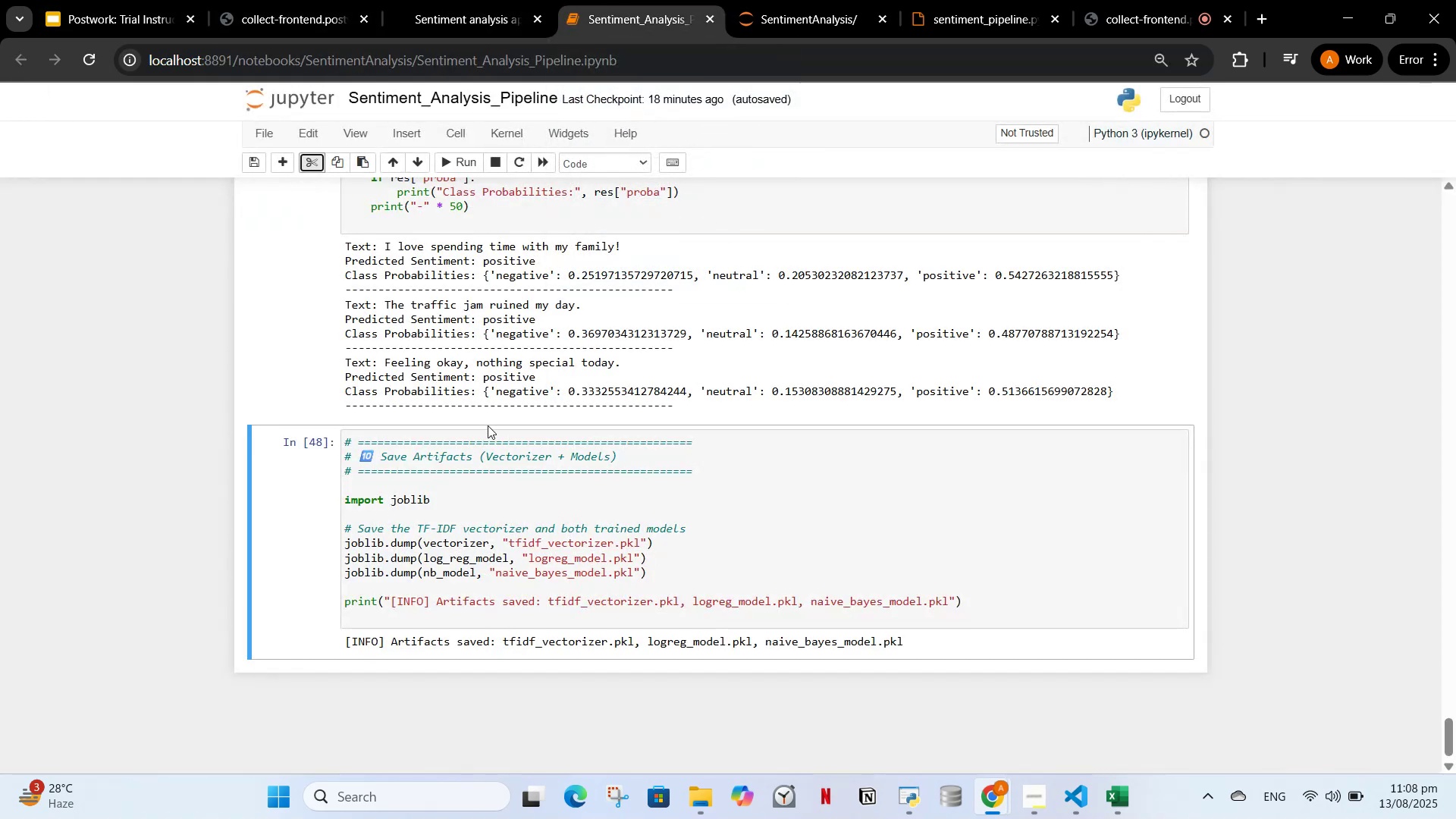 
scroll: coordinate [757, 501], scroll_direction: up, amount: 84.0
 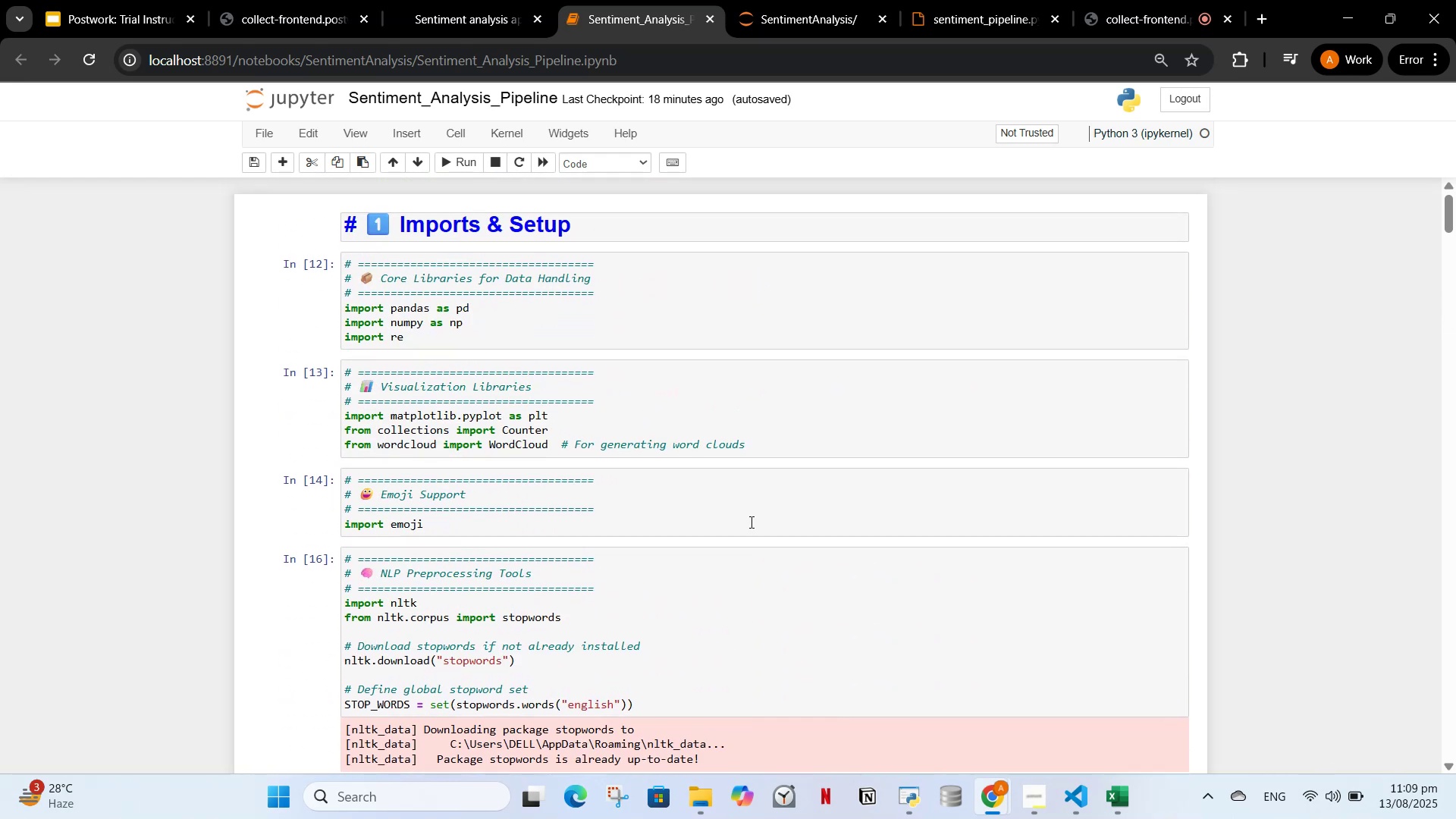 
scroll: coordinate [709, 554], scroll_direction: down, amount: 33.0
 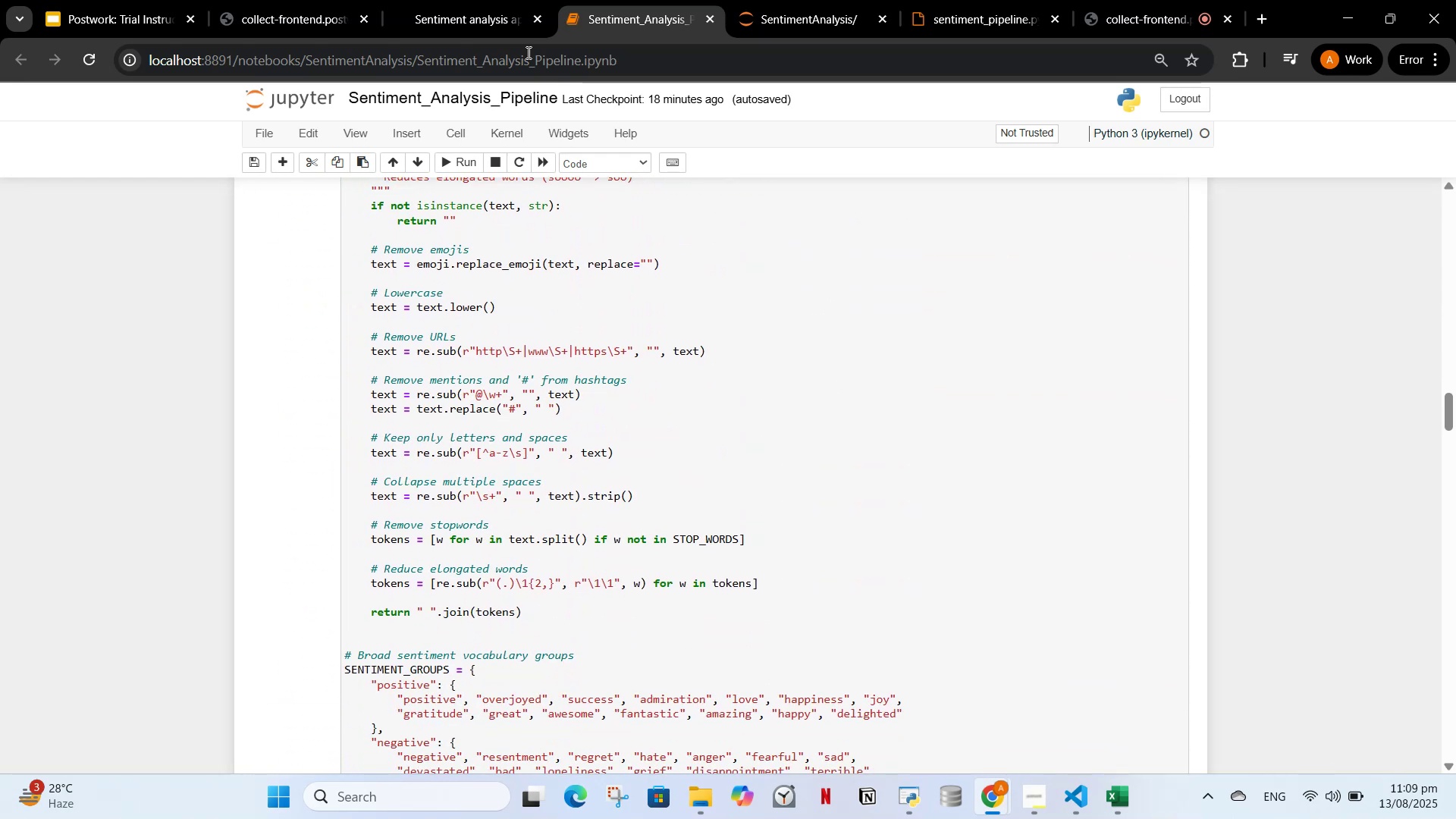 
left_click([511, 0])
 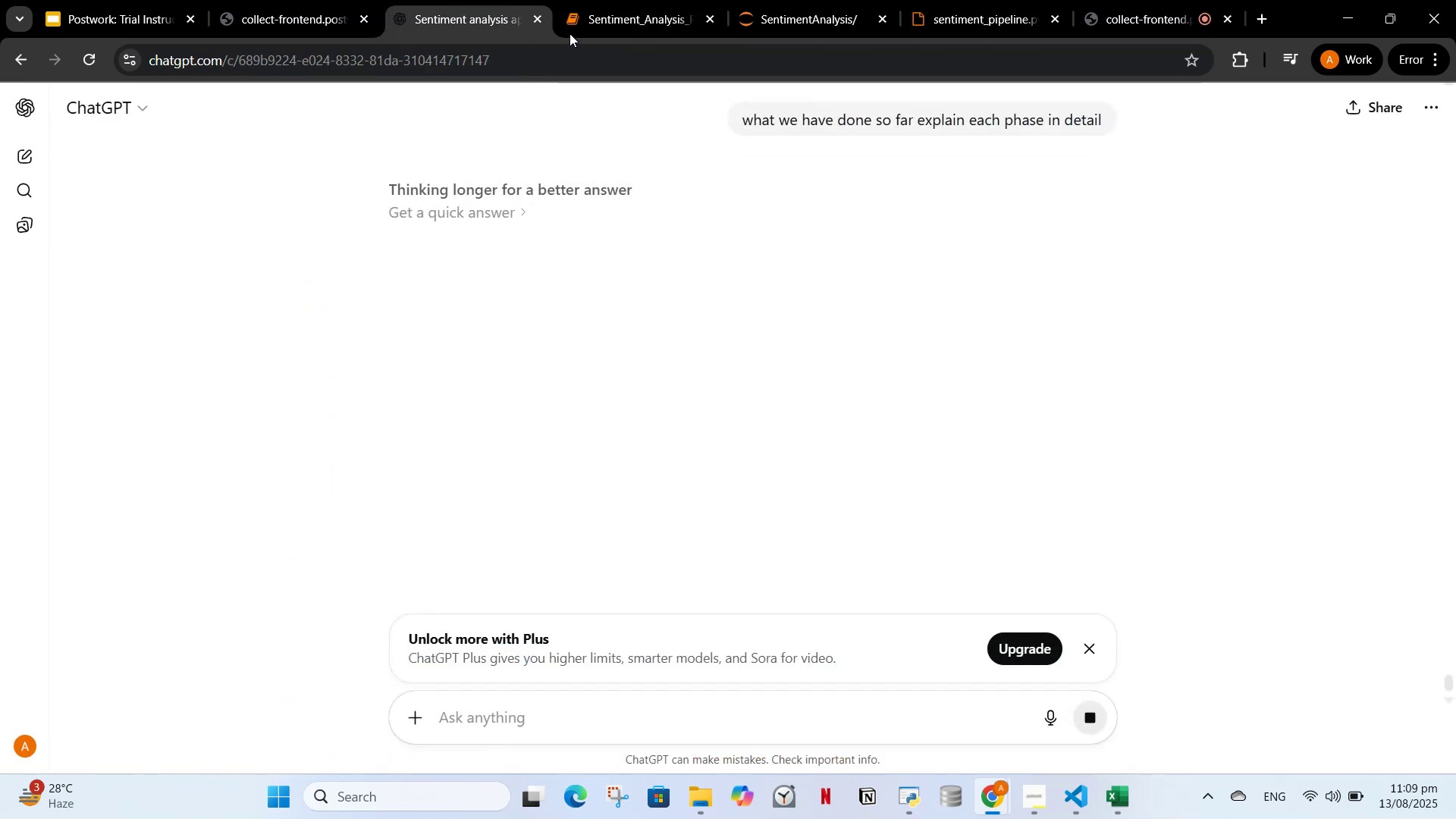 
left_click([595, 20])
 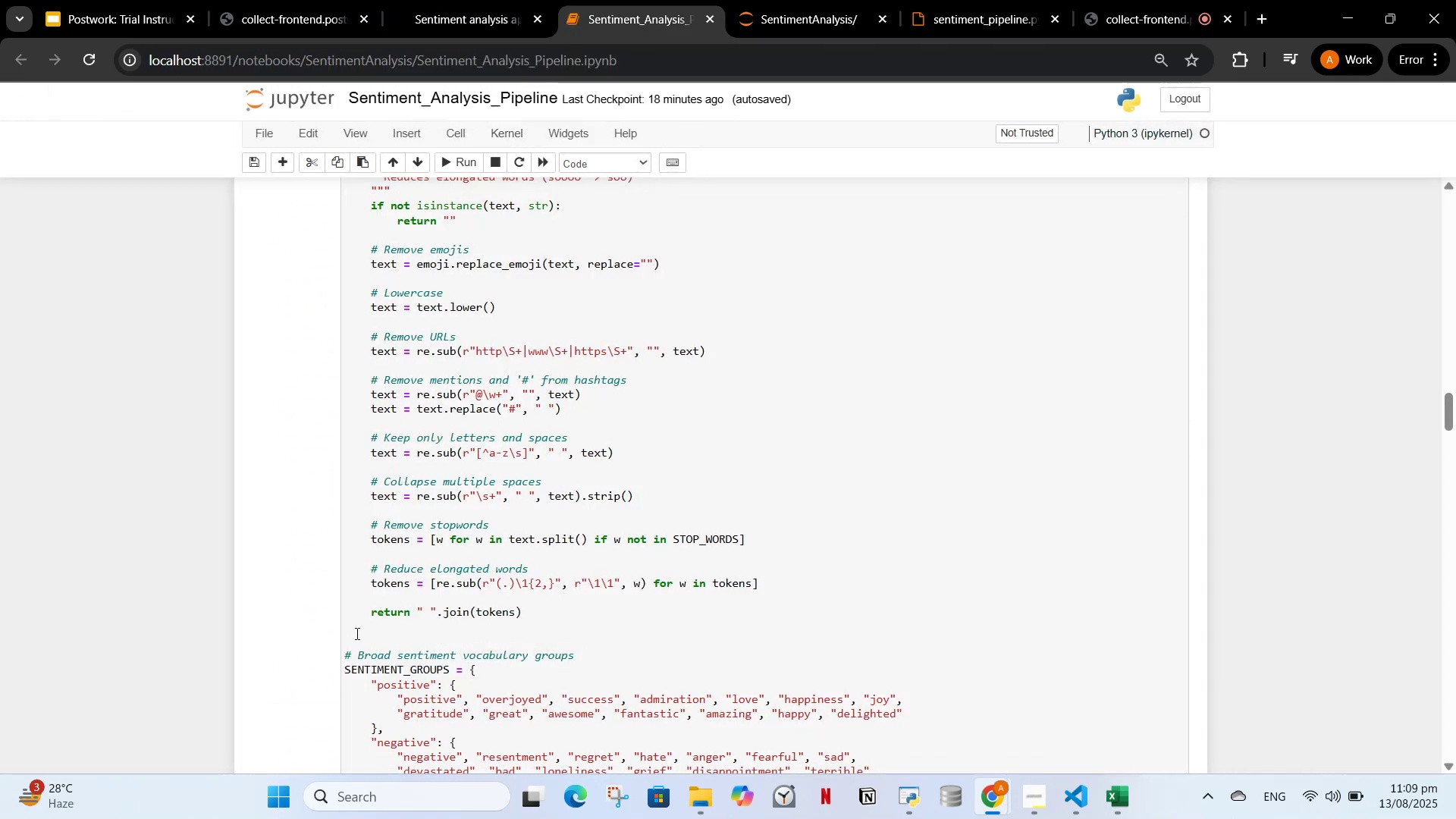 
scroll: coordinate [429, 592], scroll_direction: down, amount: 18.0
 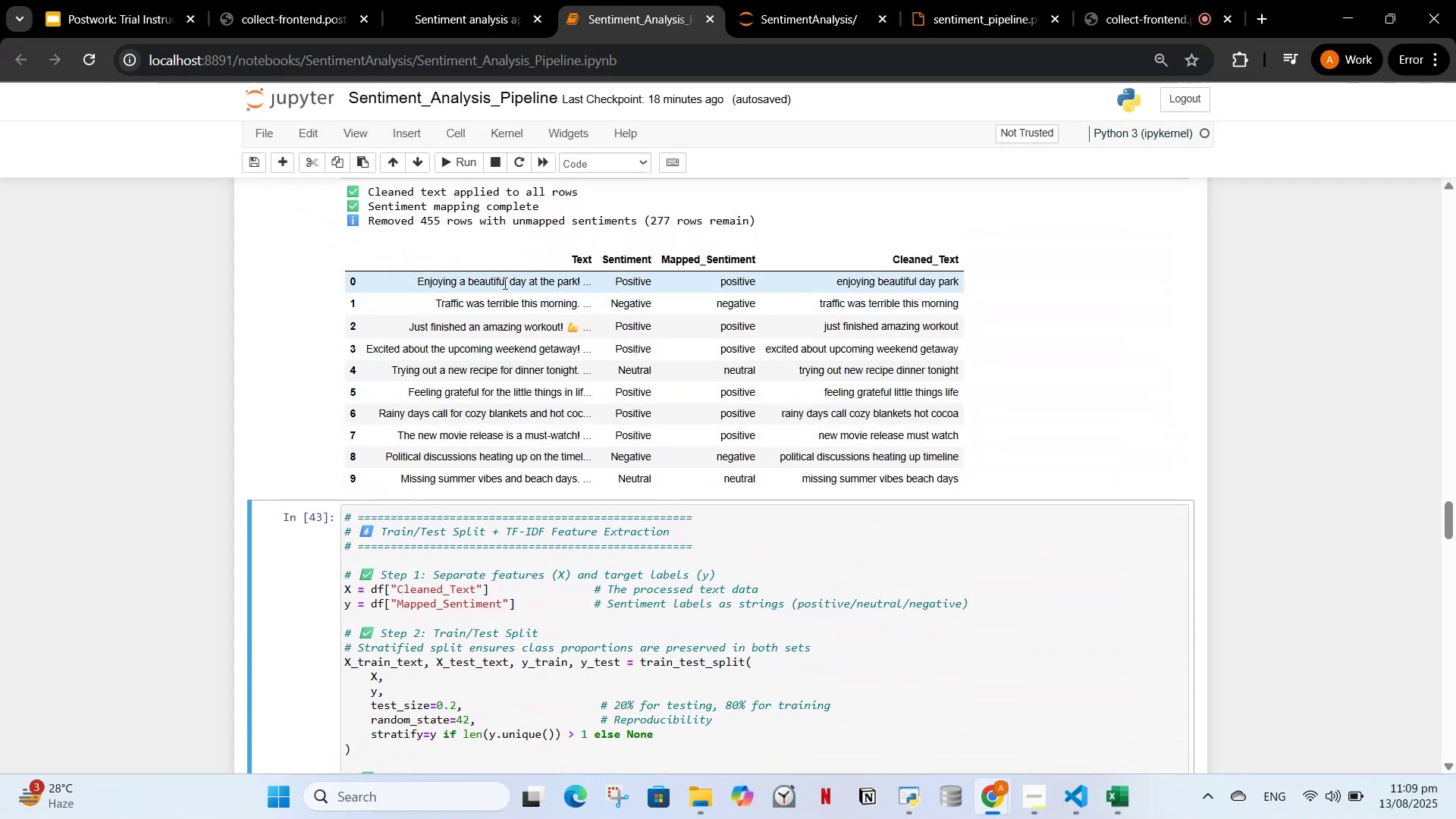 
left_click([504, 282])
 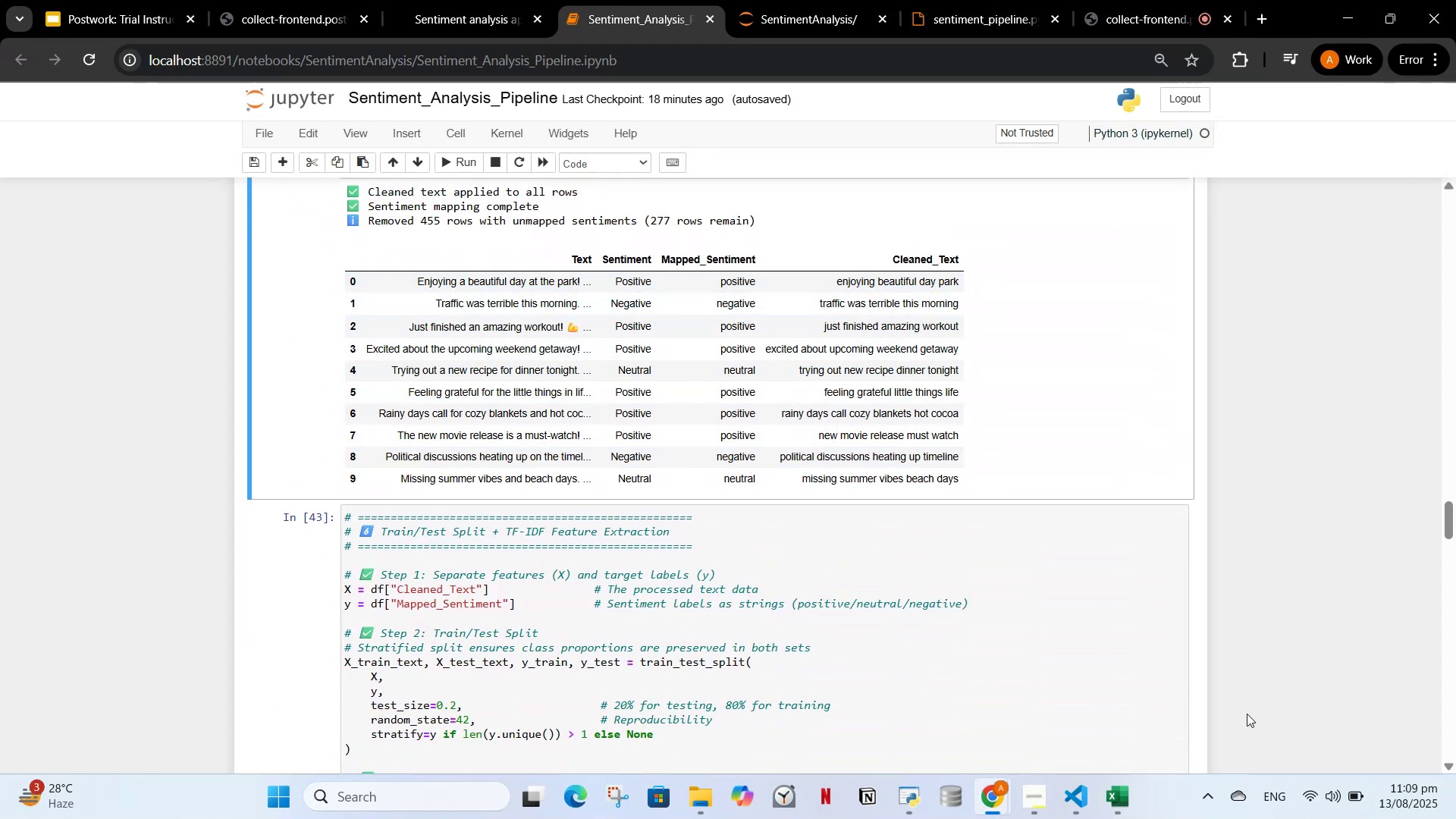 
left_click([1106, 814])
 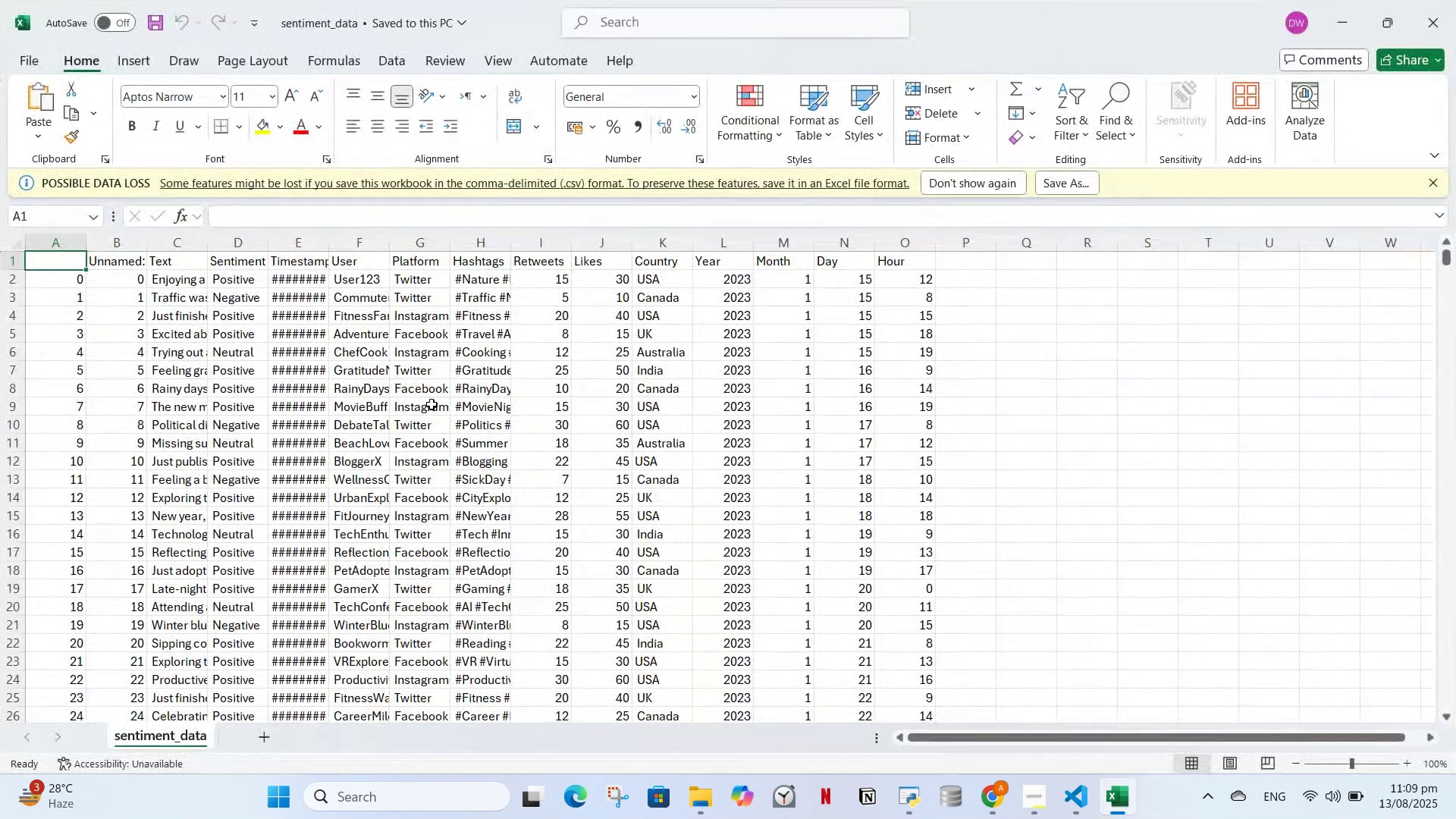 
left_click([231, 310])
 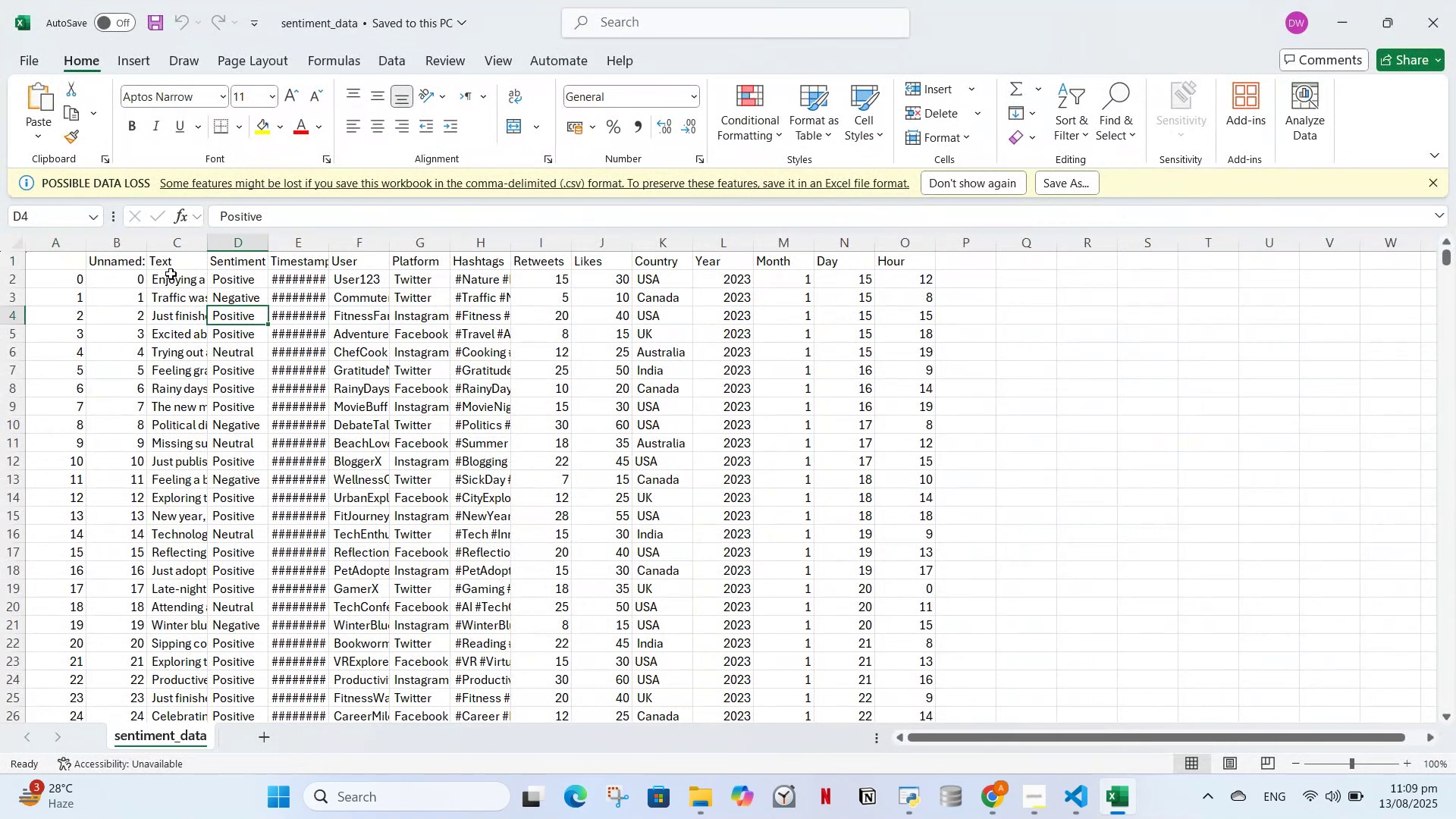 
left_click([171, 274])
 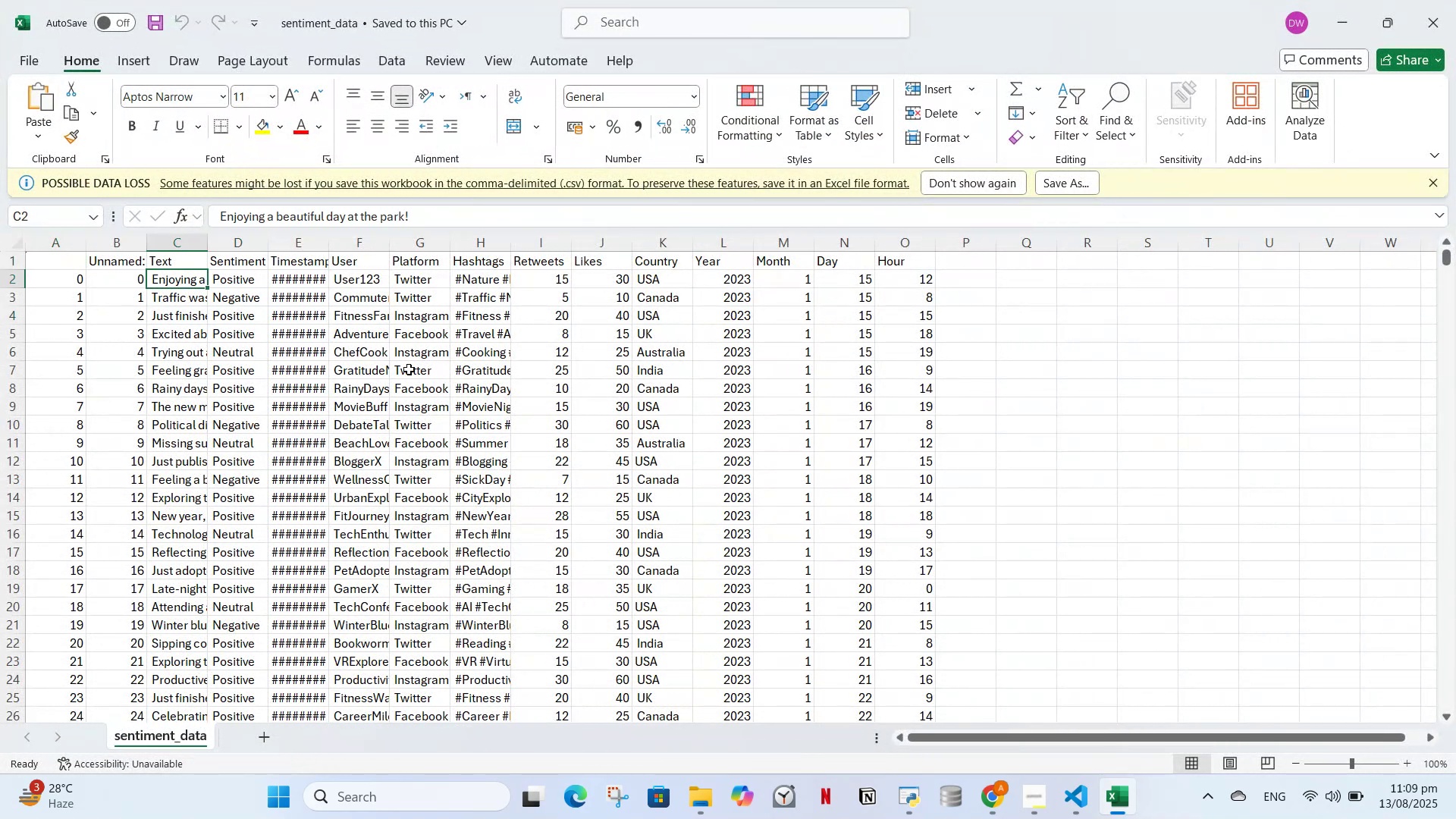 
wait(6.07)
 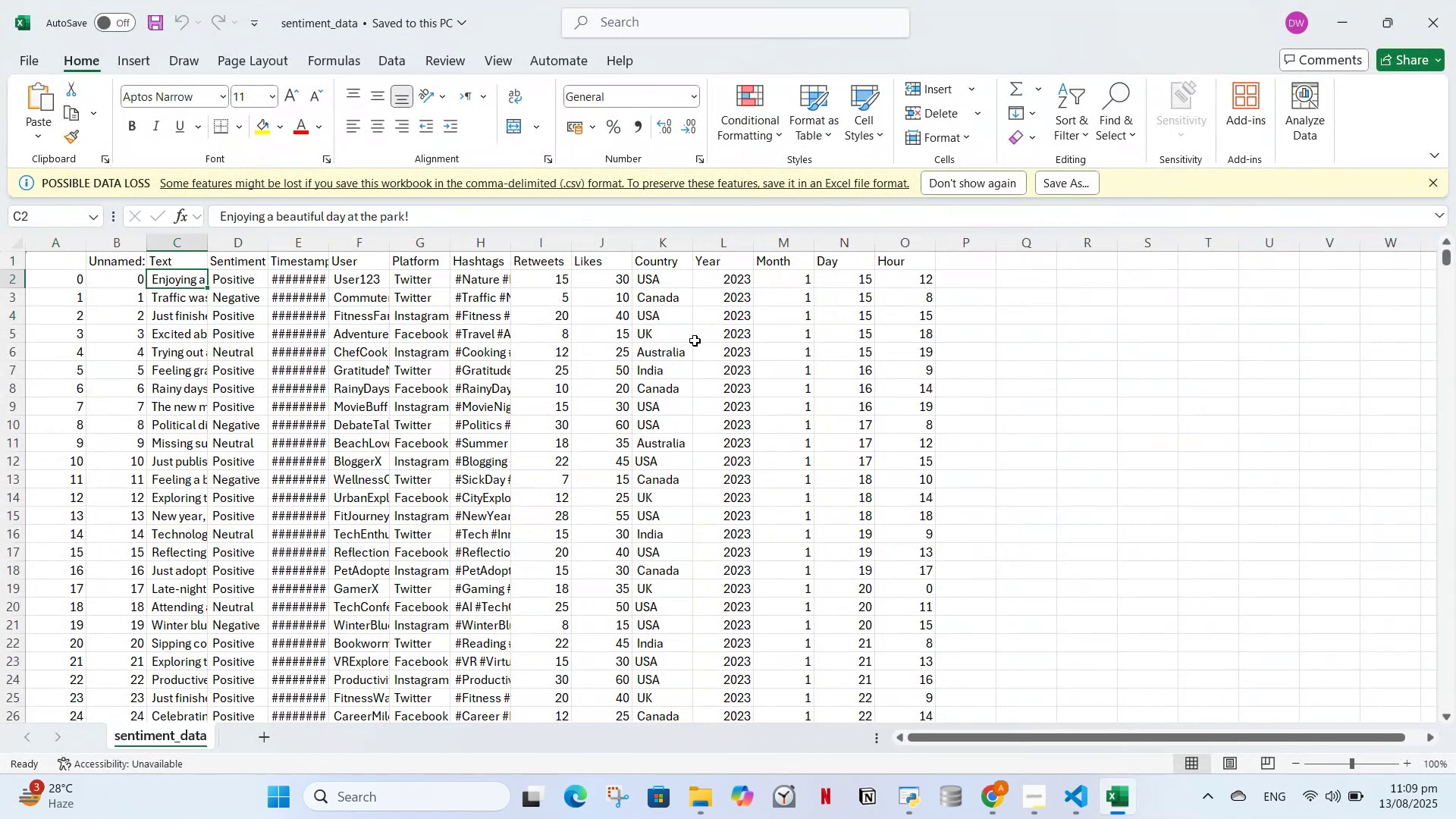 
left_click([374, 373])
 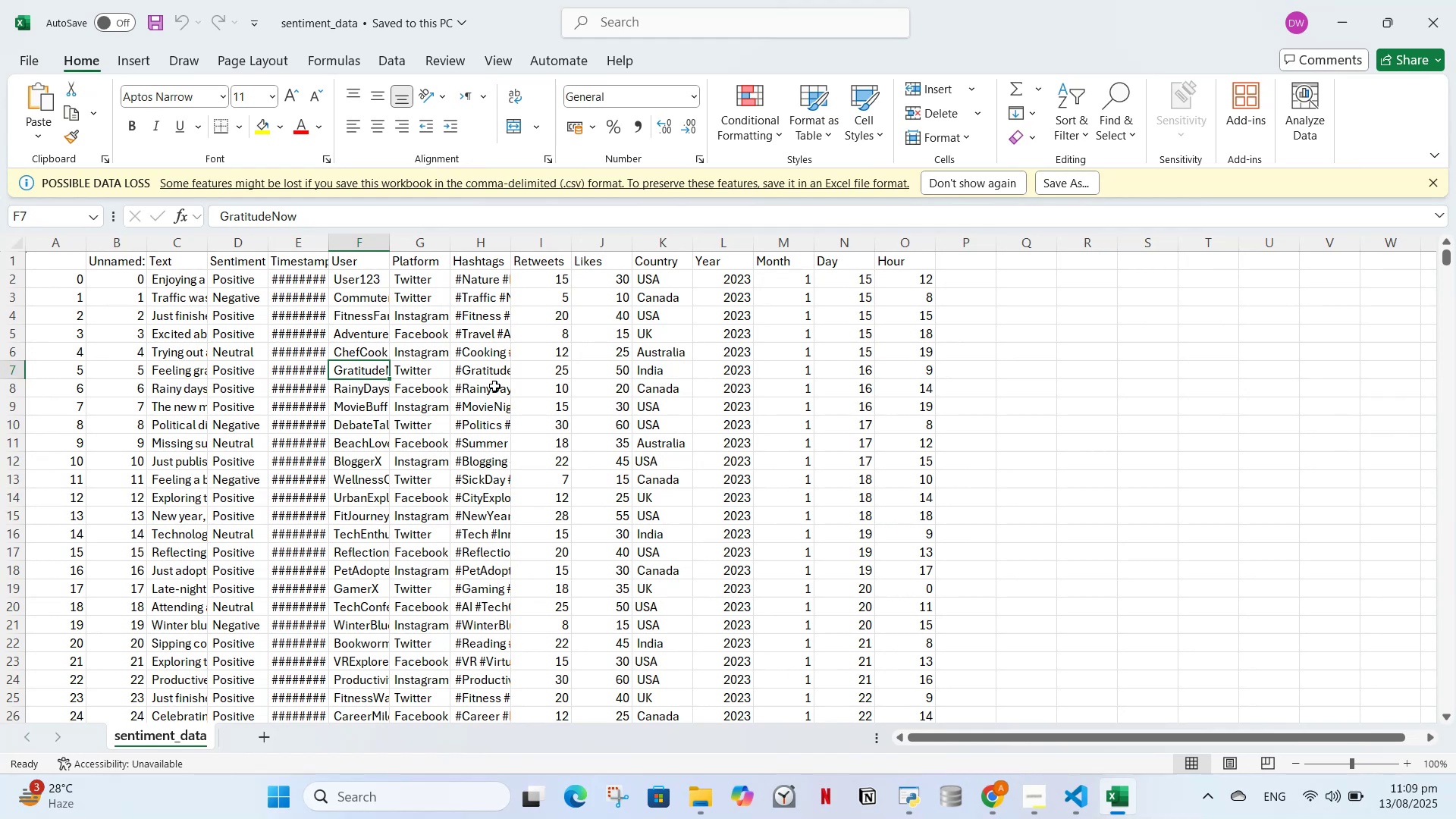 
left_click([482, 368])
 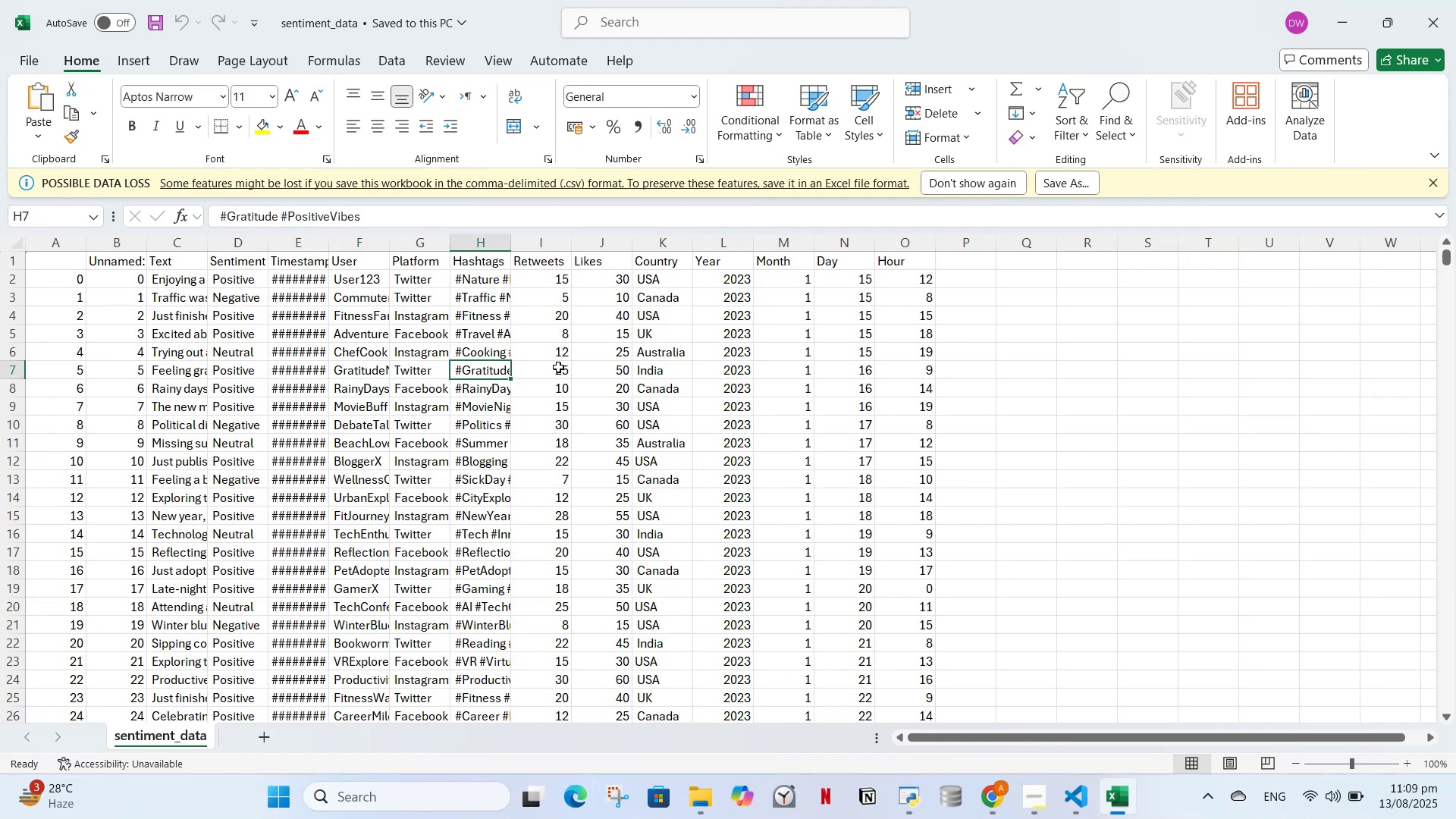 
left_click([548, 370])
 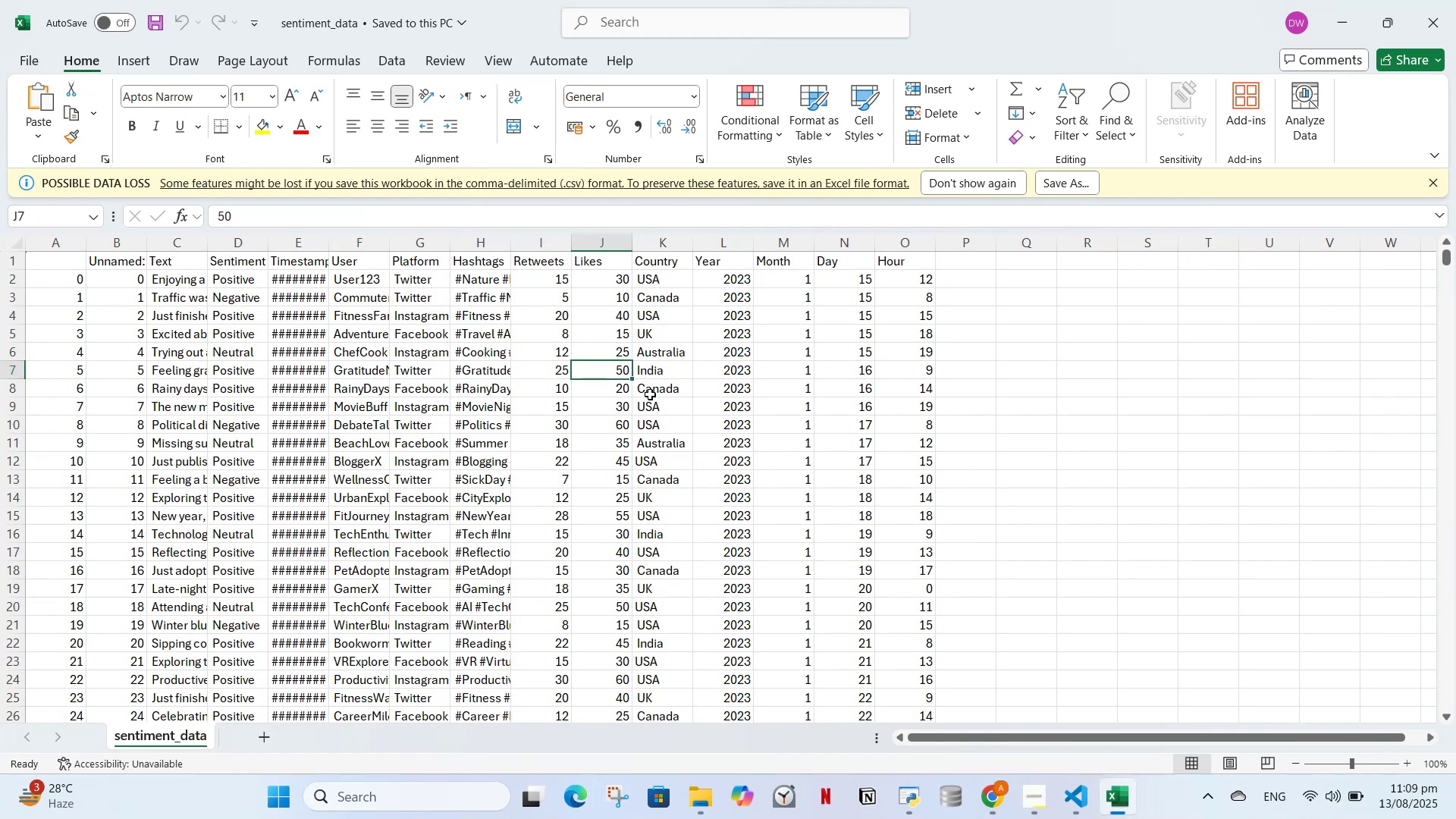 
scroll: coordinate [718, 403], scroll_direction: down, amount: 26.0
 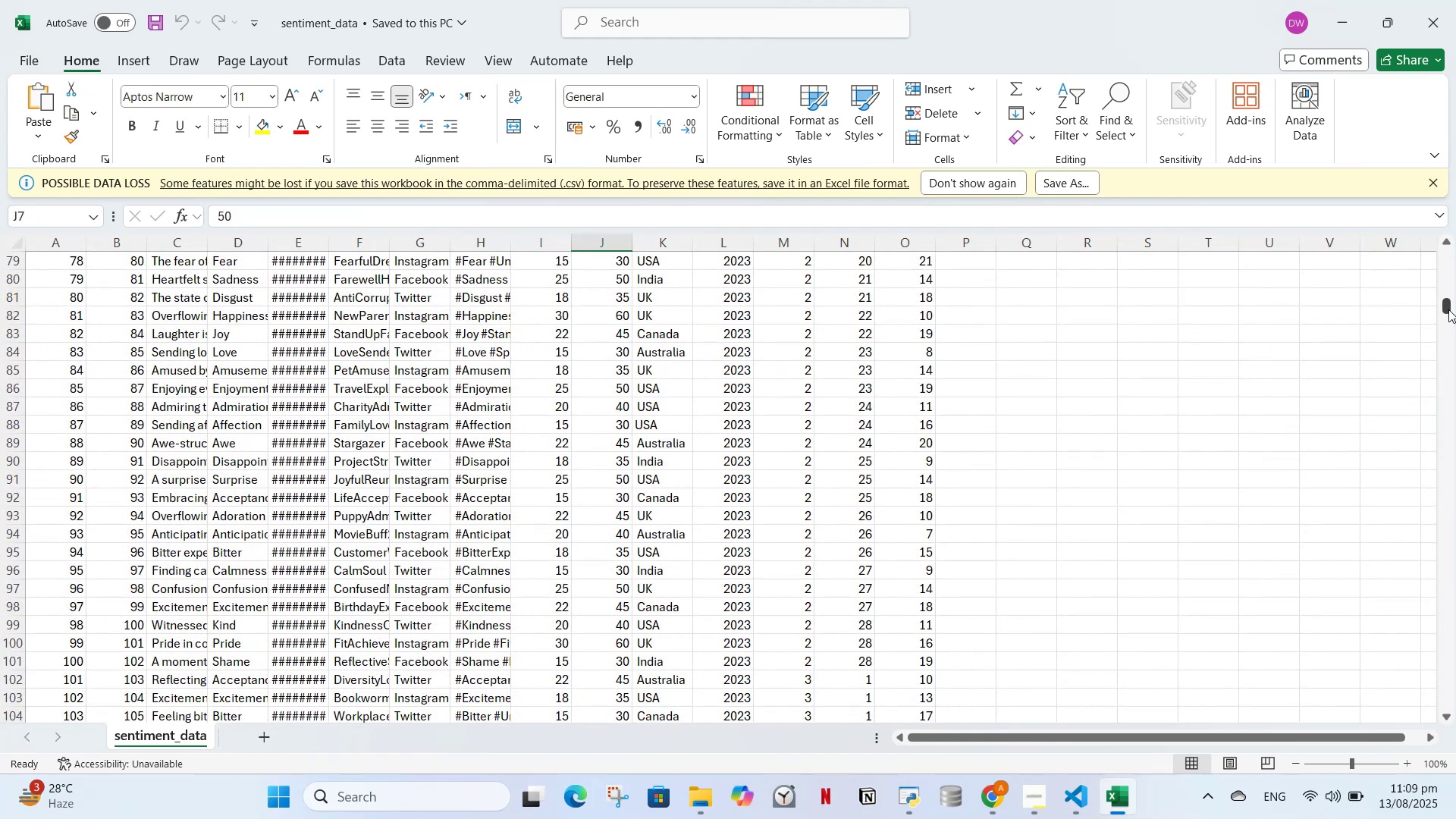 
left_click_drag(start_coordinate=[1447, 309], to_coordinate=[1443, 809])
 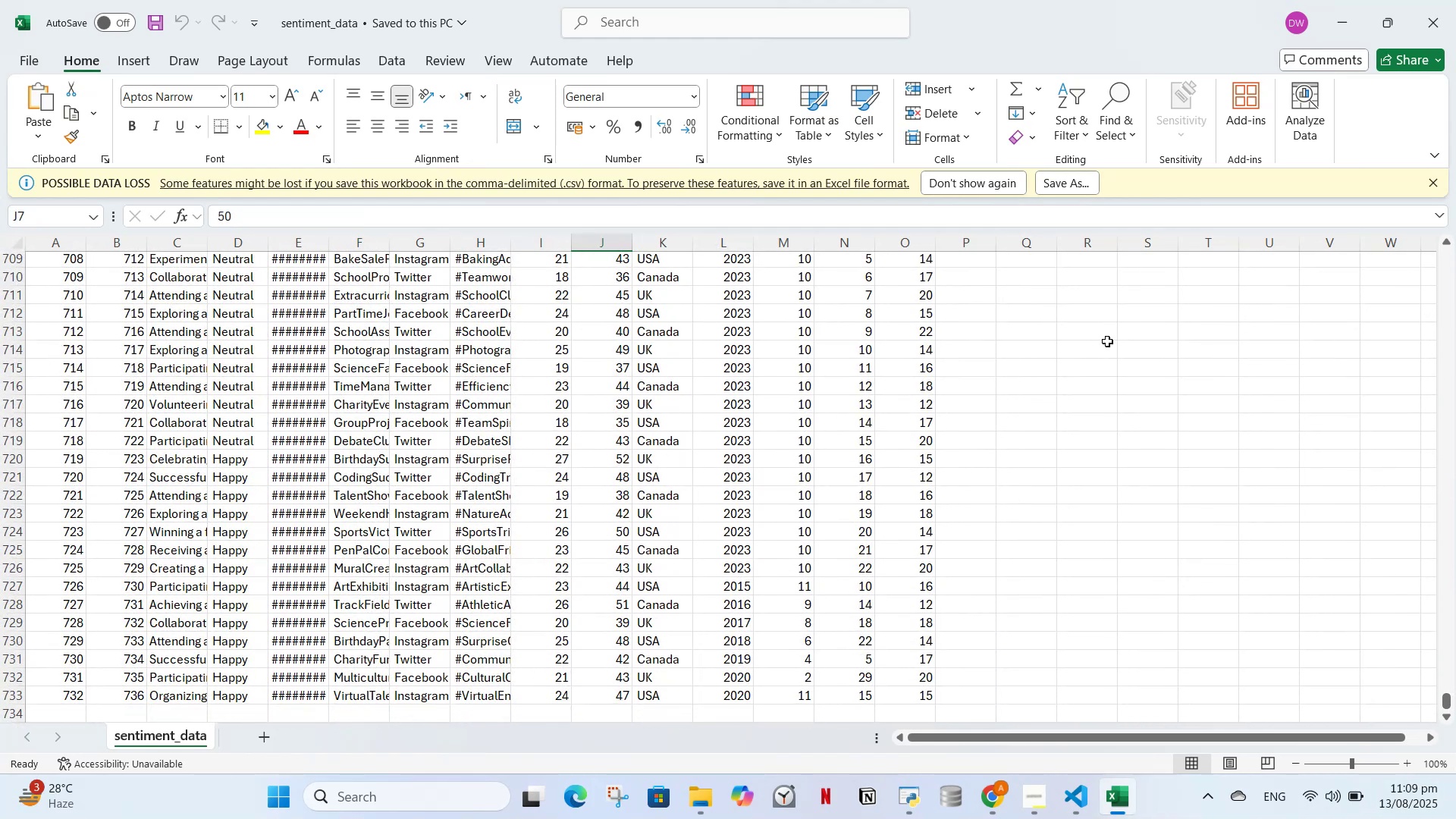 
left_click([1141, 409])
 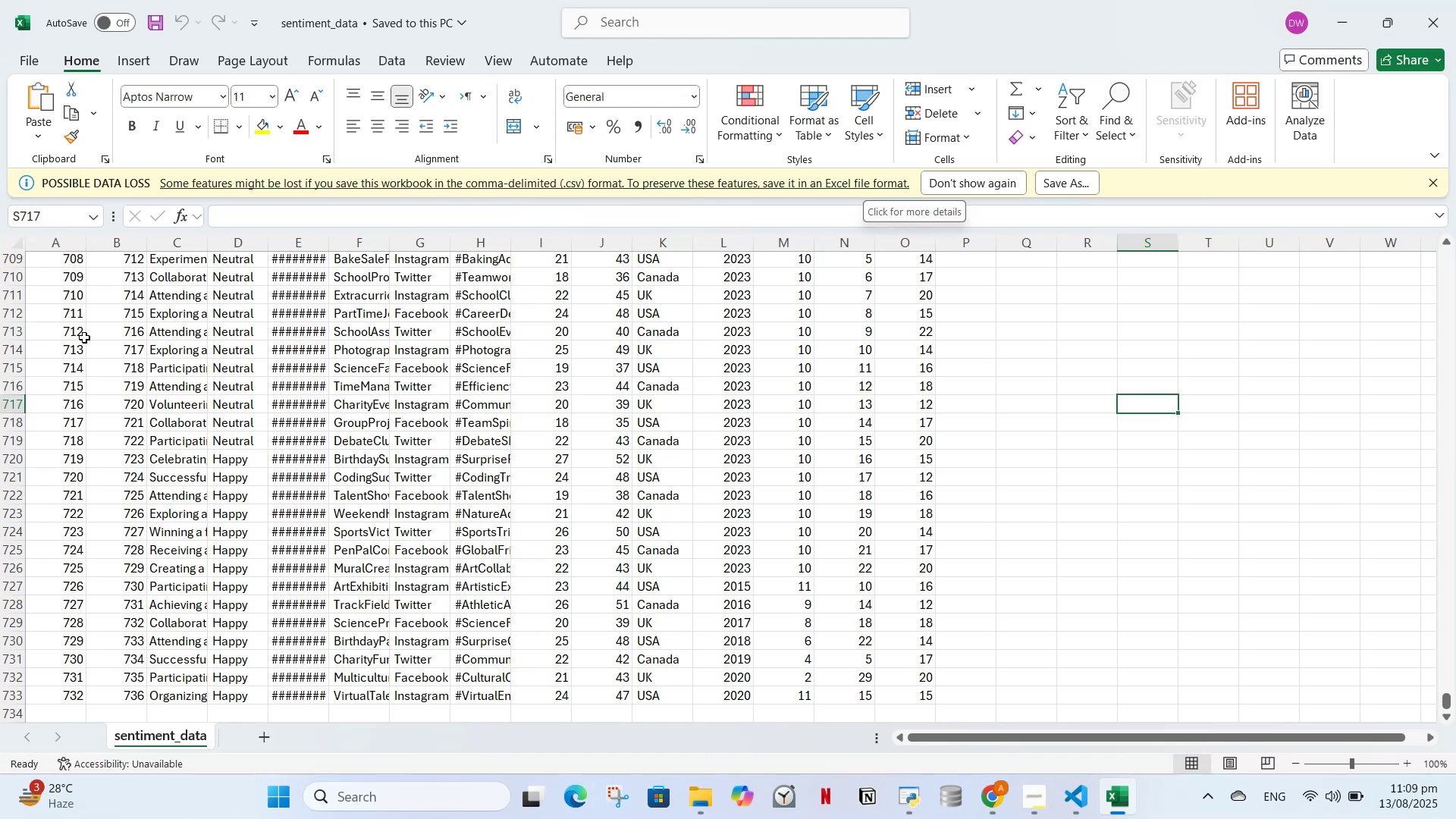 
double_click([186, 350])
 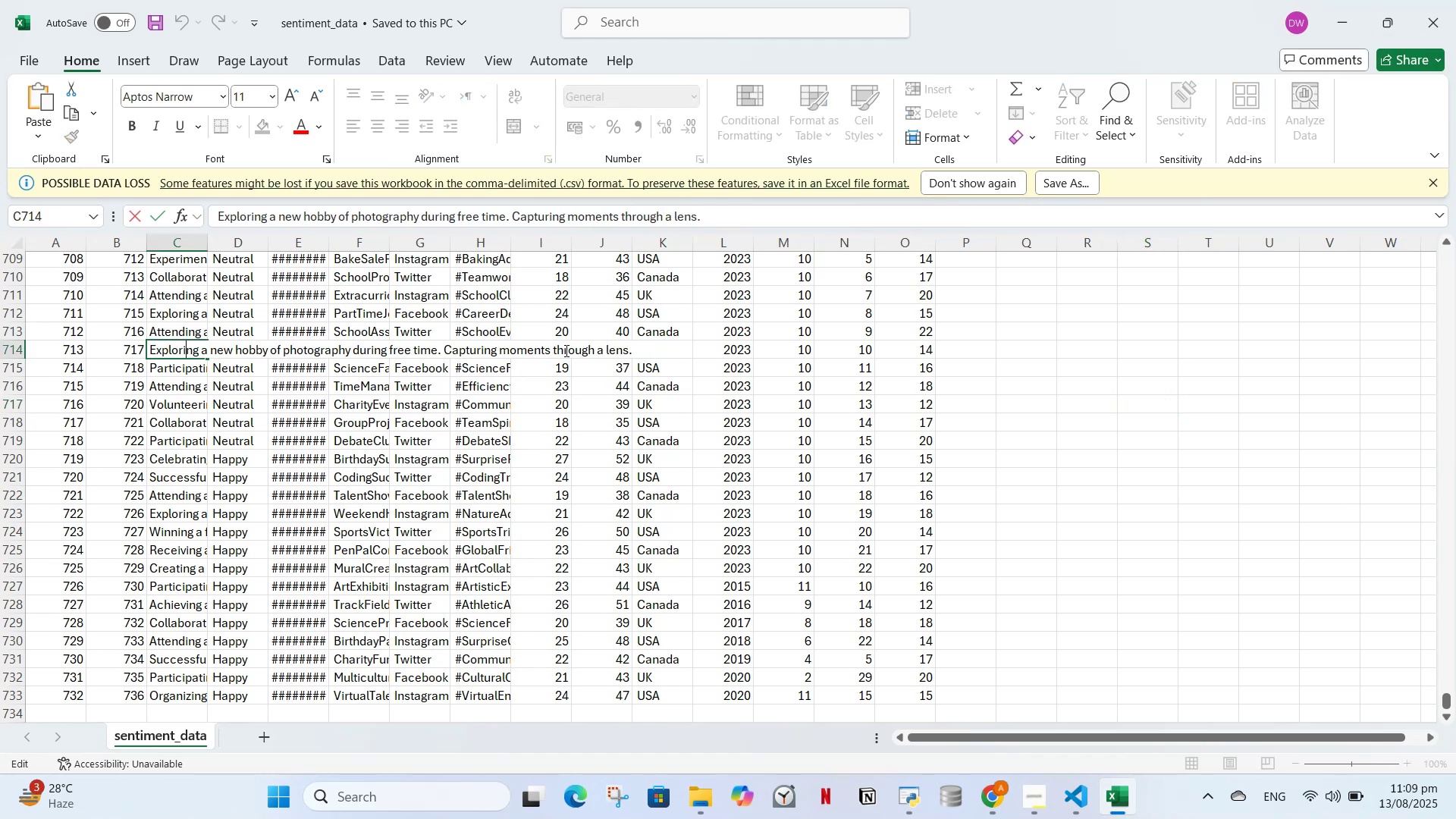 
left_click([1337, 7])
 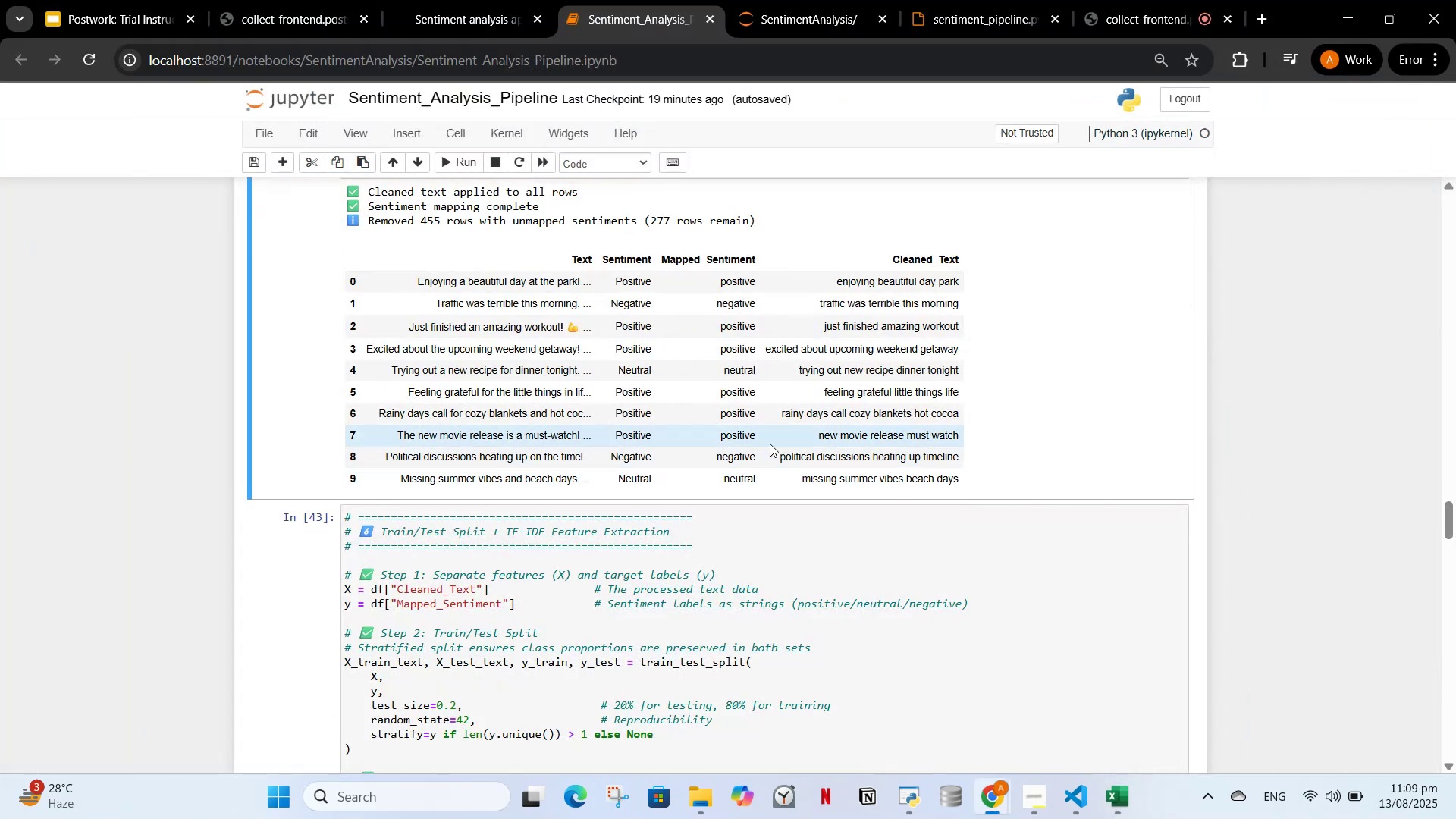 
scroll: coordinate [734, 562], scroll_direction: down, amount: 14.0
 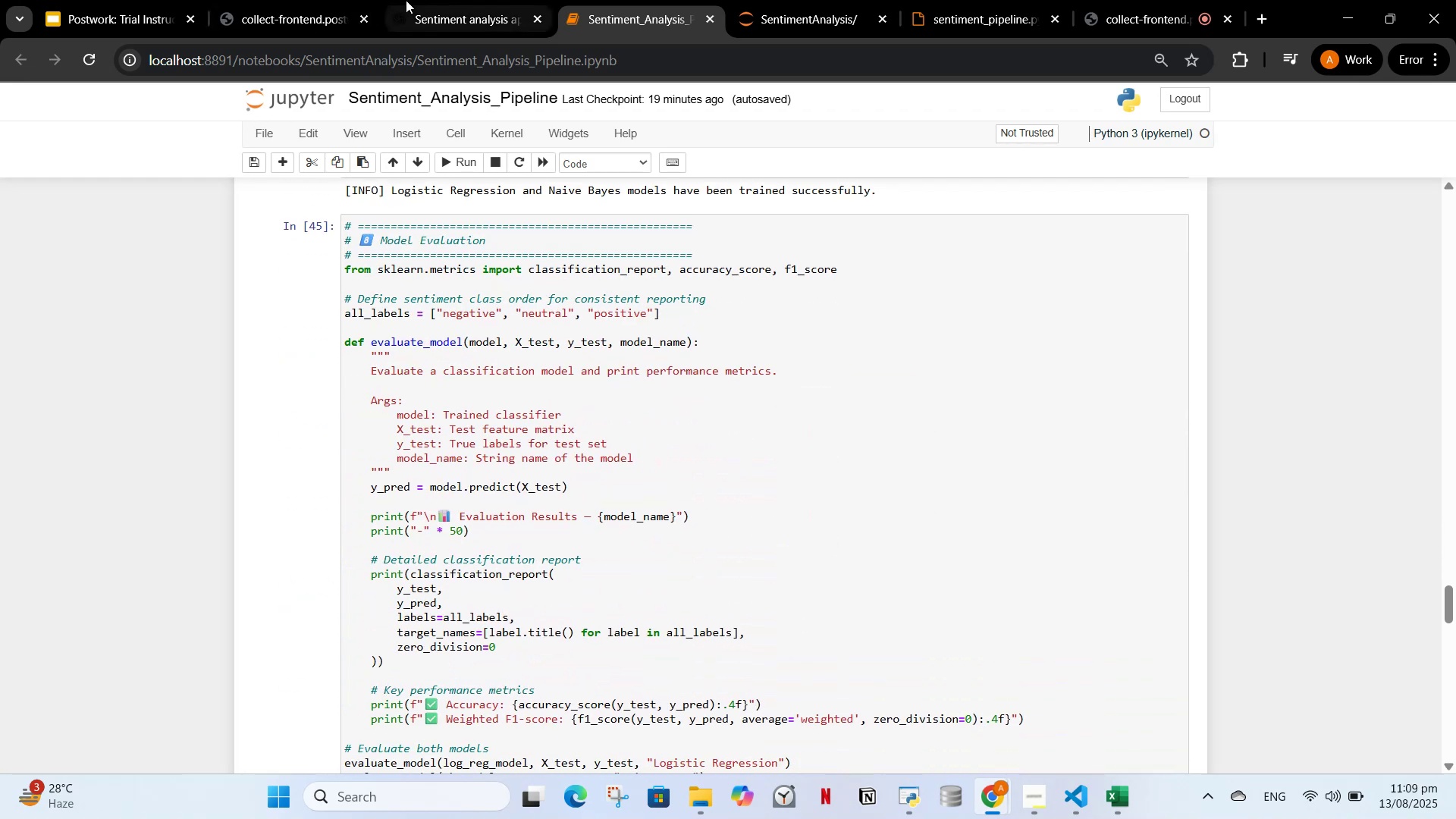 
left_click([436, 10])
 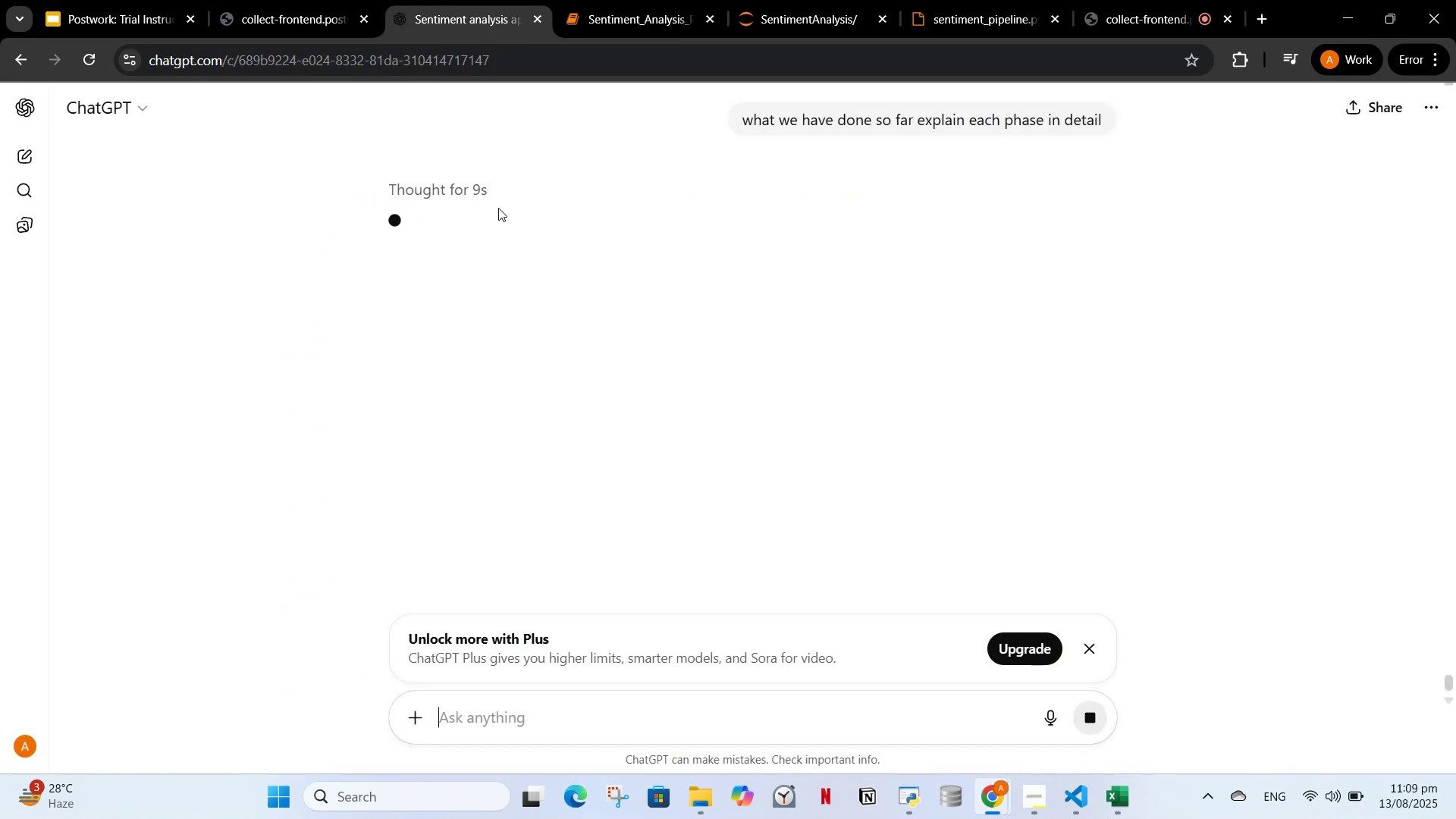 
mouse_move([464, 215])
 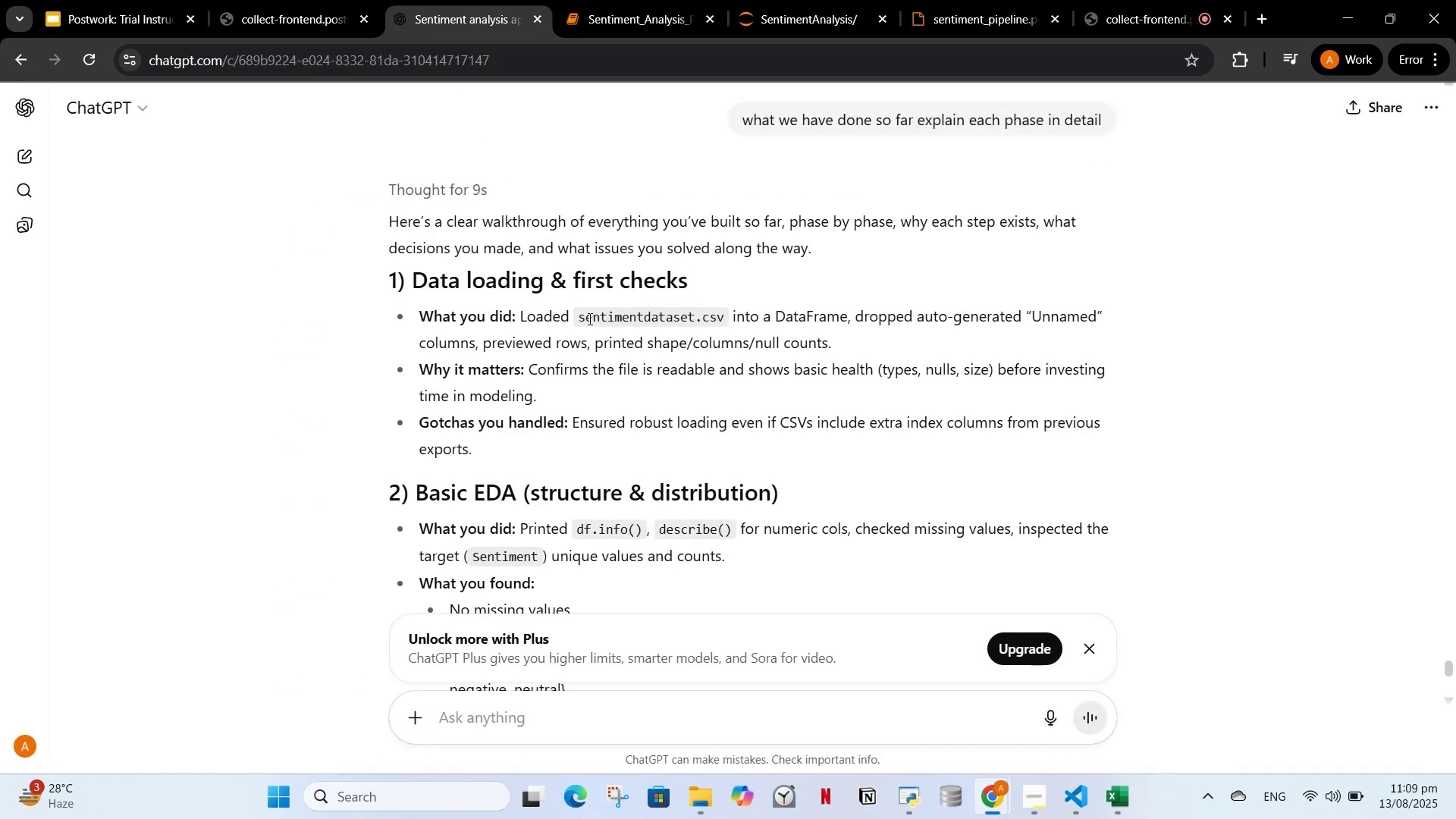 
scroll: coordinate [656, 377], scroll_direction: down, amount: 30.0
 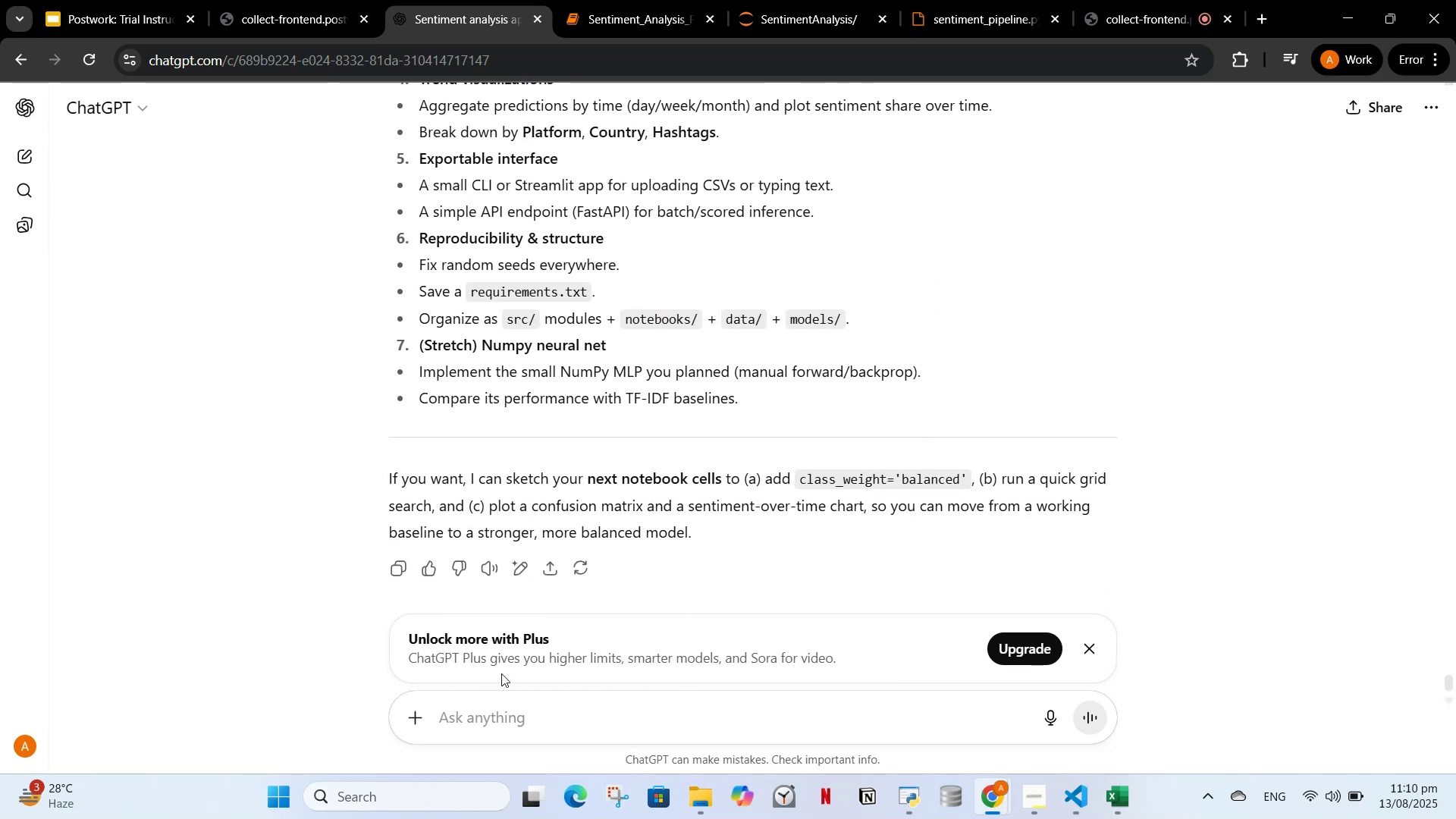 
type(and after analysing the output do you think the model performance is goood)
 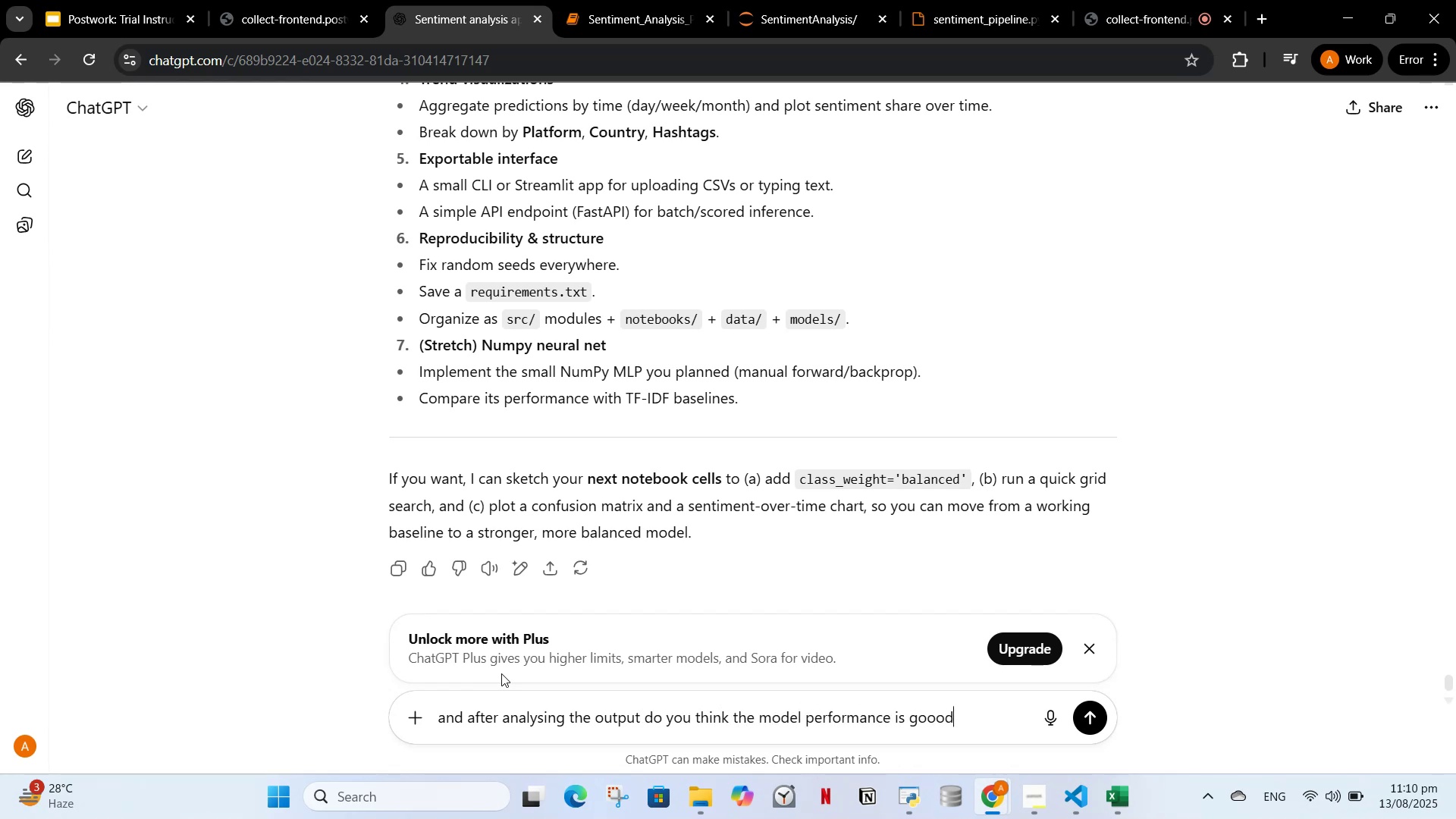 
key(Enter)
 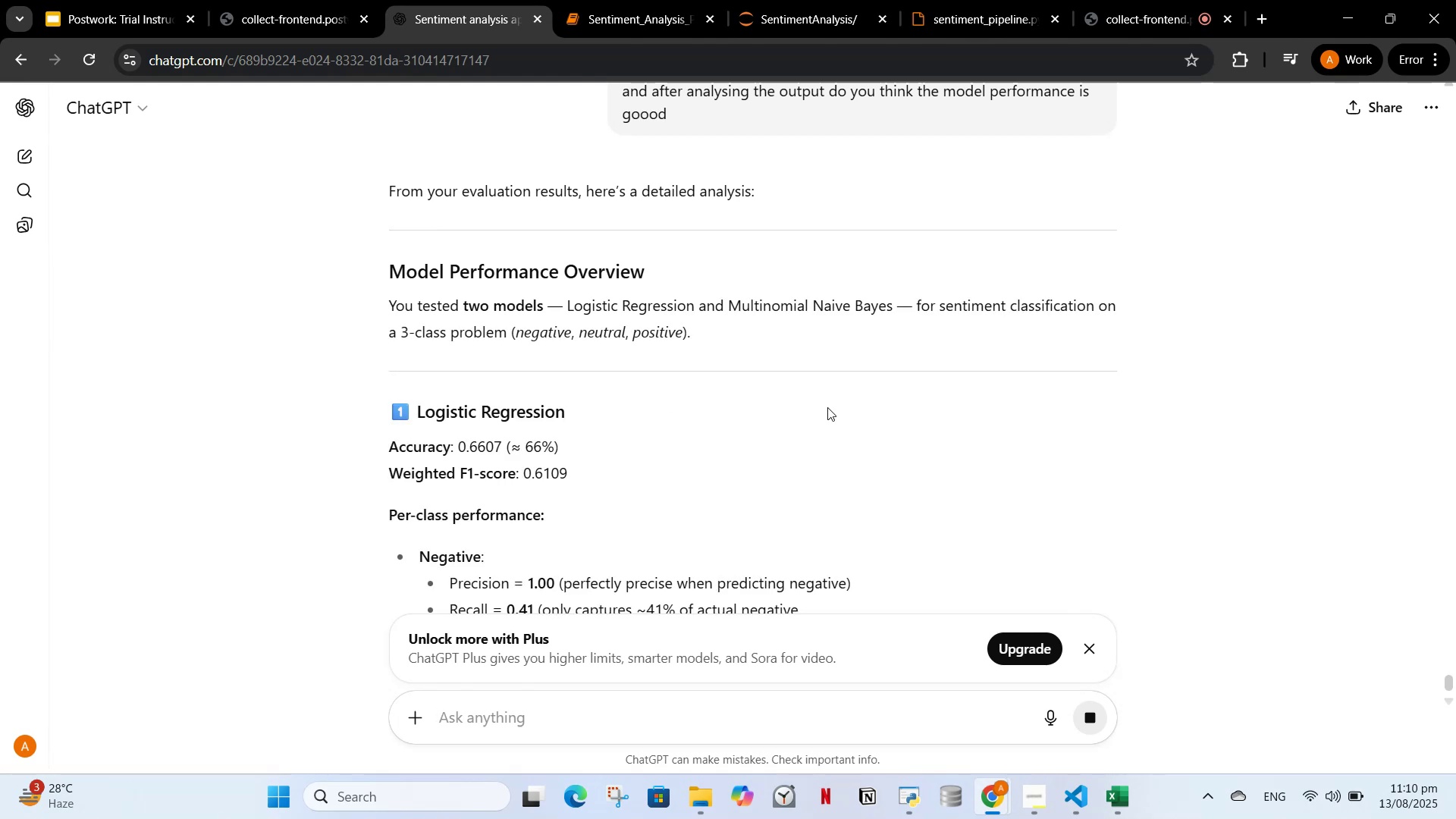 
wait(6.57)
 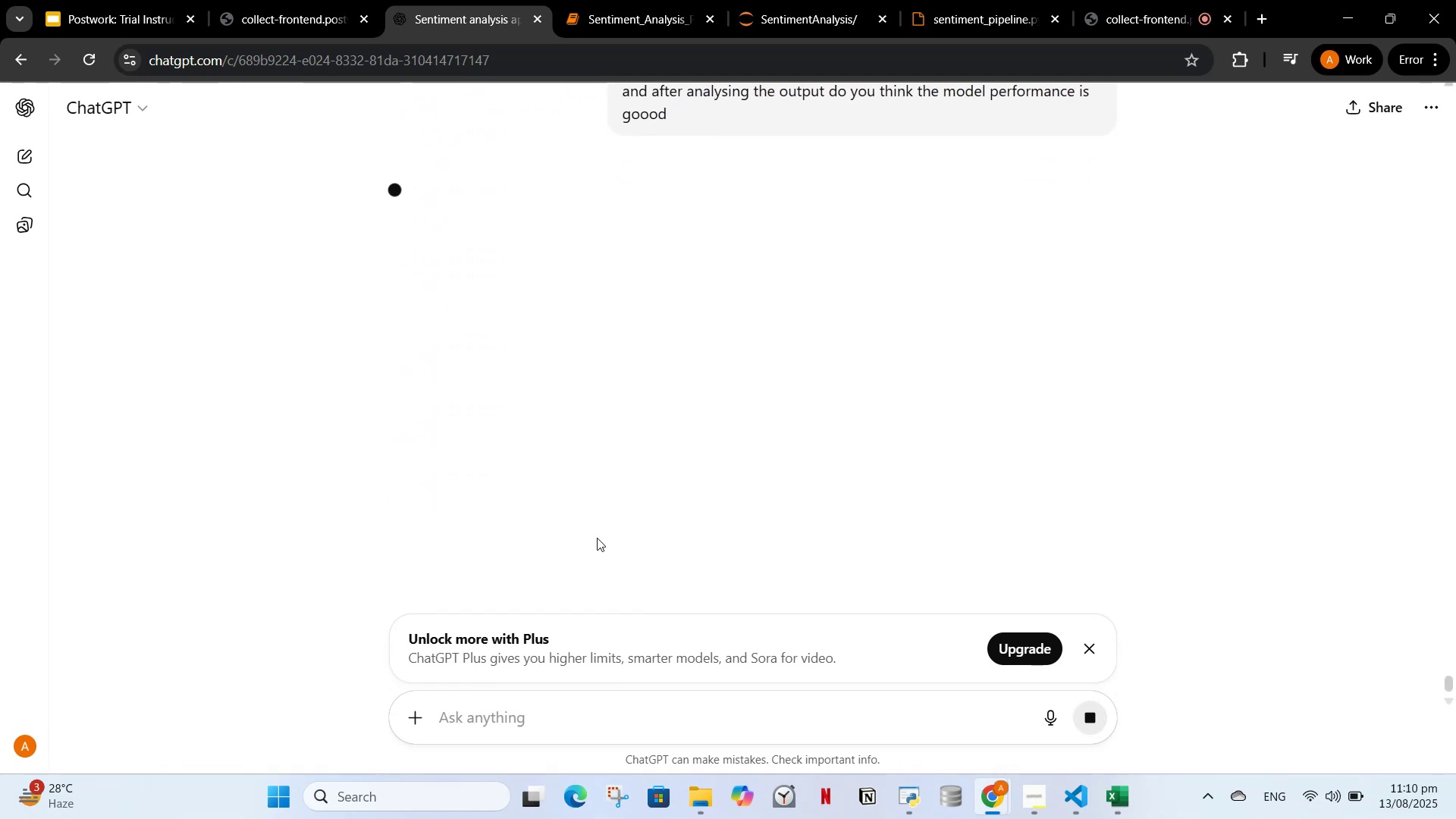 
scroll: coordinate [687, 399], scroll_direction: down, amount: 7.0
 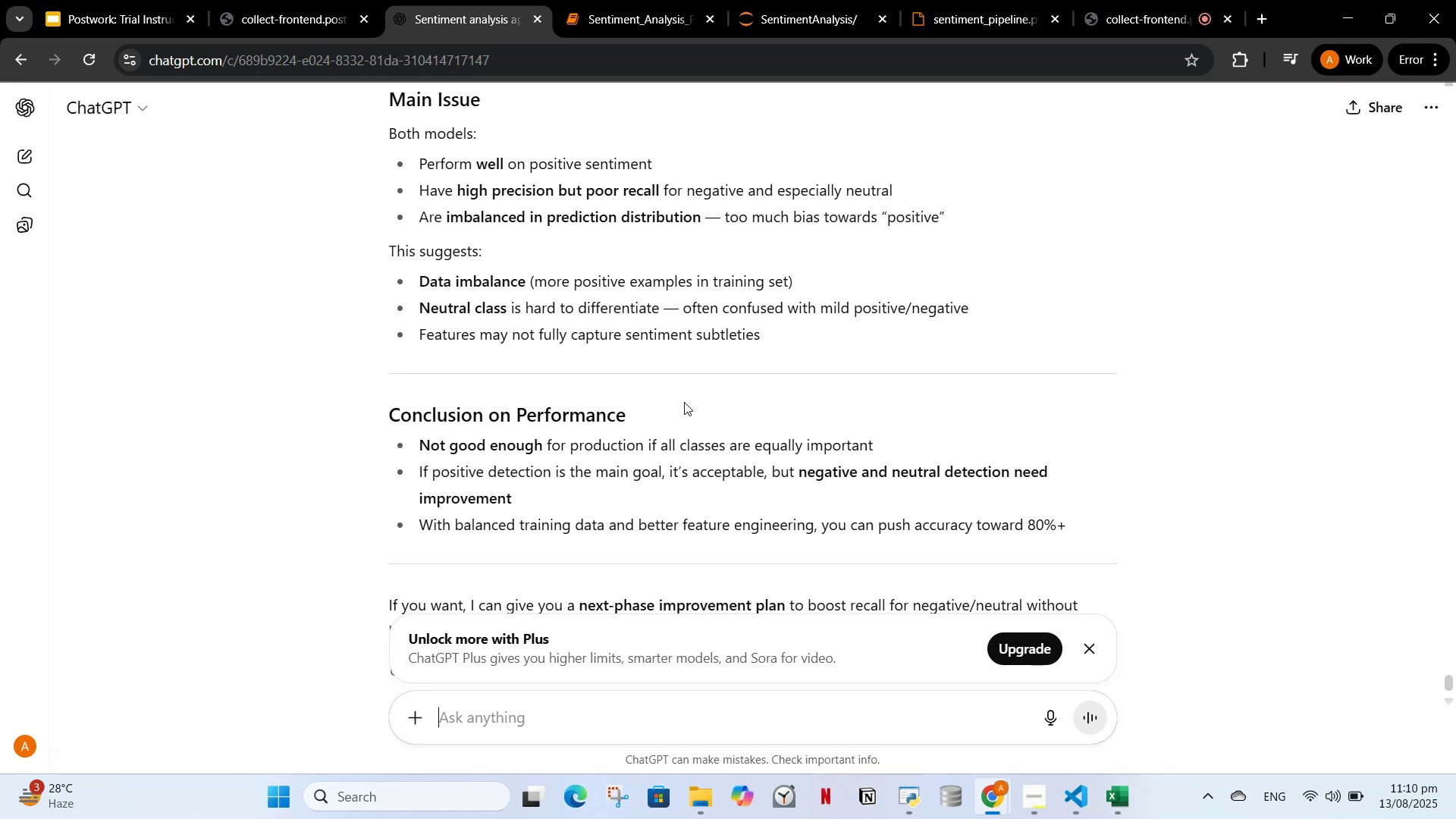 
scroll: coordinate [684, 402], scroll_direction: down, amount: 1.0
 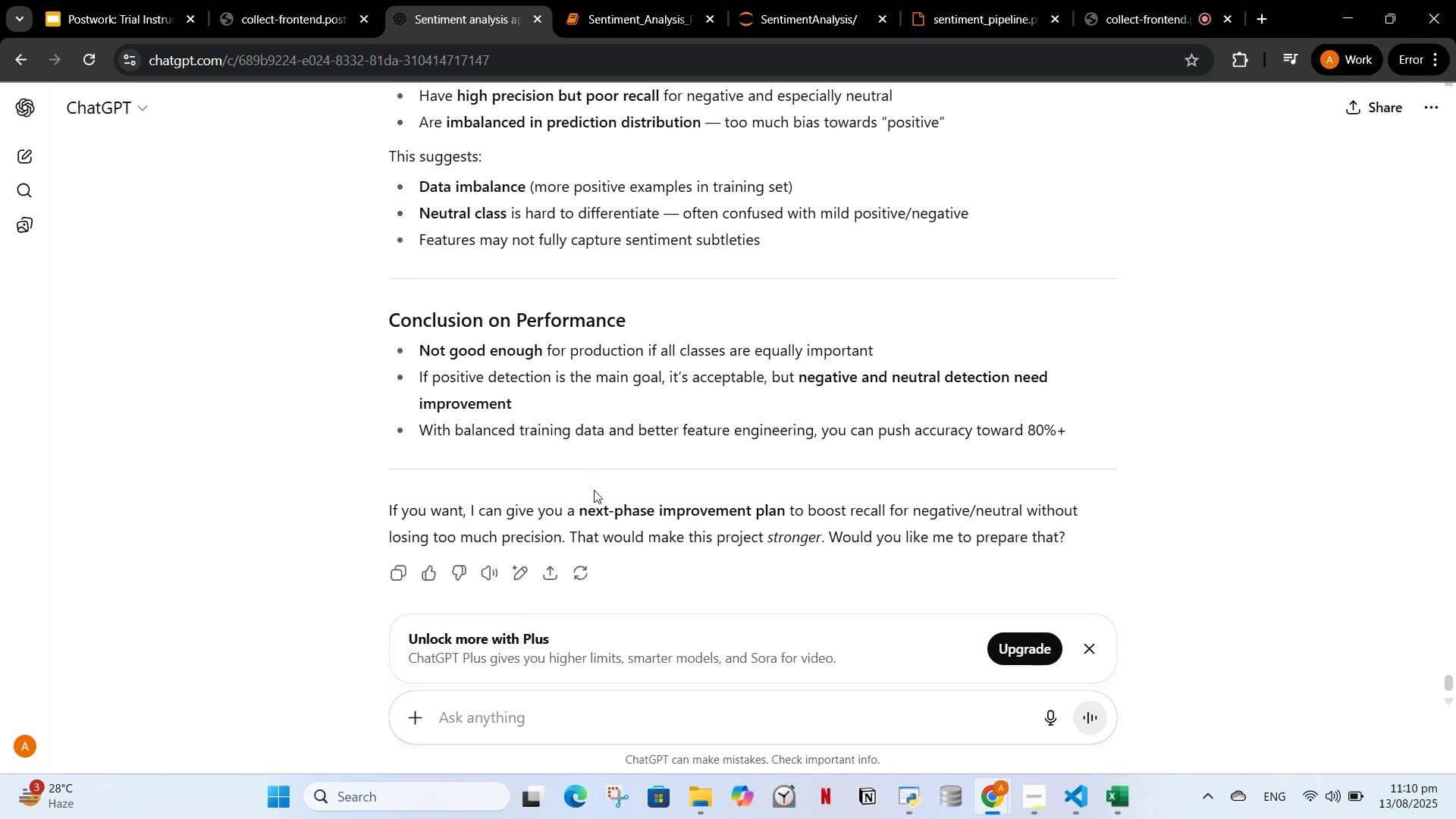 
wait(5.4)
 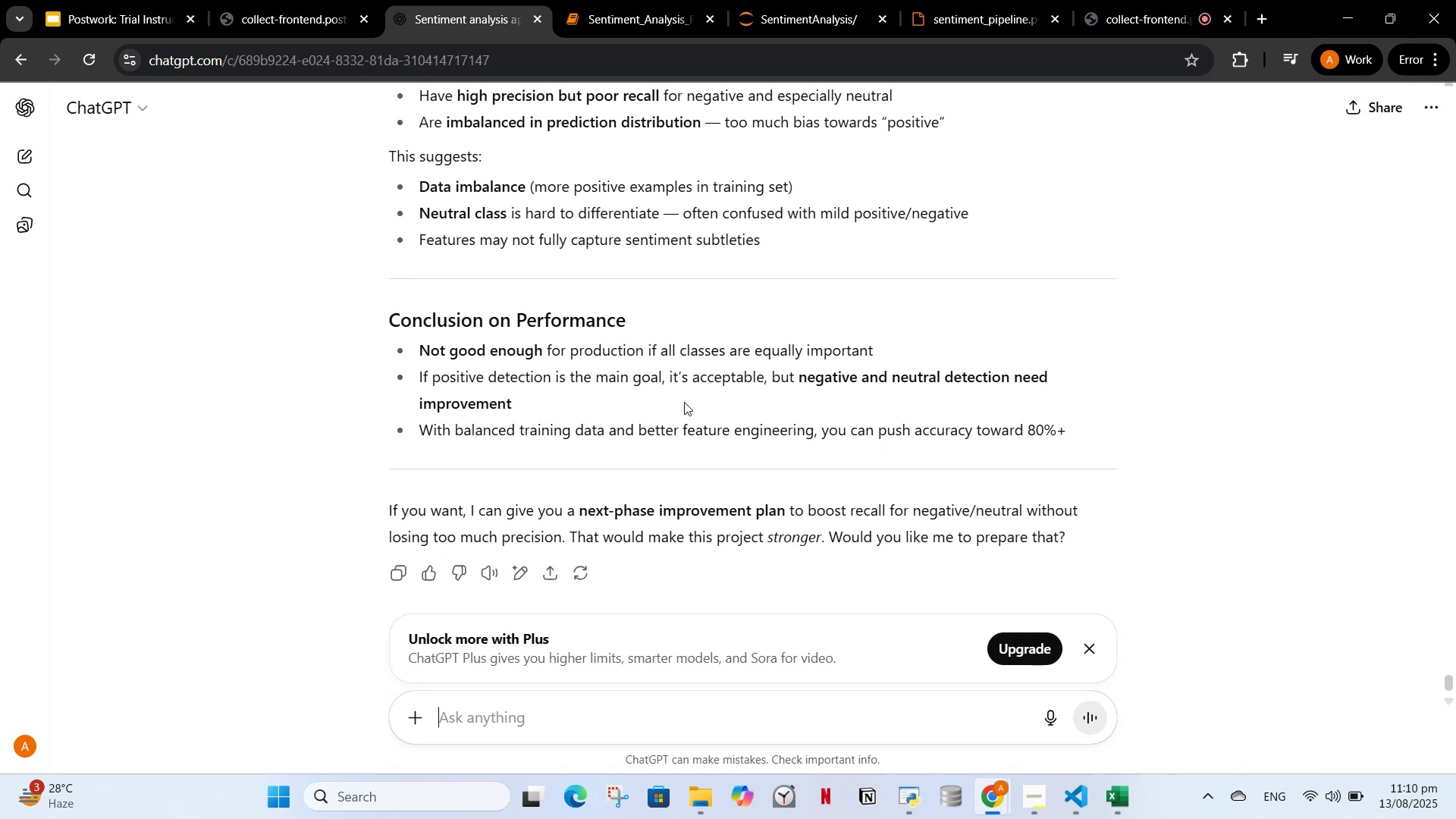 
left_click([496, 715])
 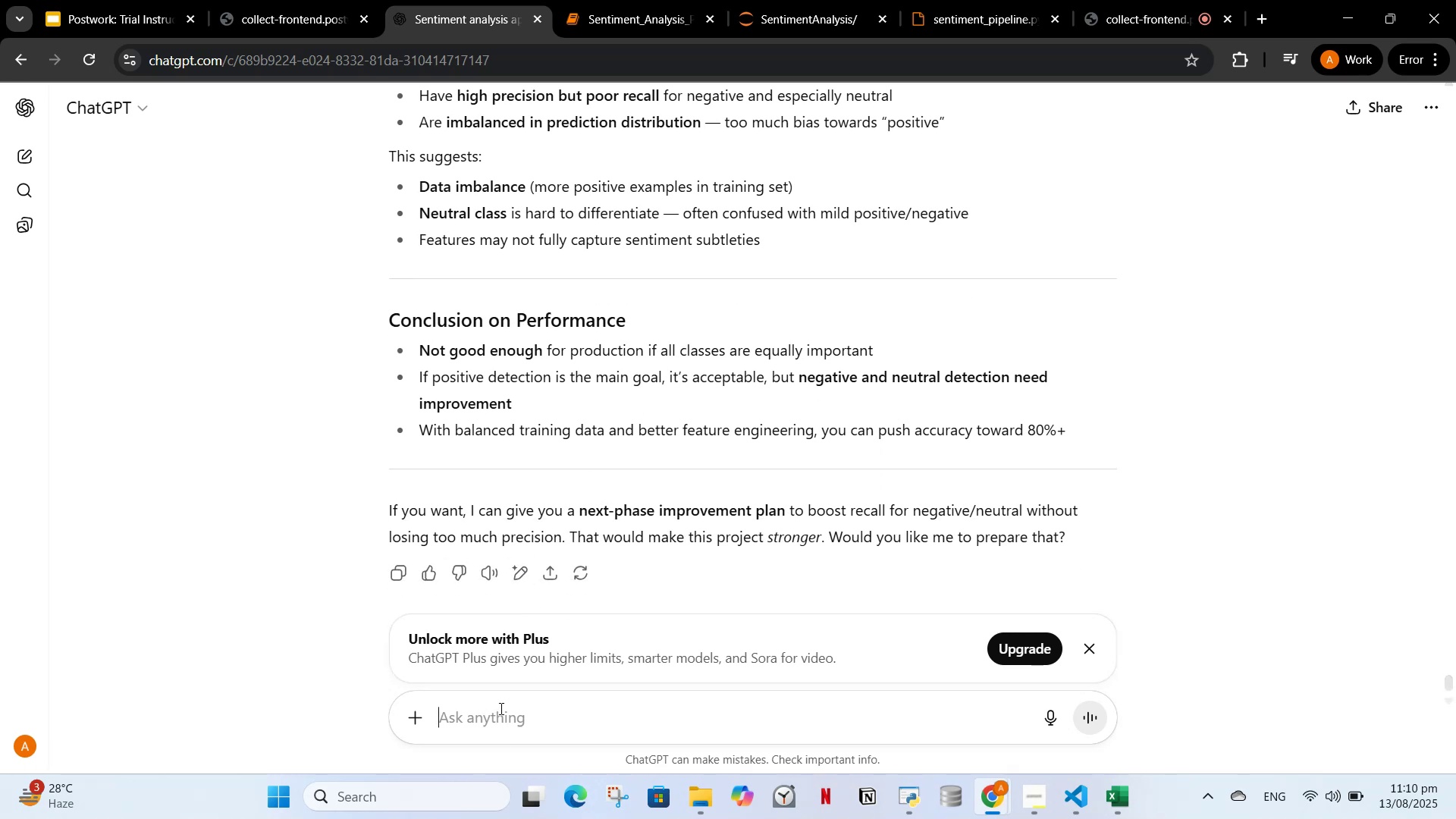 
type(how can i improve these results)
 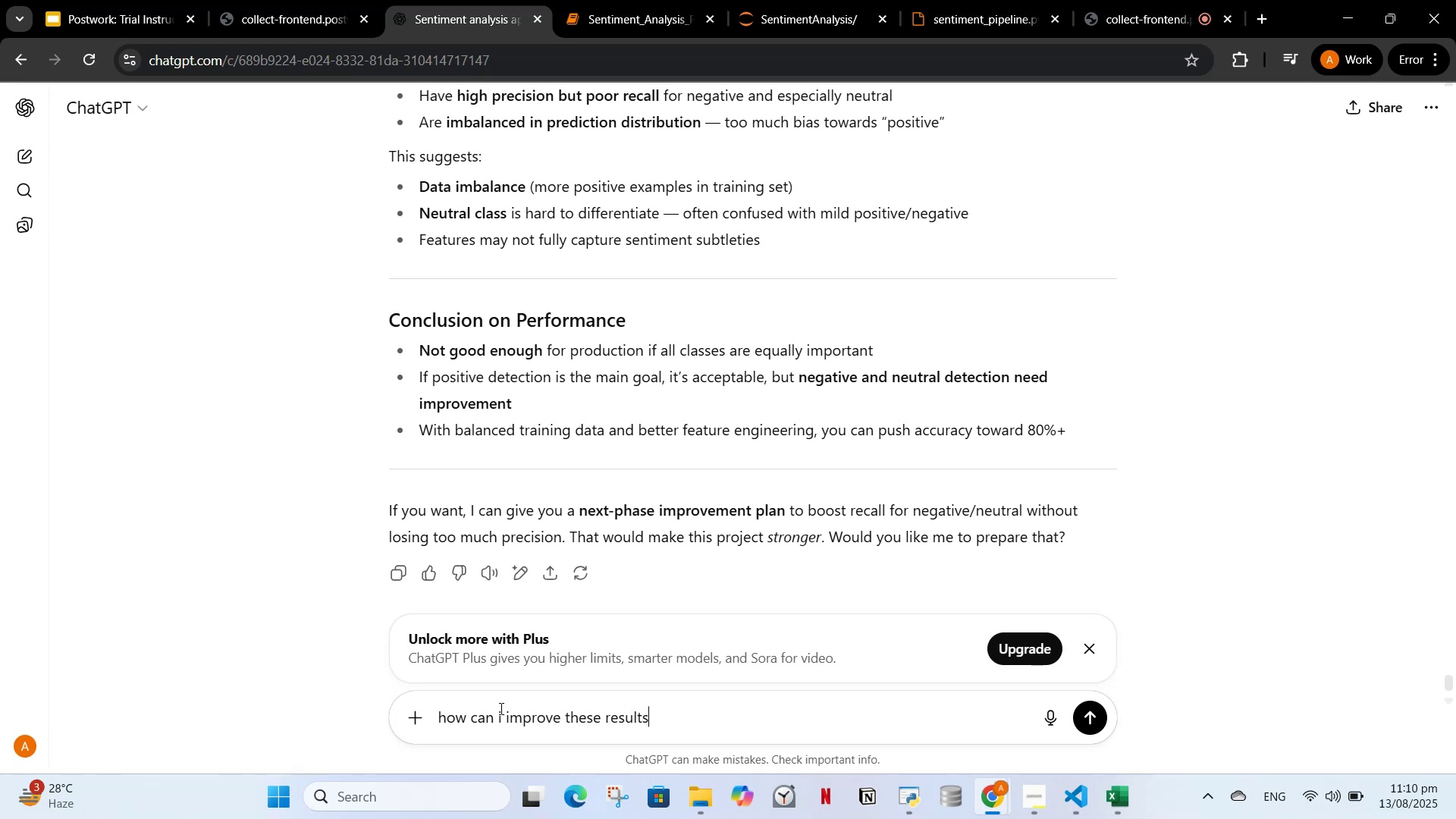 
key(Enter)
 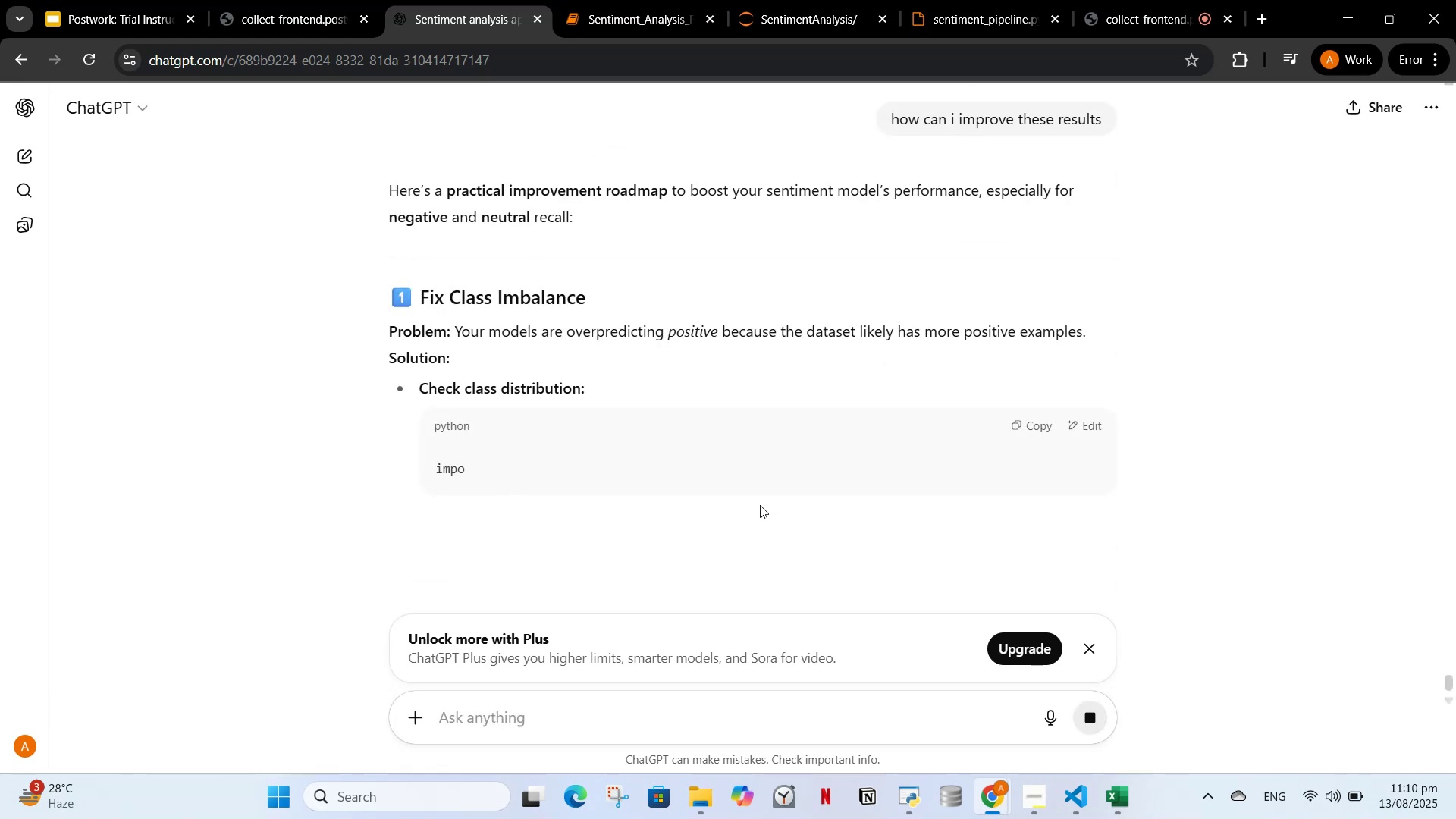 
wait(6.47)
 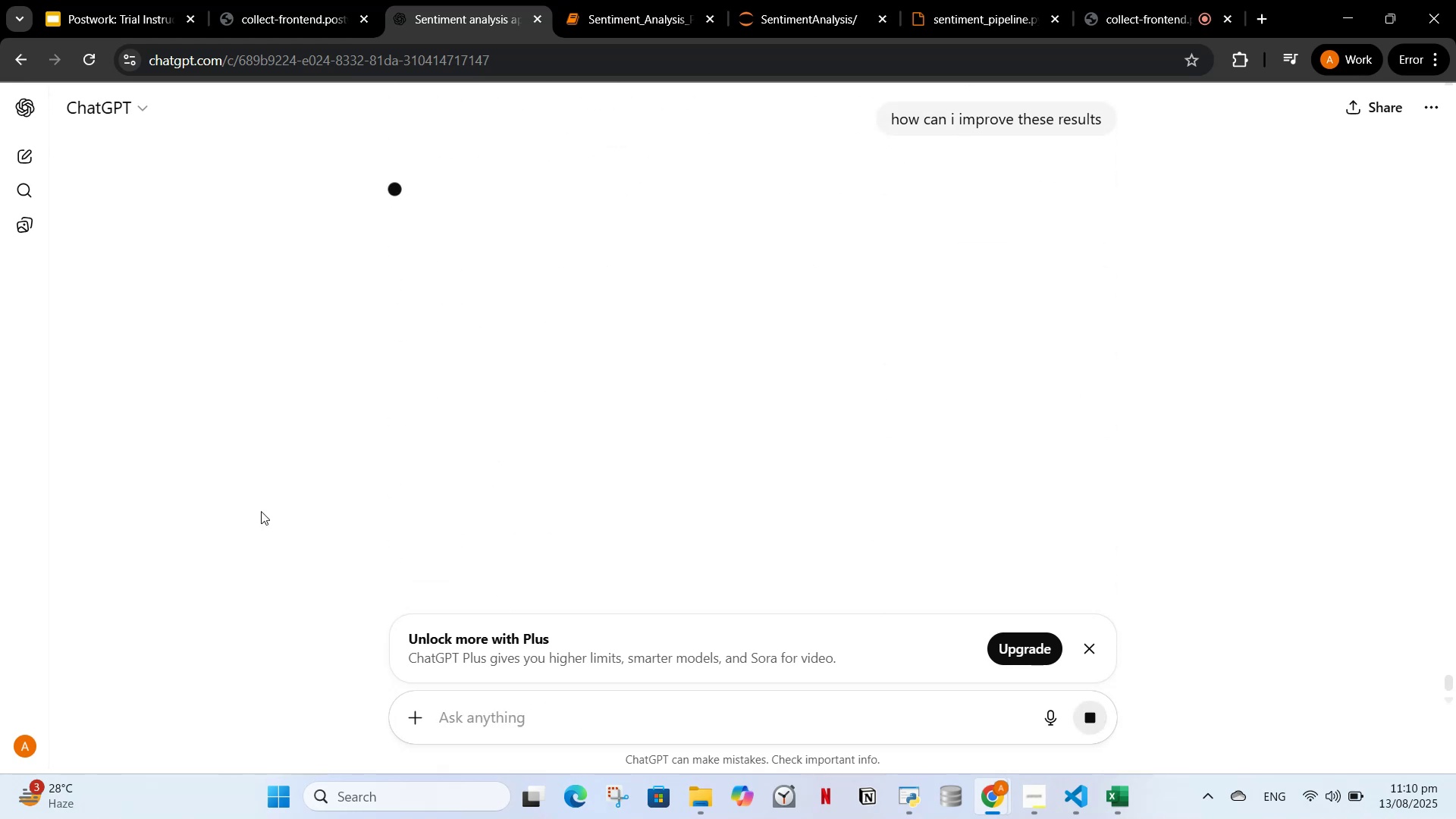 
scroll: coordinate [747, 513], scroll_direction: down, amount: 6.0
 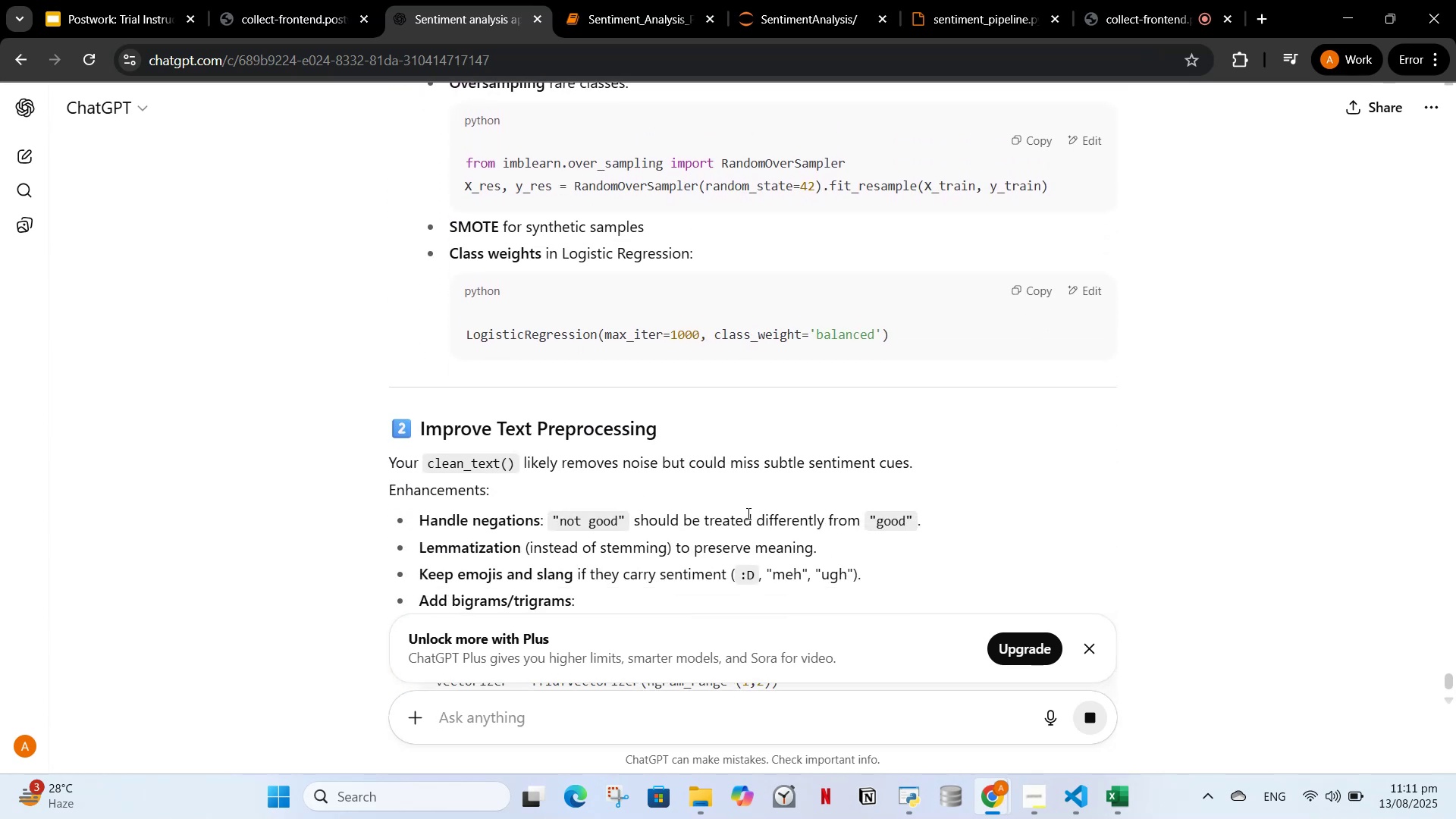 
scroll: coordinate [747, 516], scroll_direction: down, amount: 6.0
 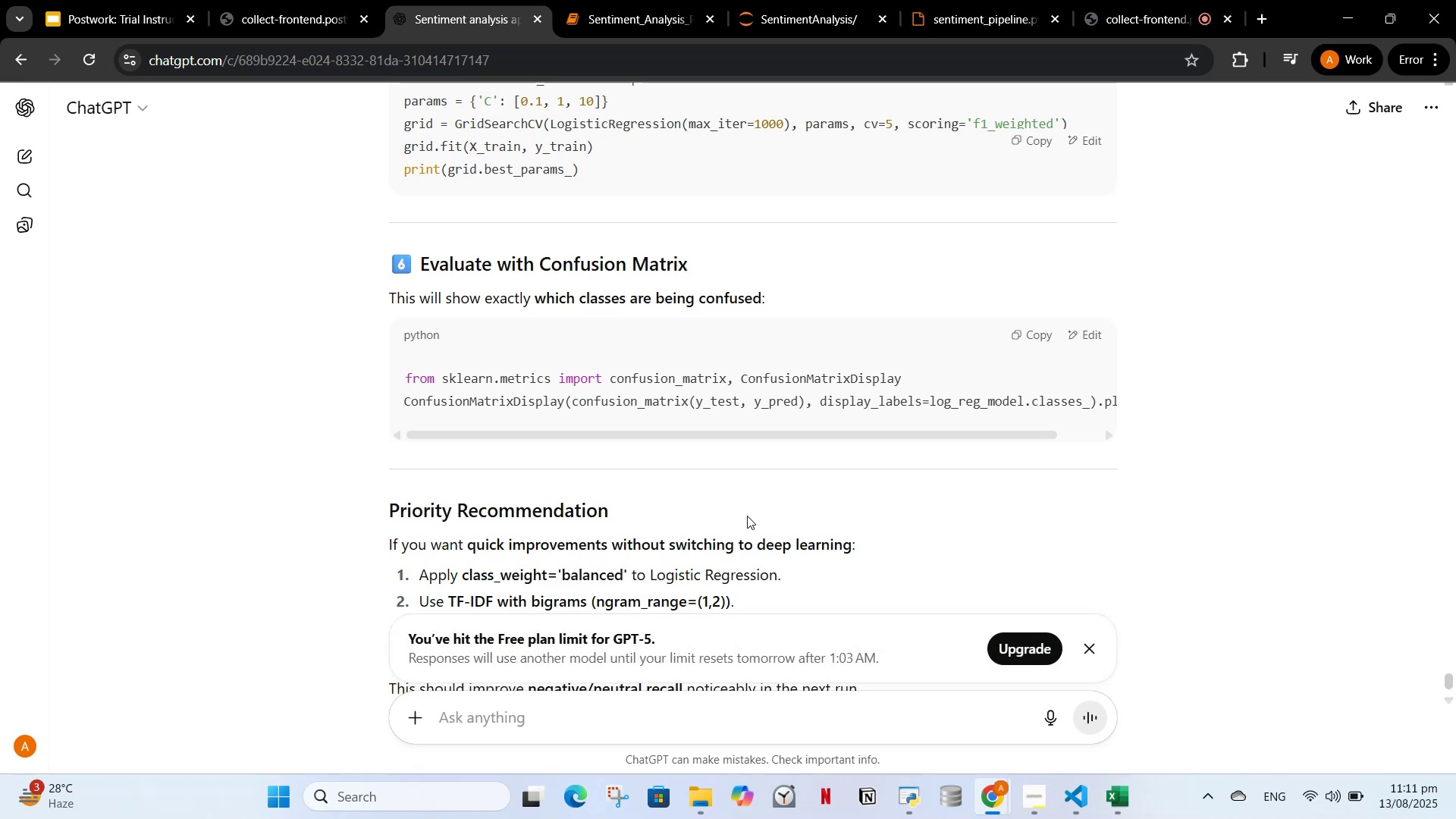 
scroll: coordinate [747, 516], scroll_direction: down, amount: 3.0
 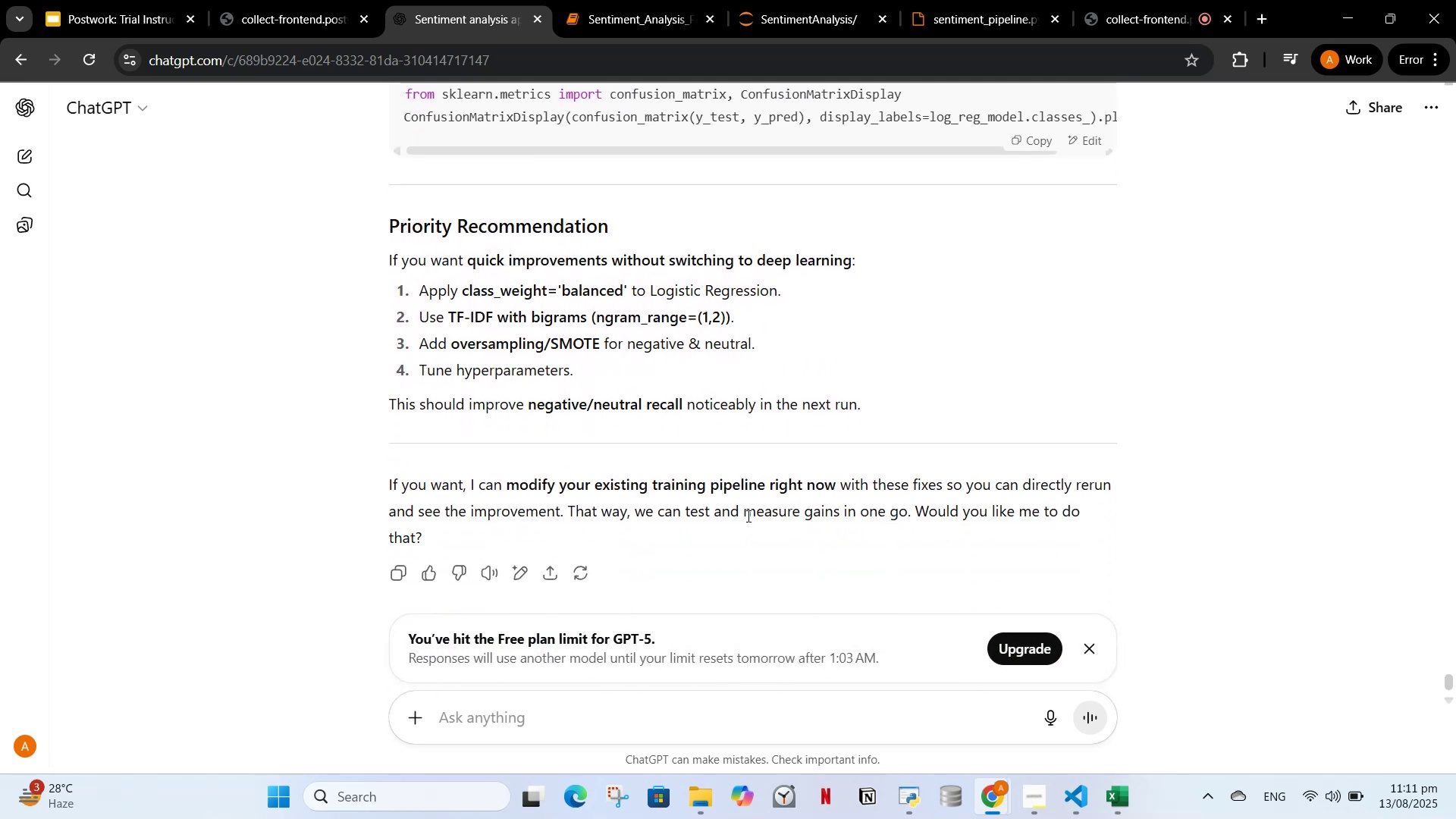 
scroll: coordinate [748, 511], scroll_direction: up, amount: 1.0
 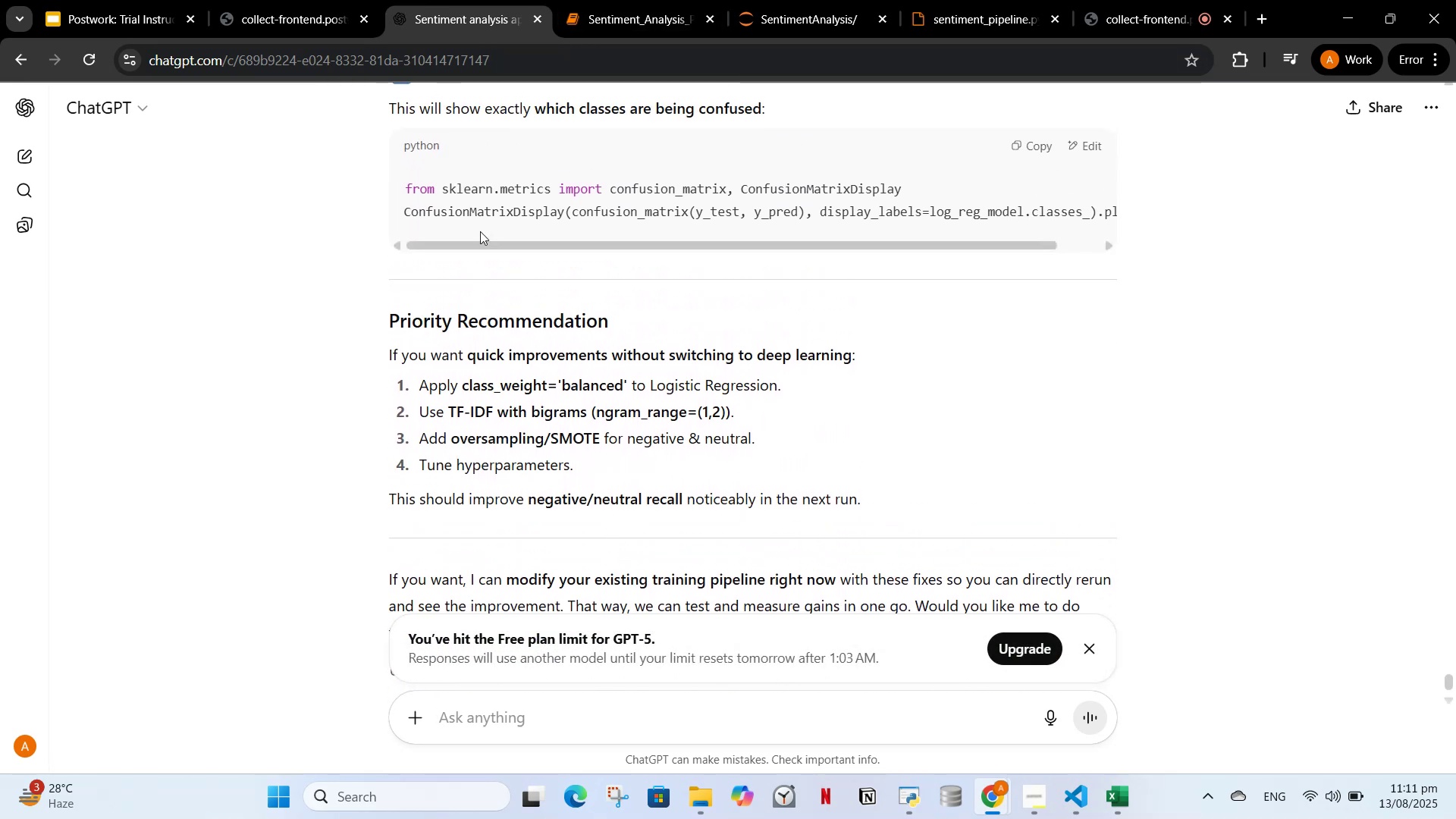 
left_click([588, 729])
 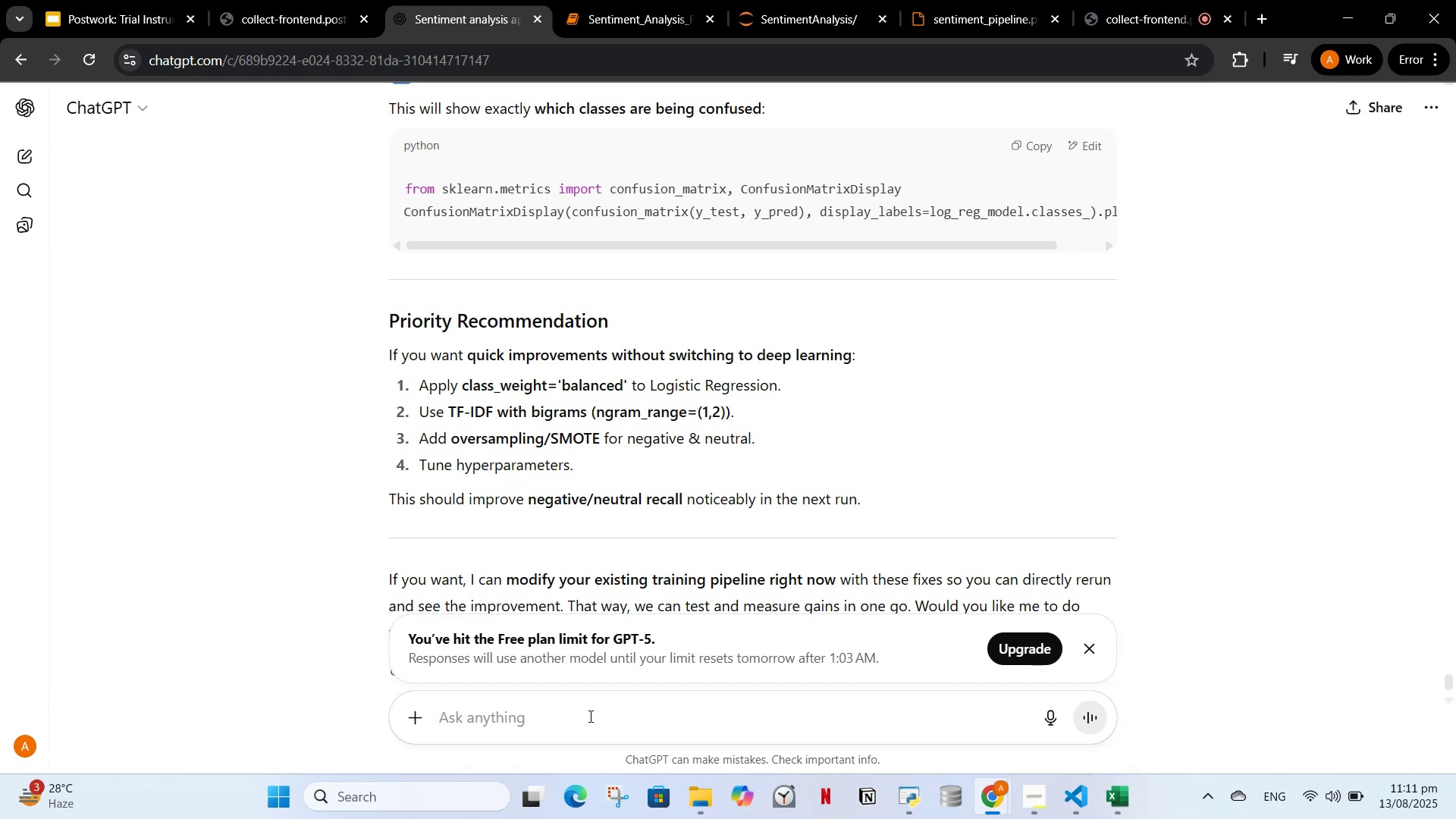 
wait(5.37)
 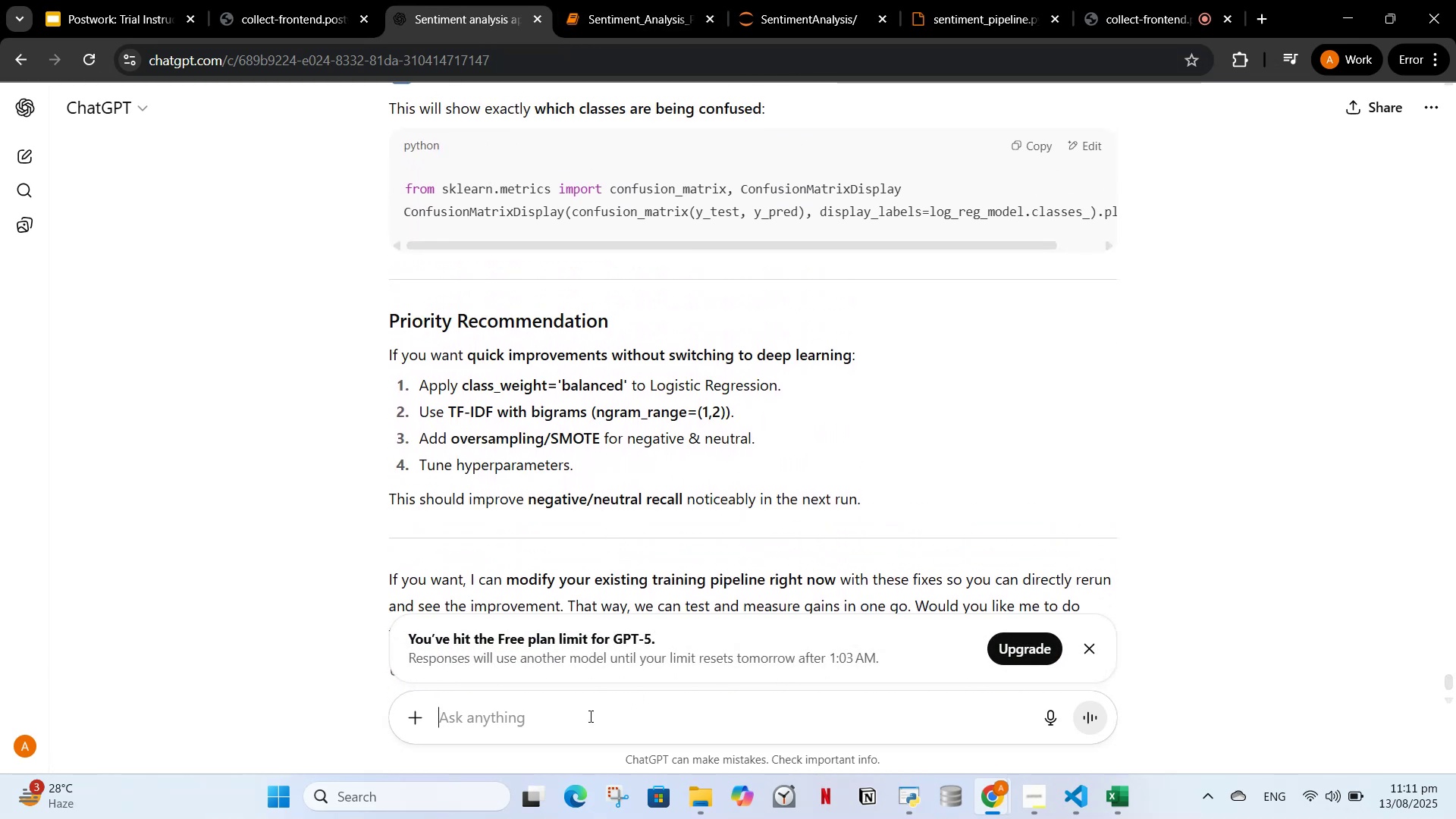 
type(what i have understood so far that it is going more towards "positive o)
key(Backspace)
key(Backspace)
type(" prediction or it[NumLock])
key(Backspace)
key(Backspace)
type(is it something else)
 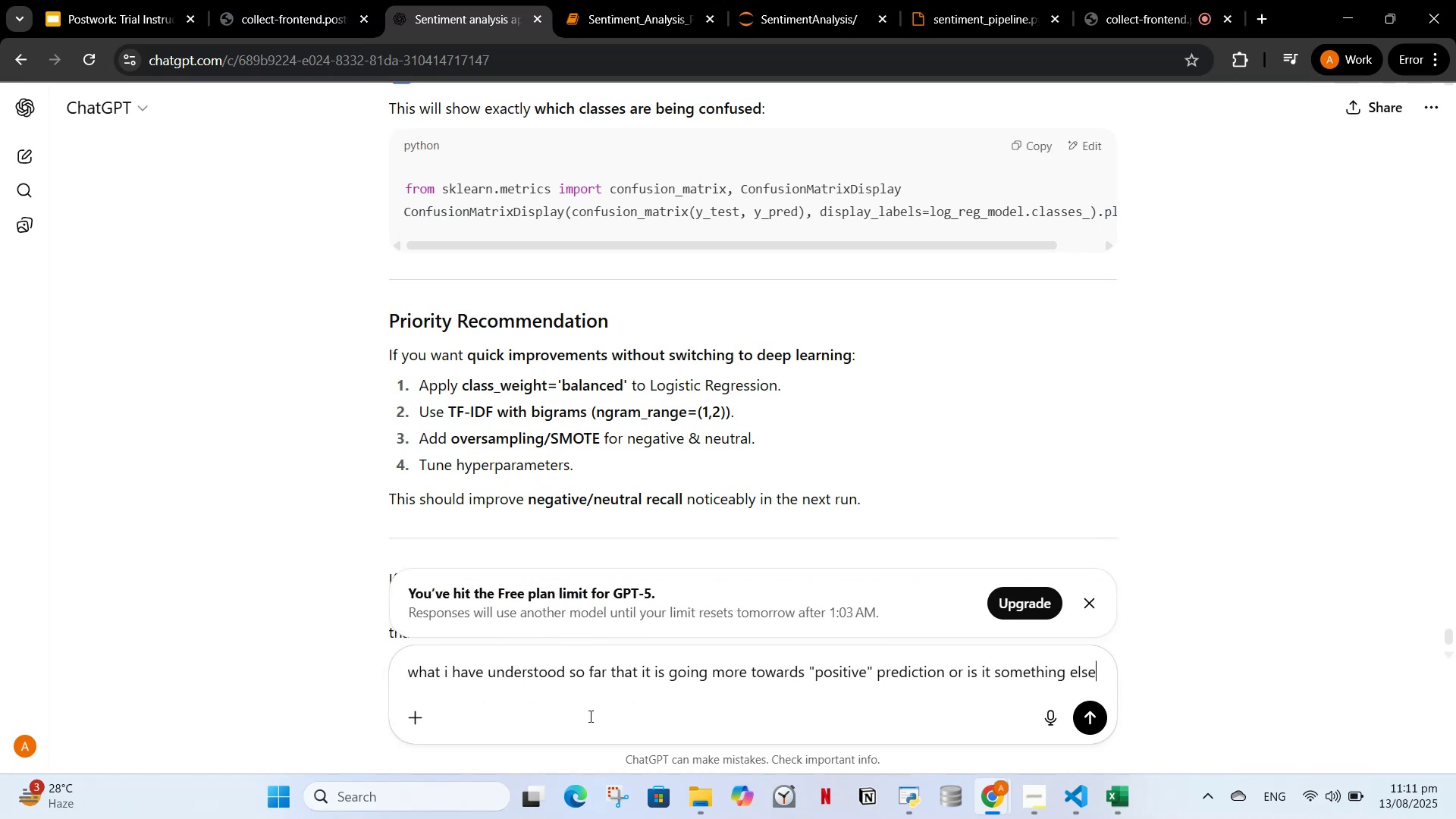 
key(Enter)
 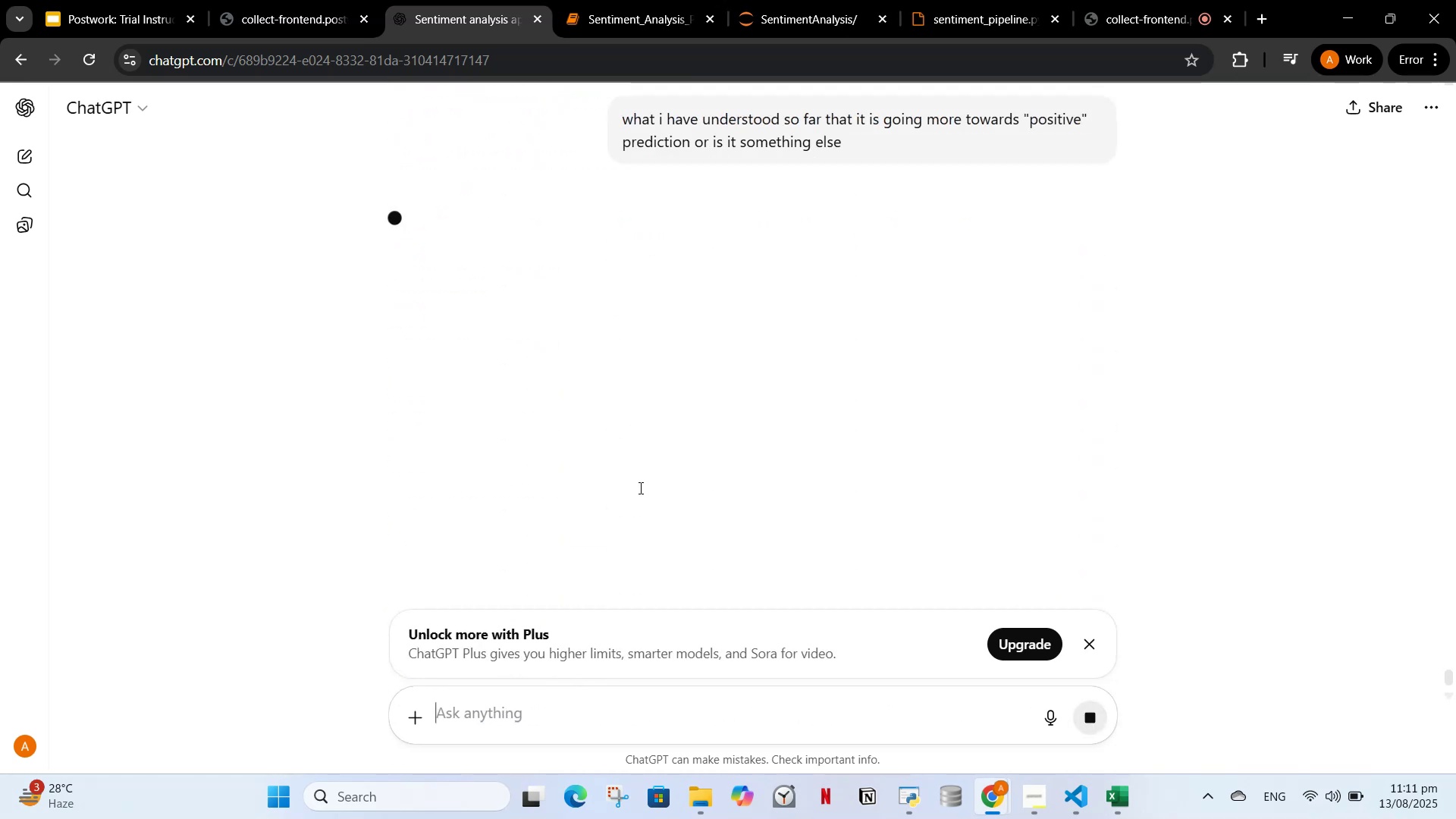 
scroll: coordinate [648, 473], scroll_direction: up, amount: 2.0
 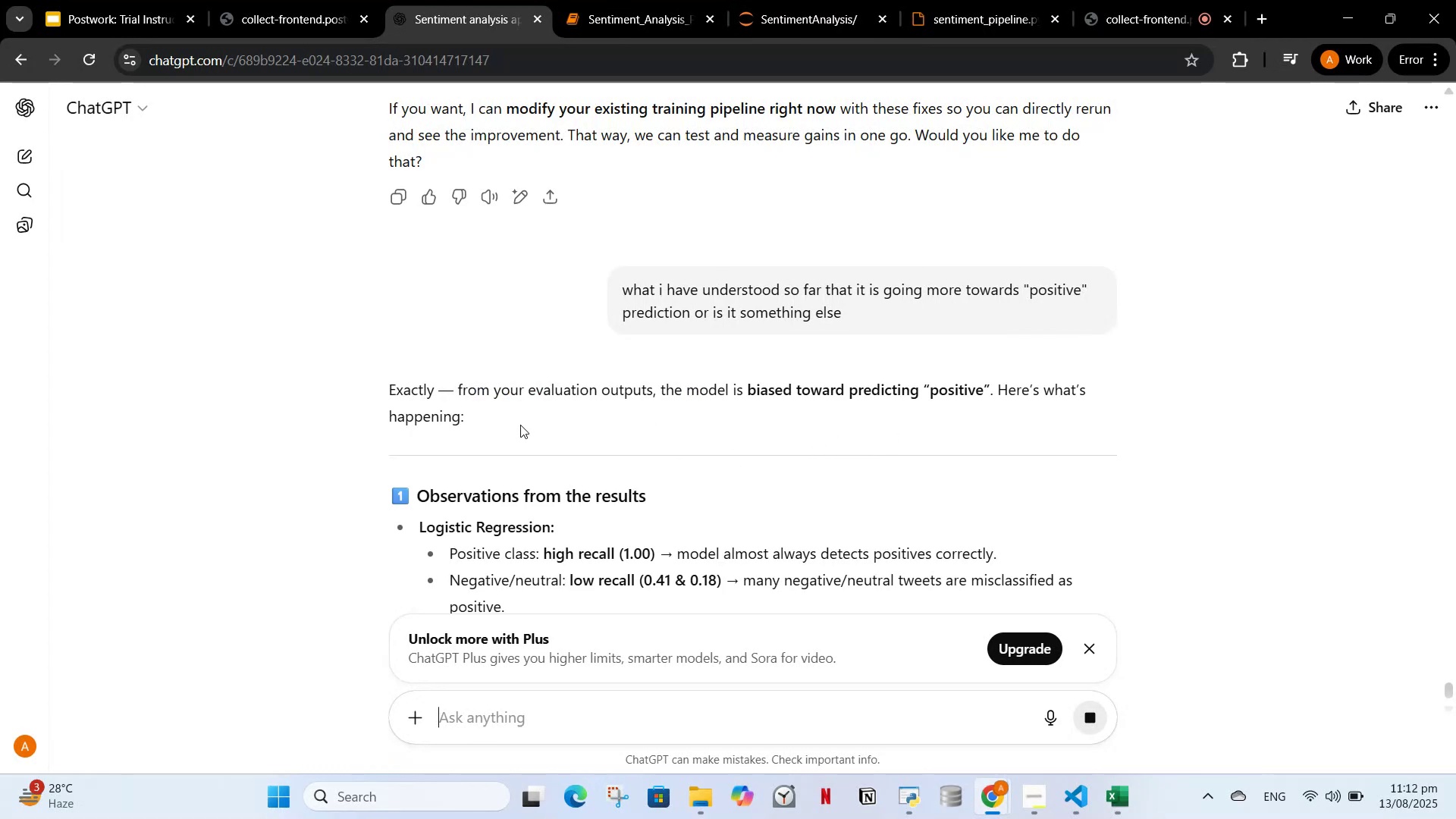 
scroll: coordinate [654, 505], scroll_direction: down, amount: 15.0
 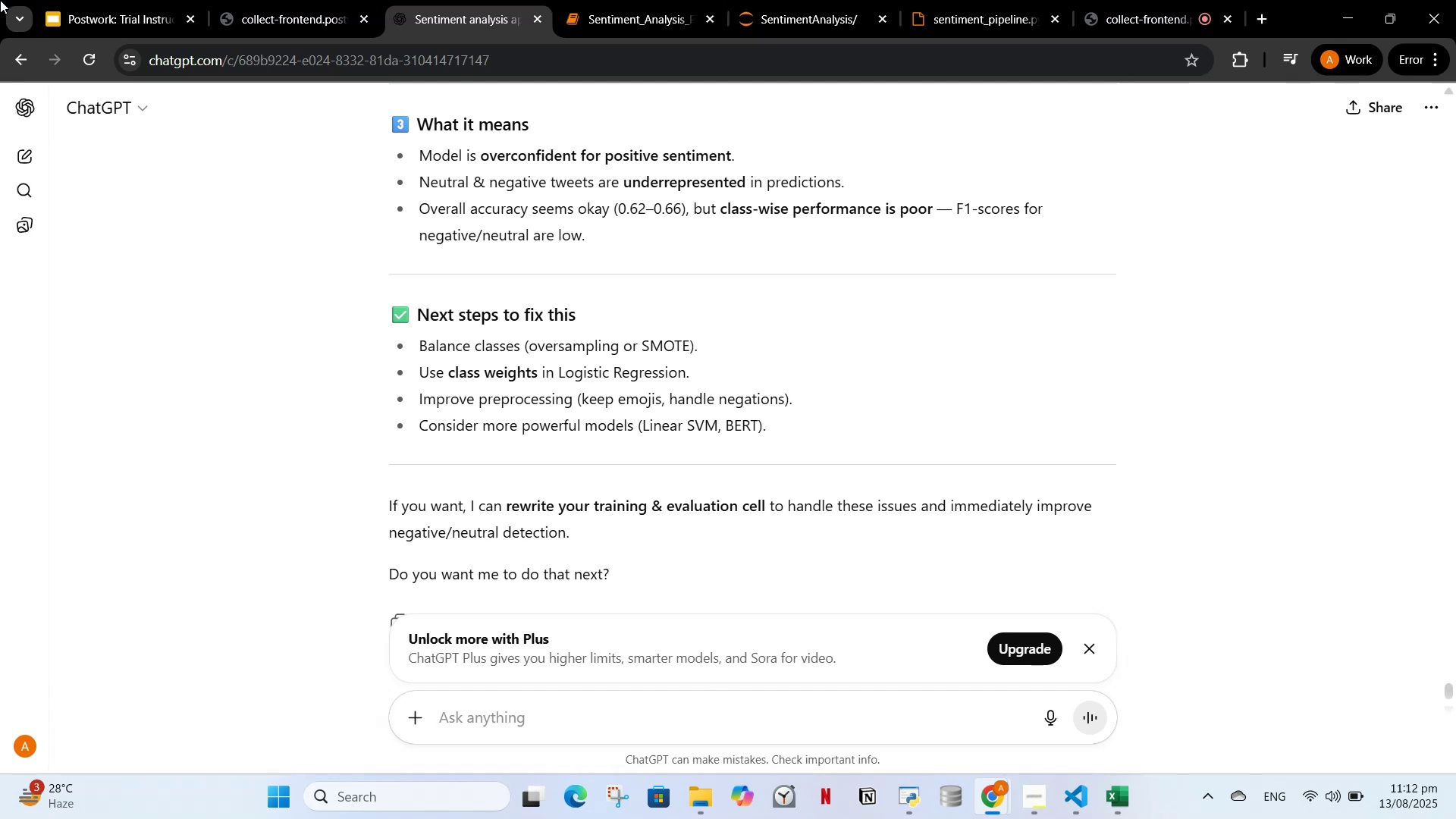 
wait(6.49)
 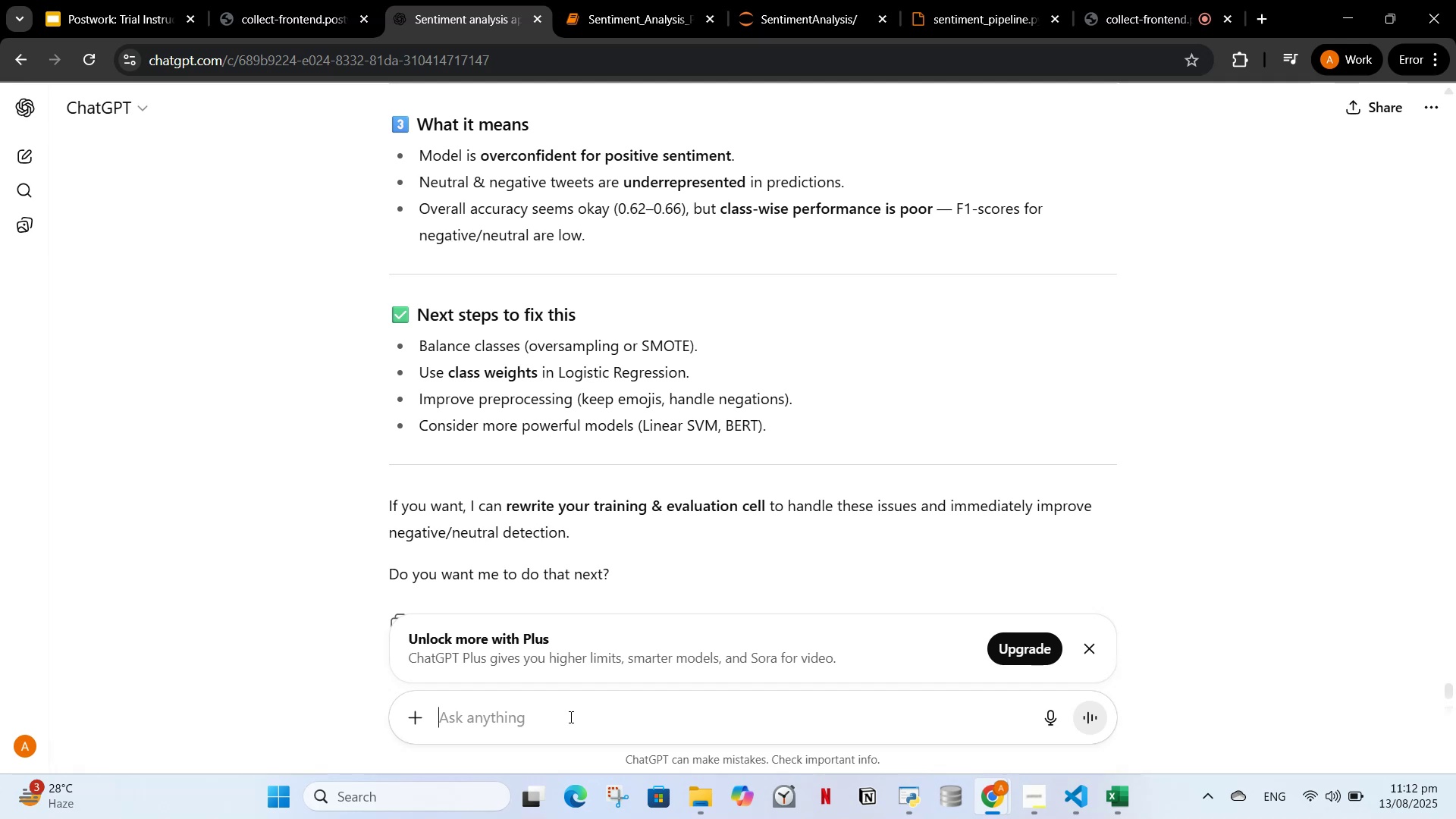 
key(Control+V)
 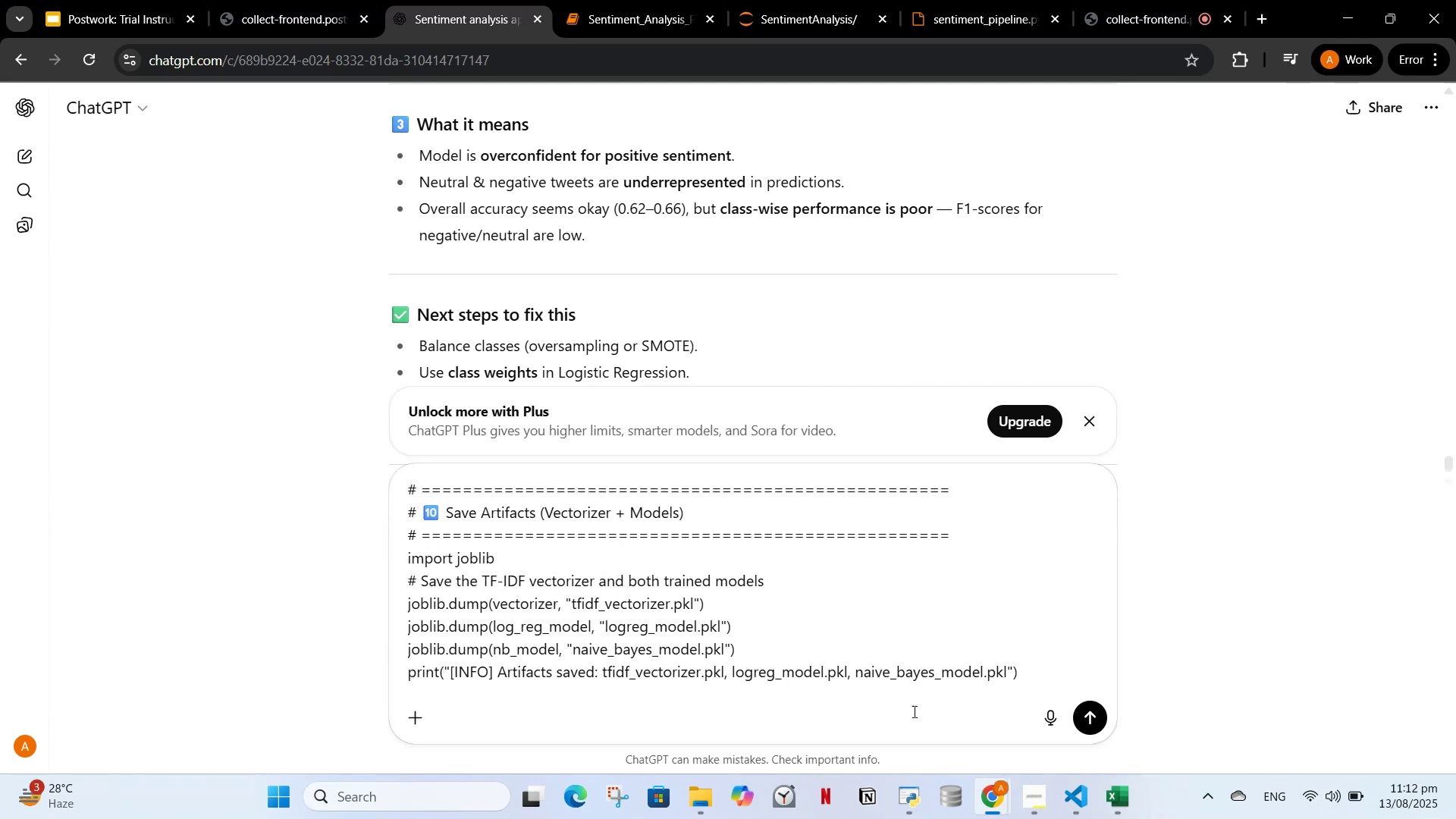 
left_click_drag(start_coordinate=[1035, 673], to_coordinate=[370, 468])
 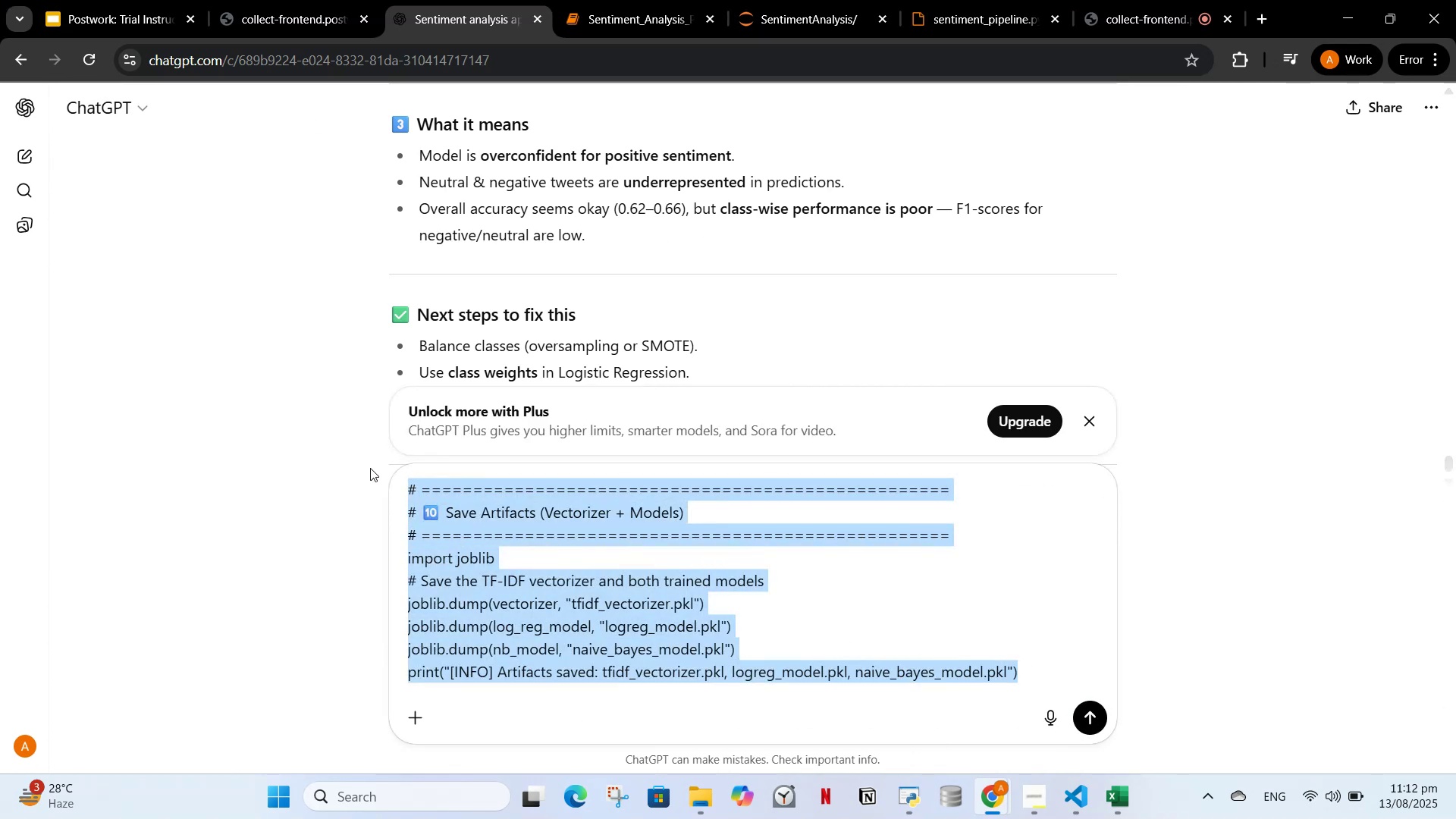 
key(Backspace)
 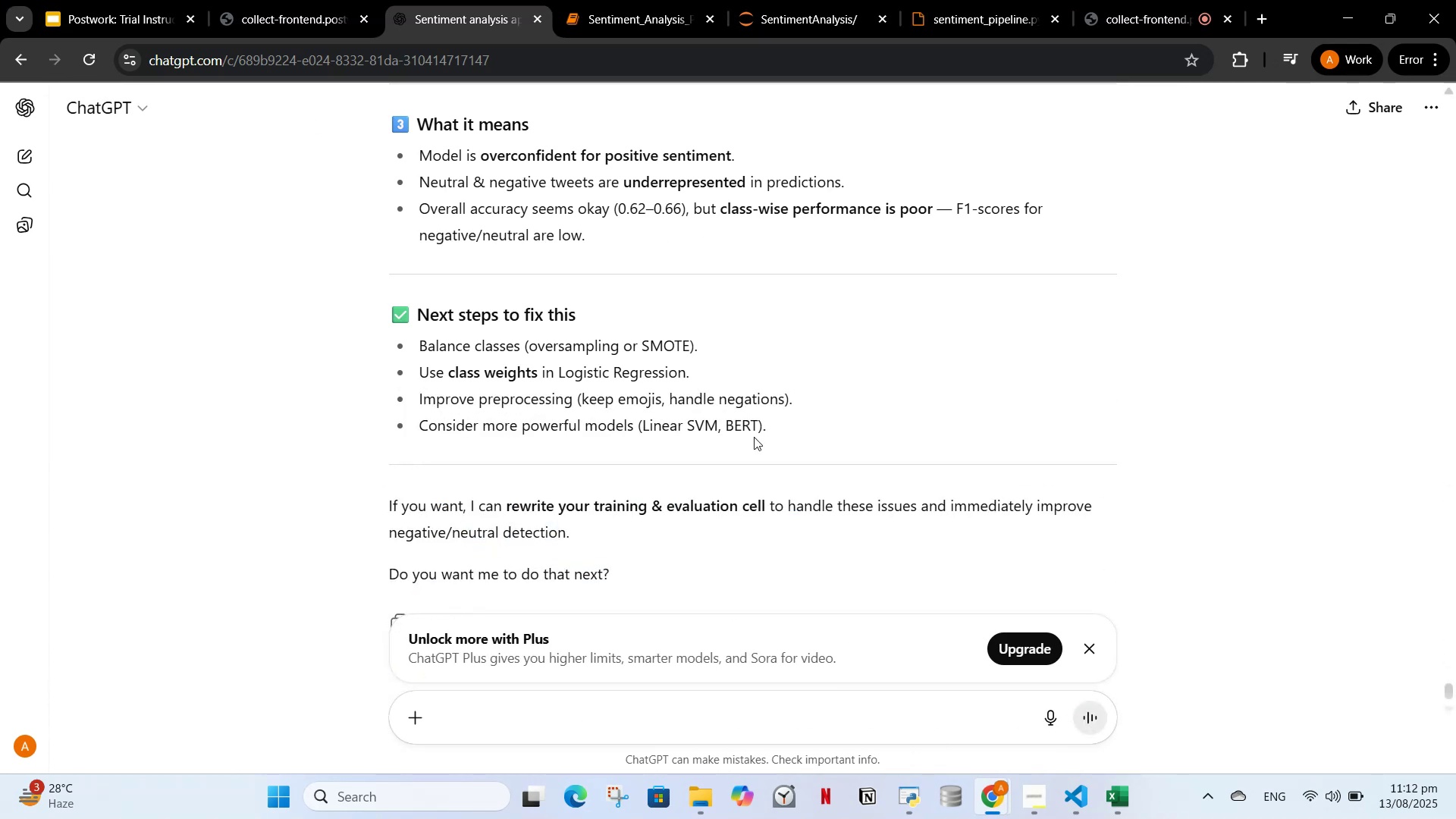 
scroll: coordinate [752, 370], scroll_direction: up, amount: 21.0
 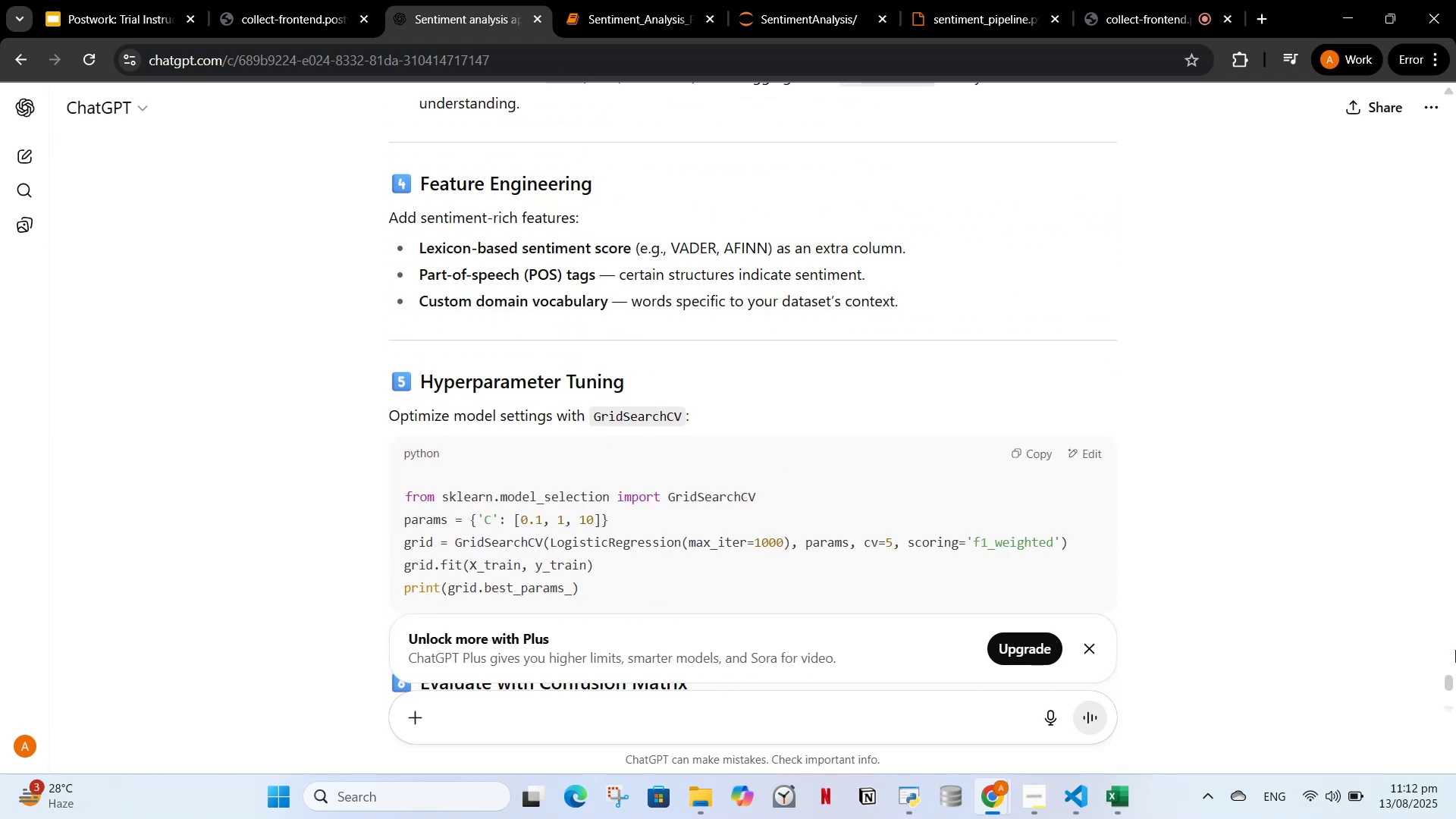 
left_click_drag(start_coordinate=[1454, 675], to_coordinate=[1453, 87])
 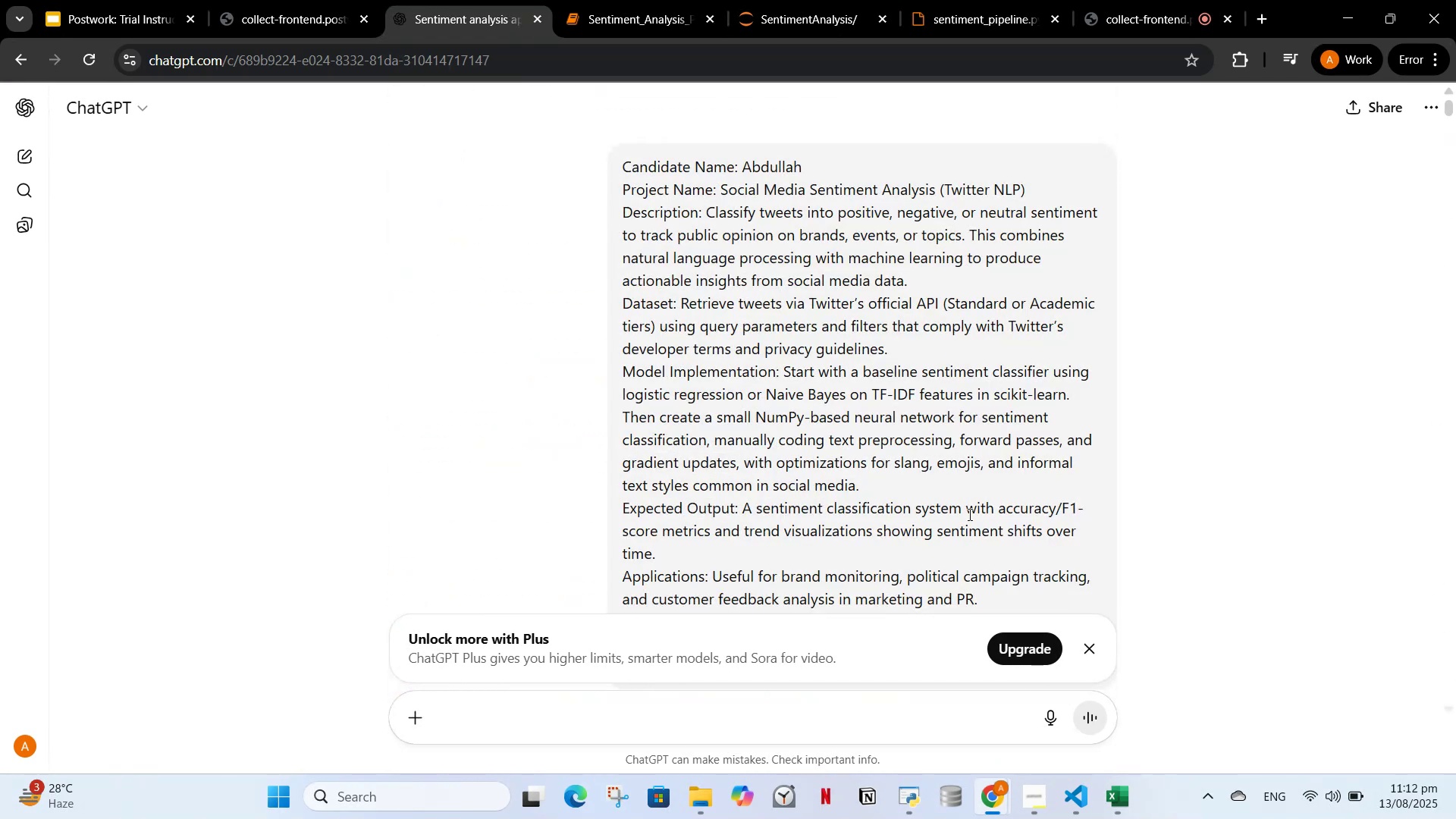 
wait(8.41)
 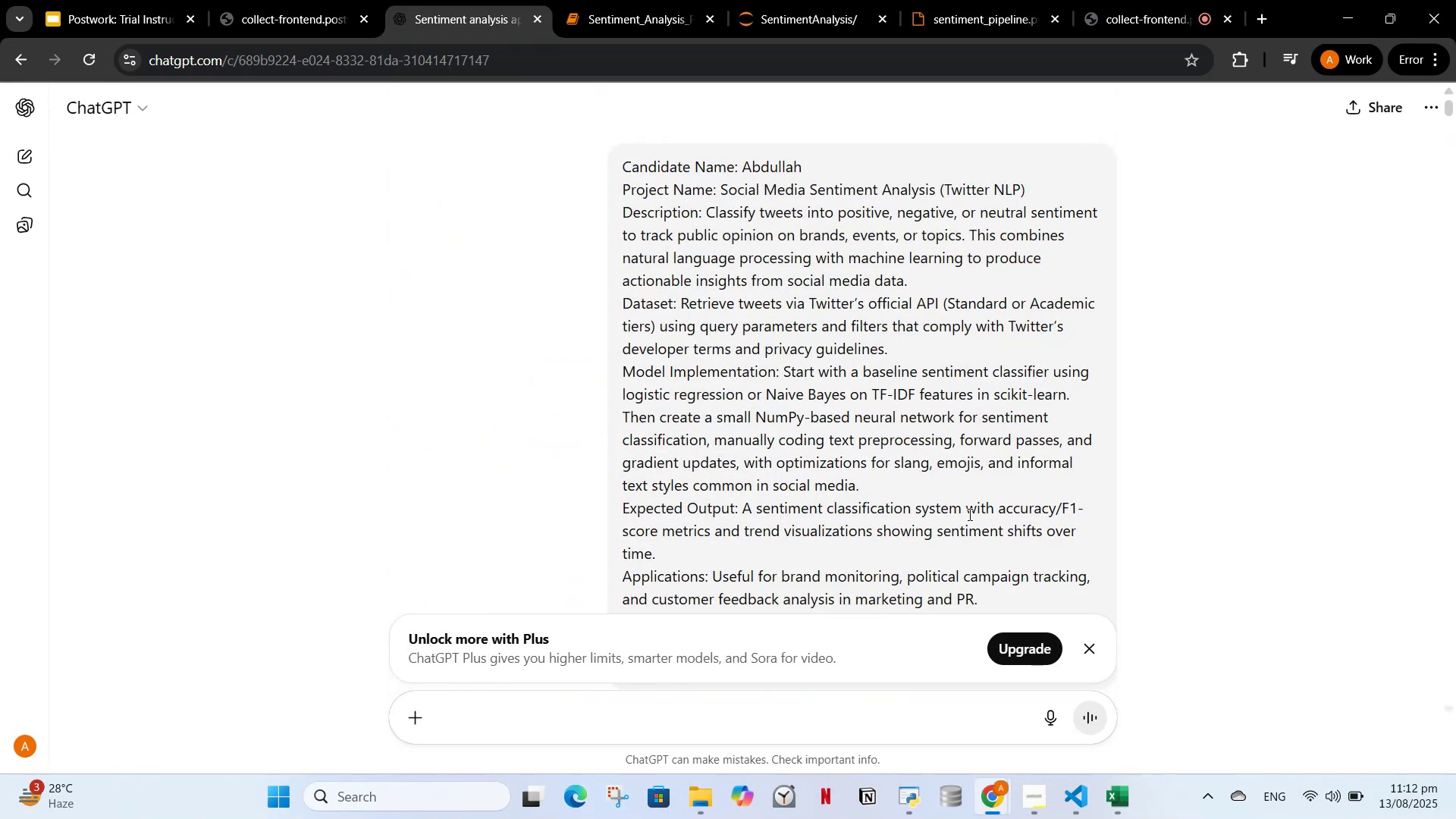 
left_click_drag(start_coordinate=[999, 504], to_coordinate=[716, 534])
 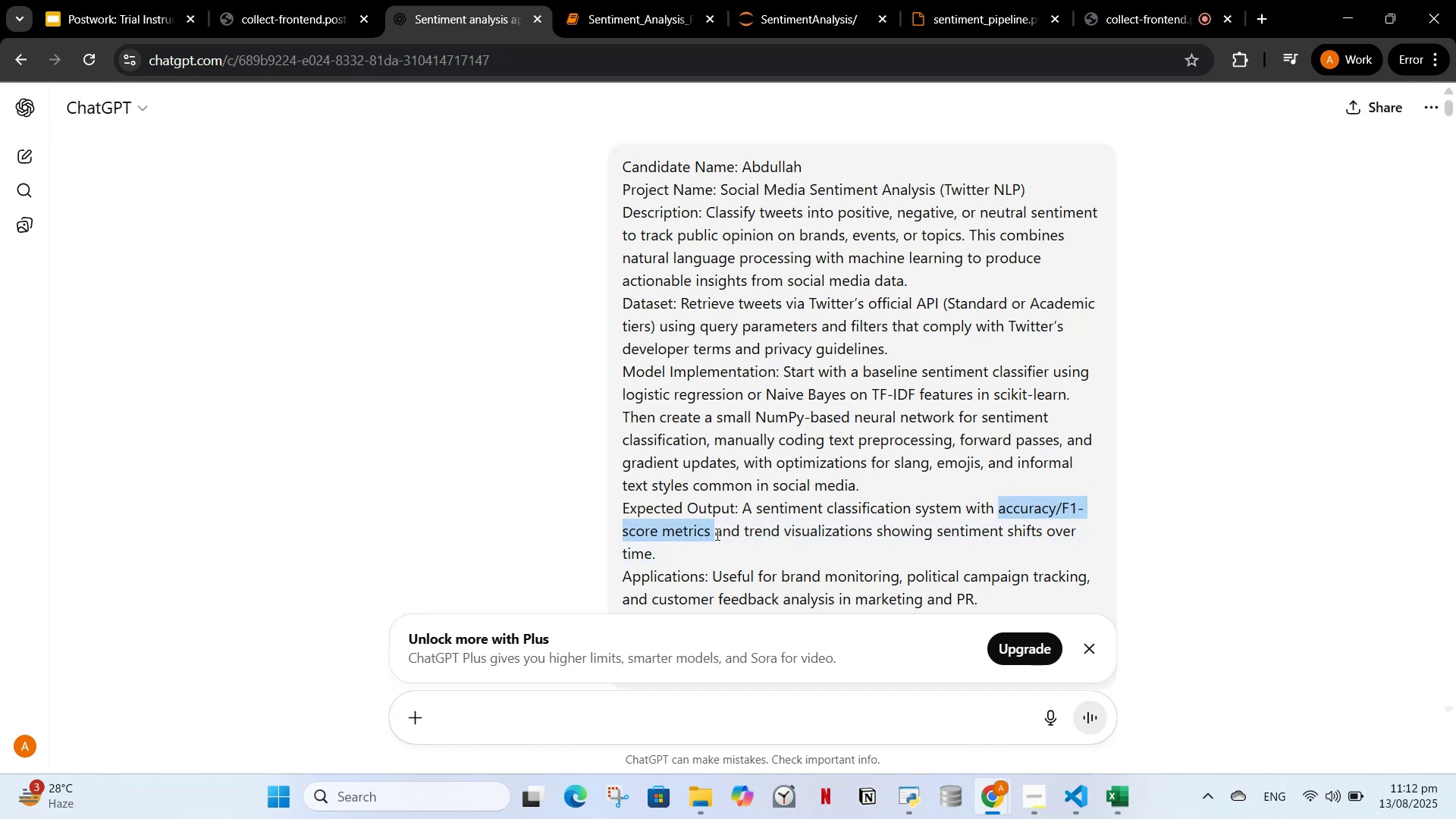 
key(Control+C)
 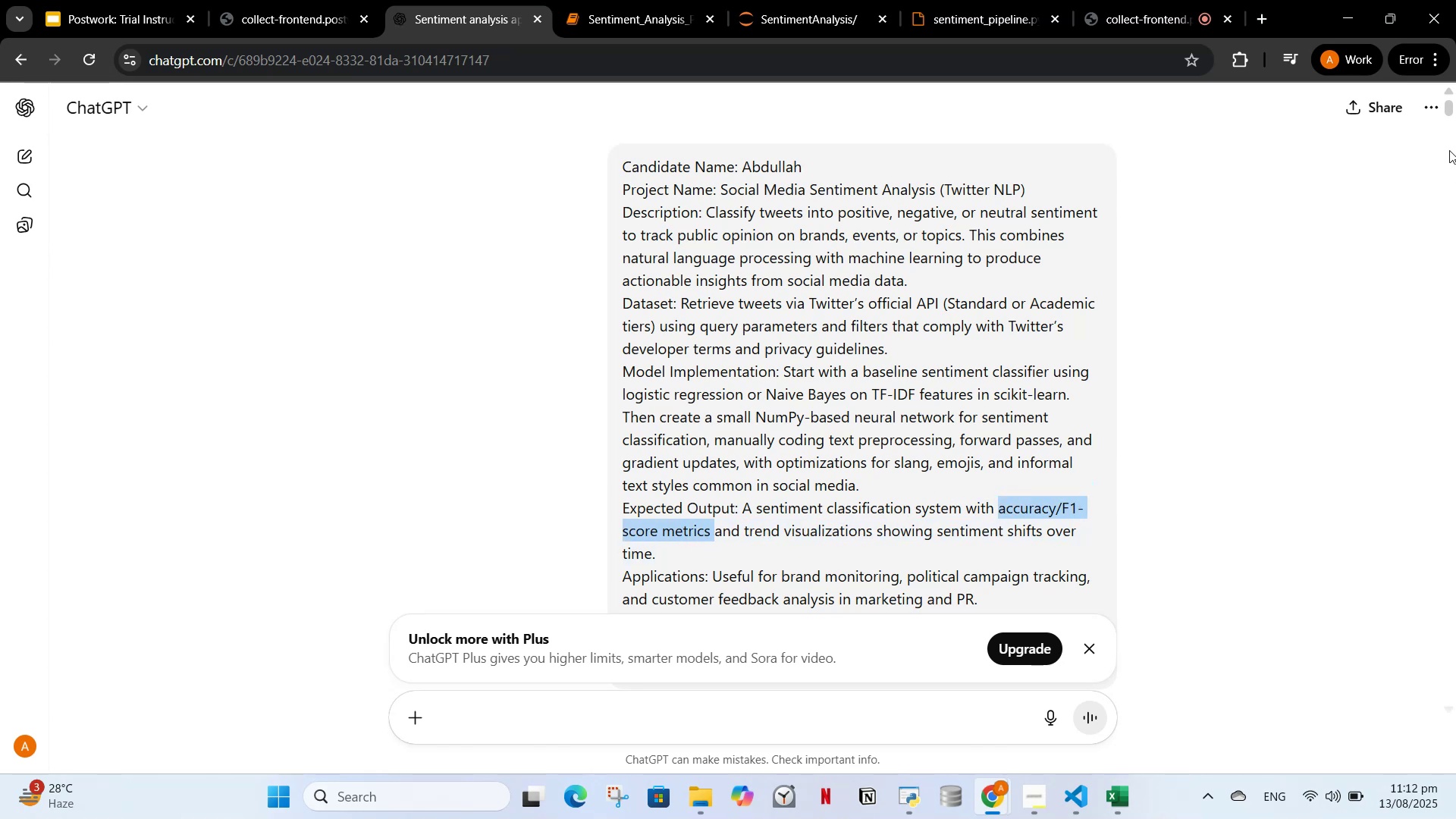 
left_click_drag(start_coordinate=[1448, 113], to_coordinate=[1455, 814])
 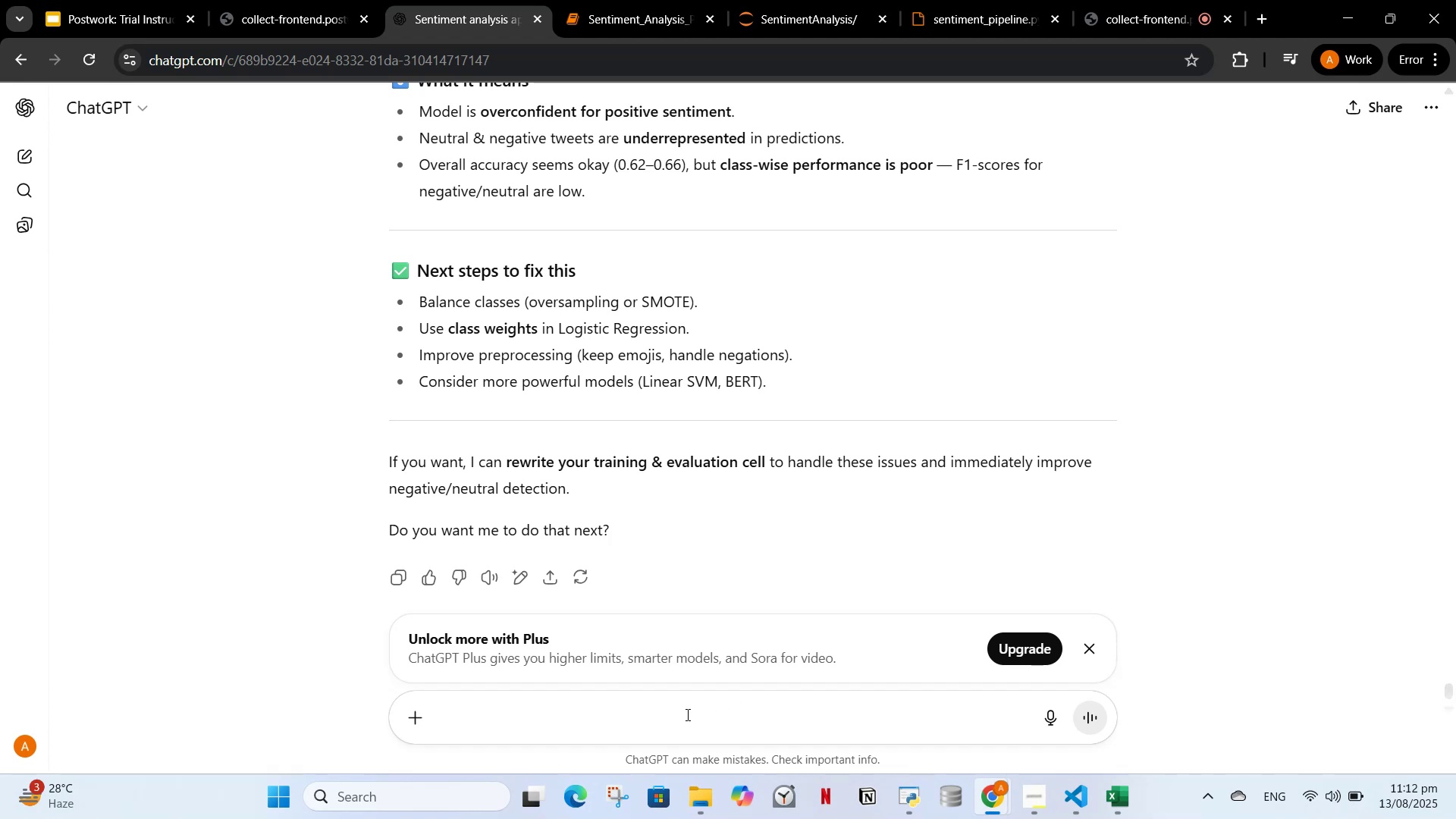 
left_click([662, 704])
 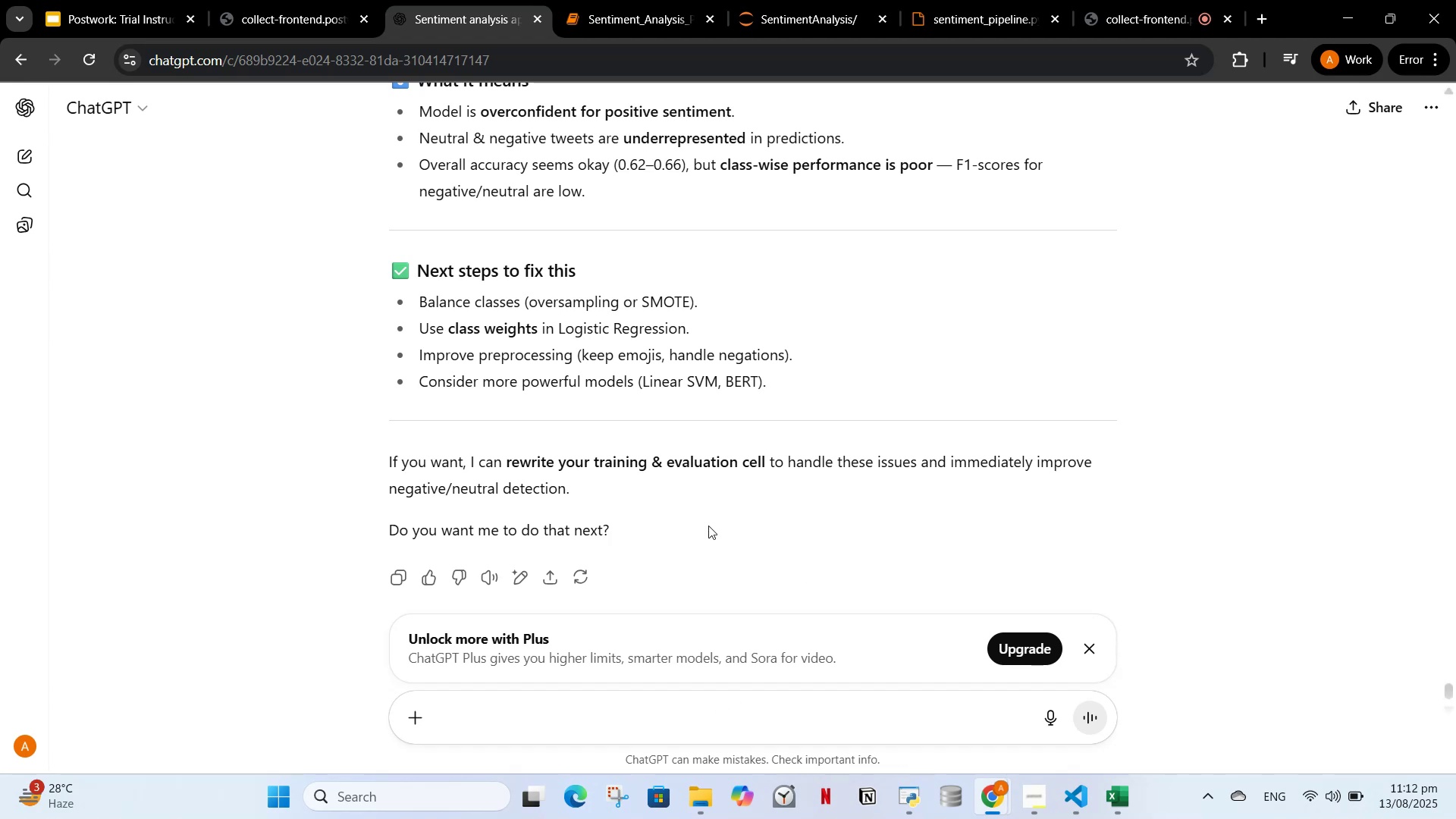 
scroll: coordinate [723, 509], scroll_direction: down, amount: 5.0
 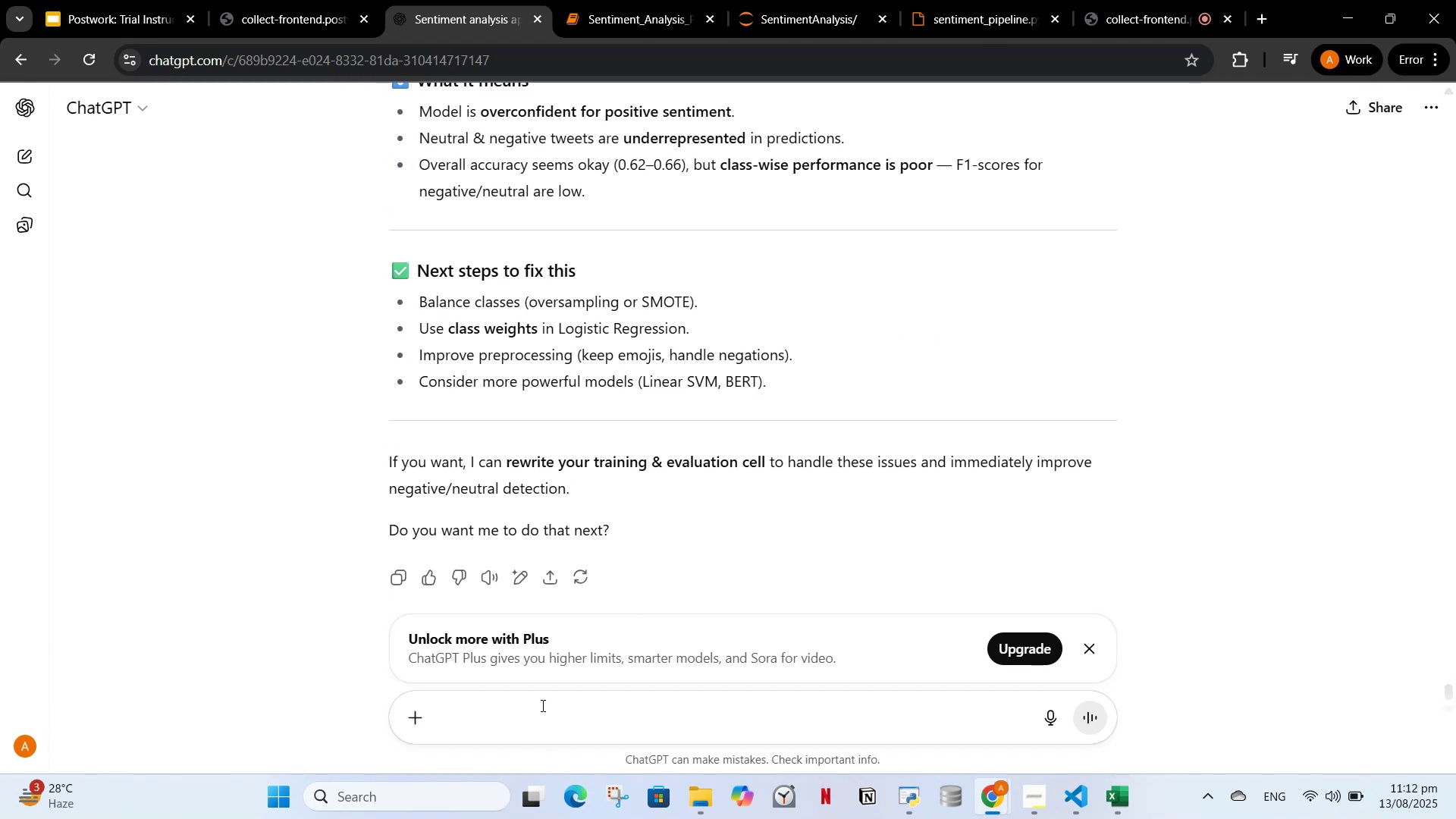 
left_click([541, 705])
 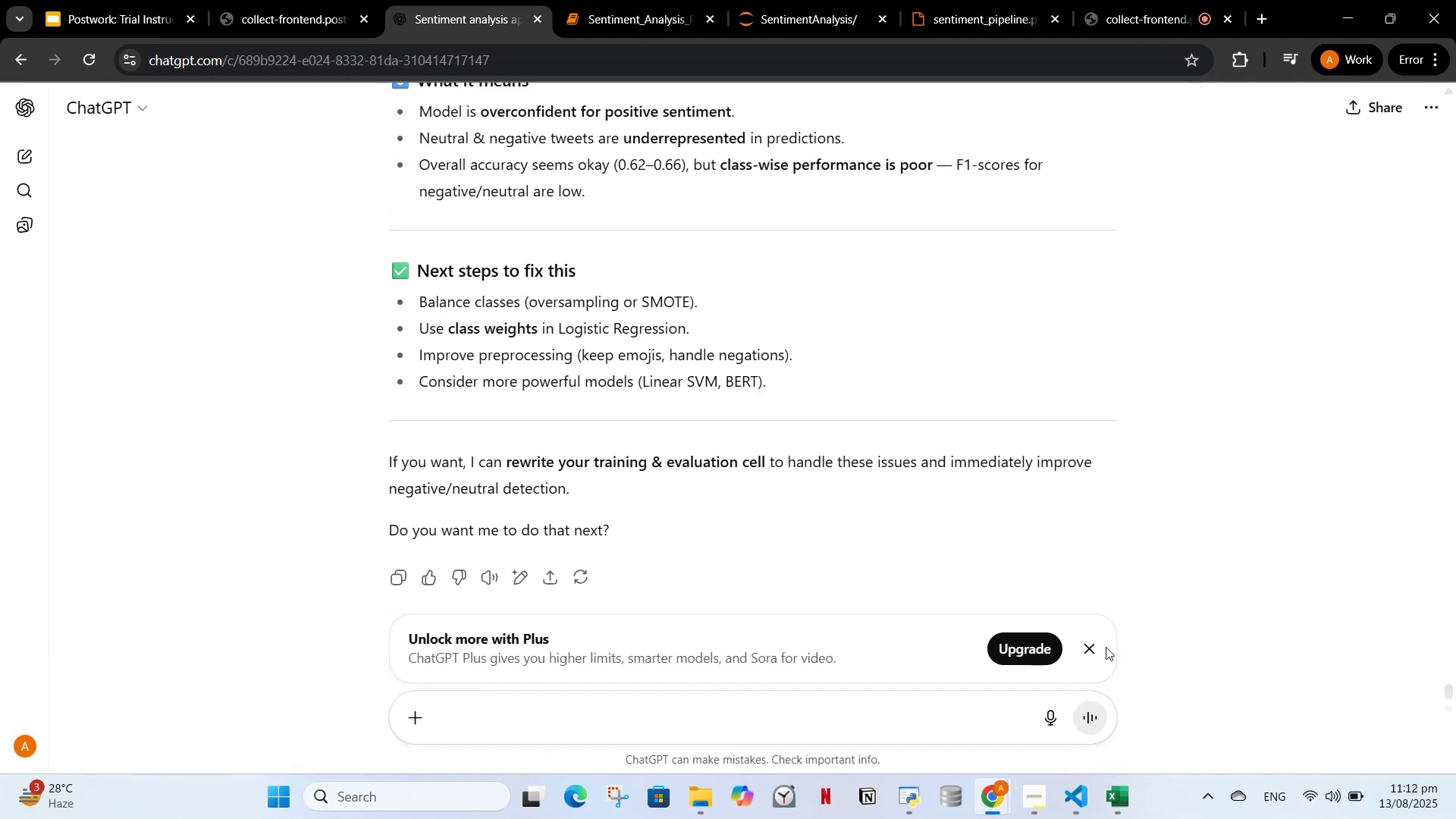 
left_click([1088, 651])
 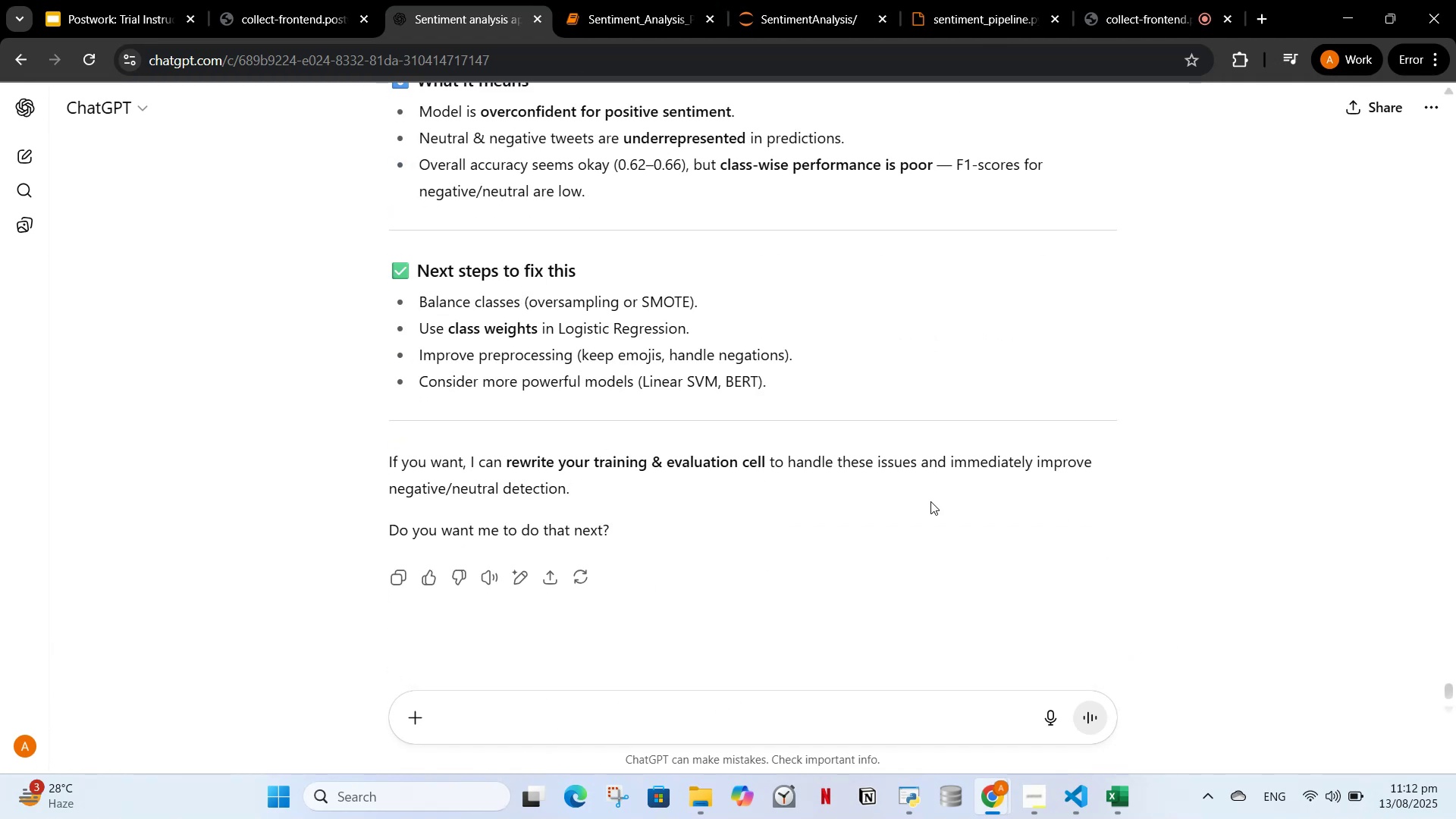 
scroll: coordinate [397, 638], scroll_direction: down, amount: 1.0
 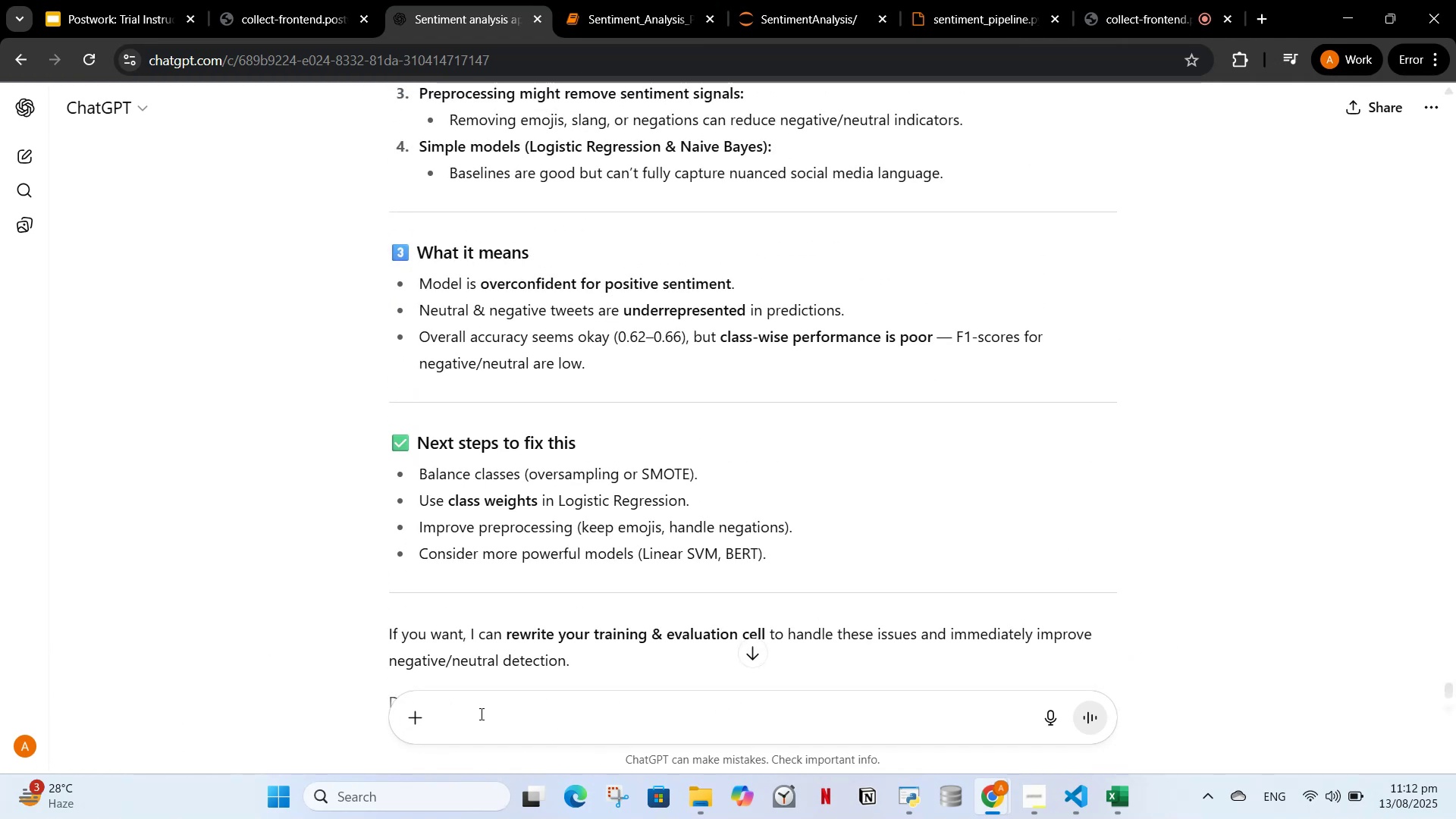 
triple_click([477, 713])
 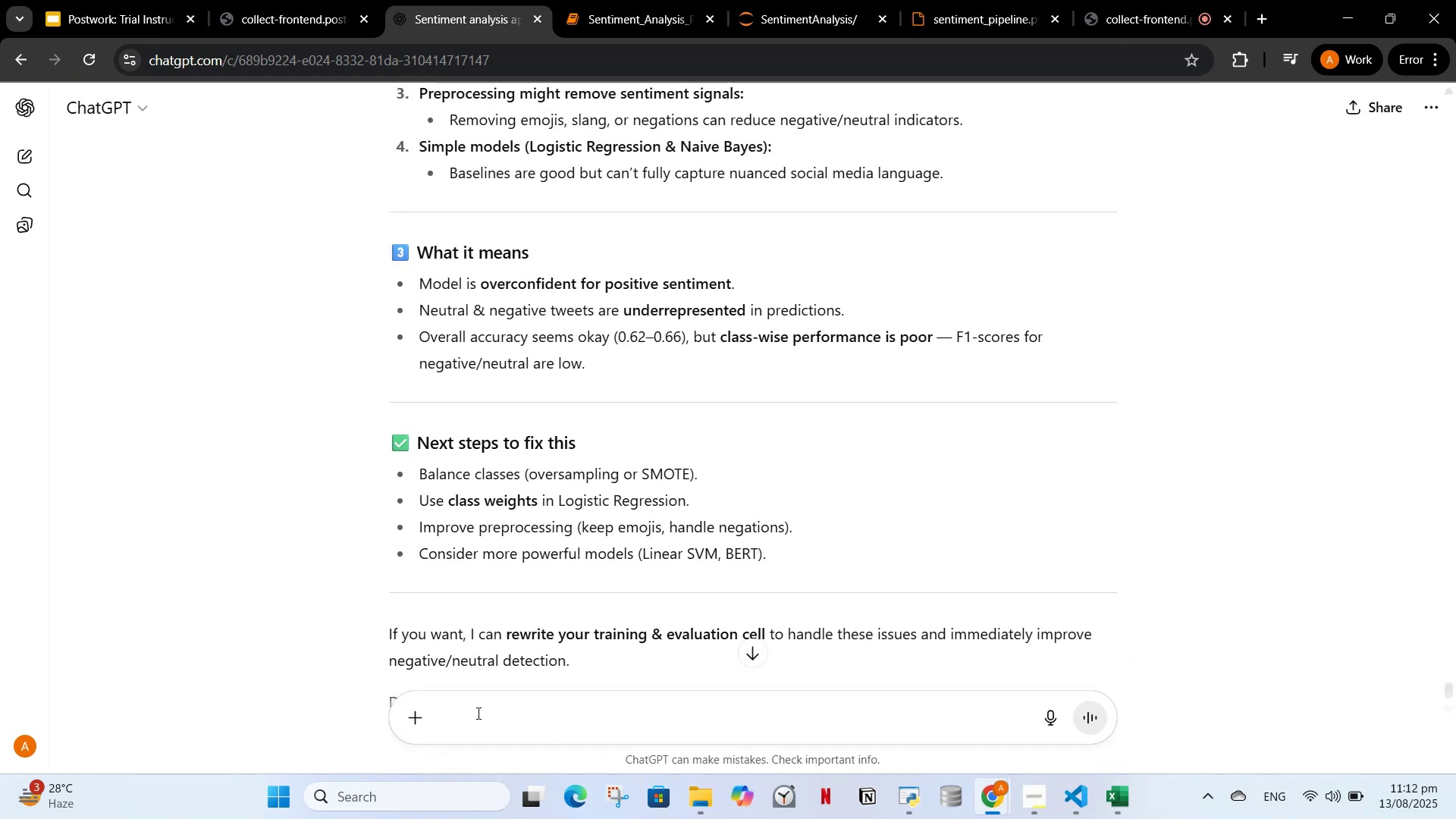 
triple_click([477, 713])
 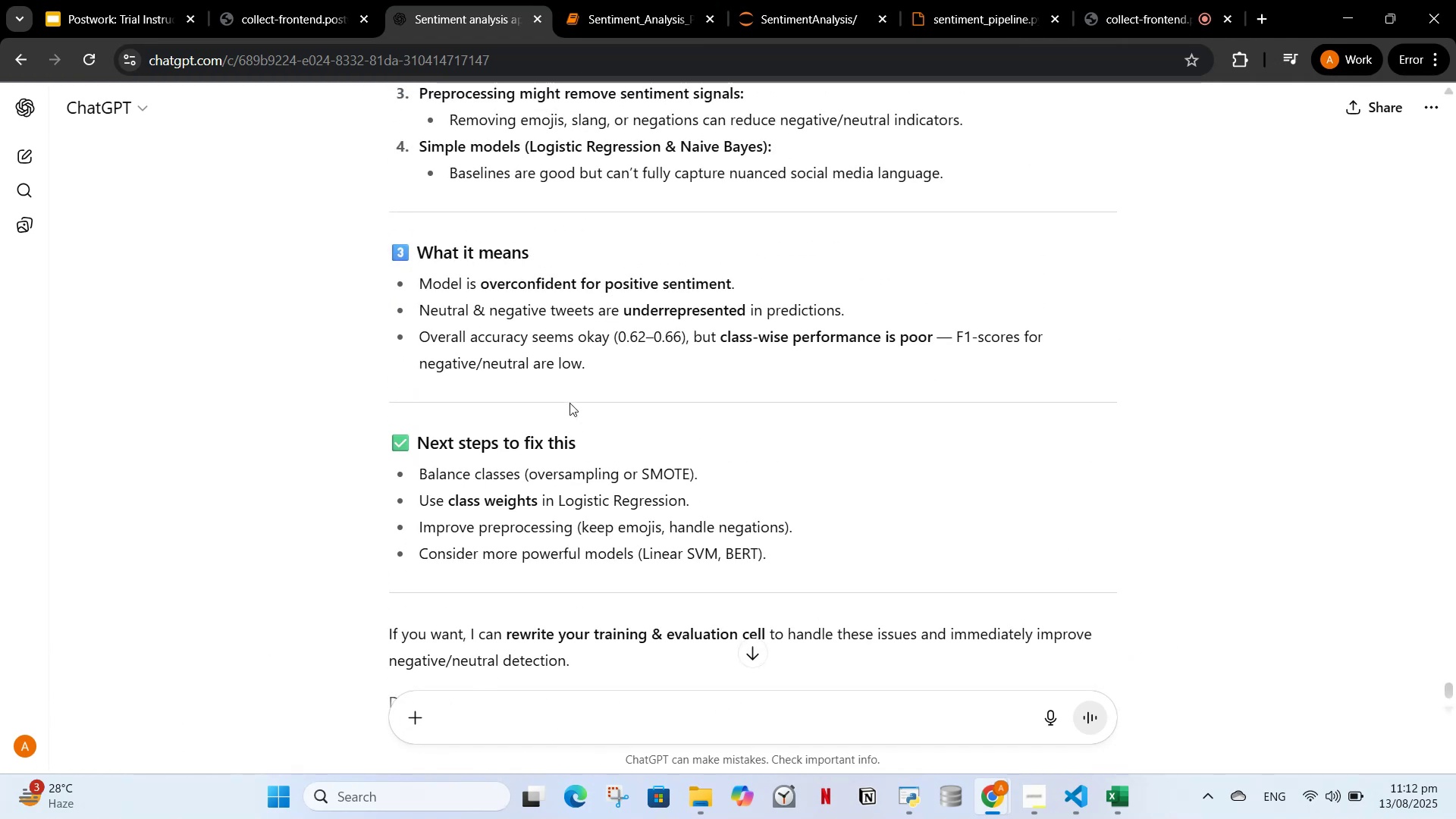 
scroll: coordinate [576, 400], scroll_direction: up, amount: 2.0
 